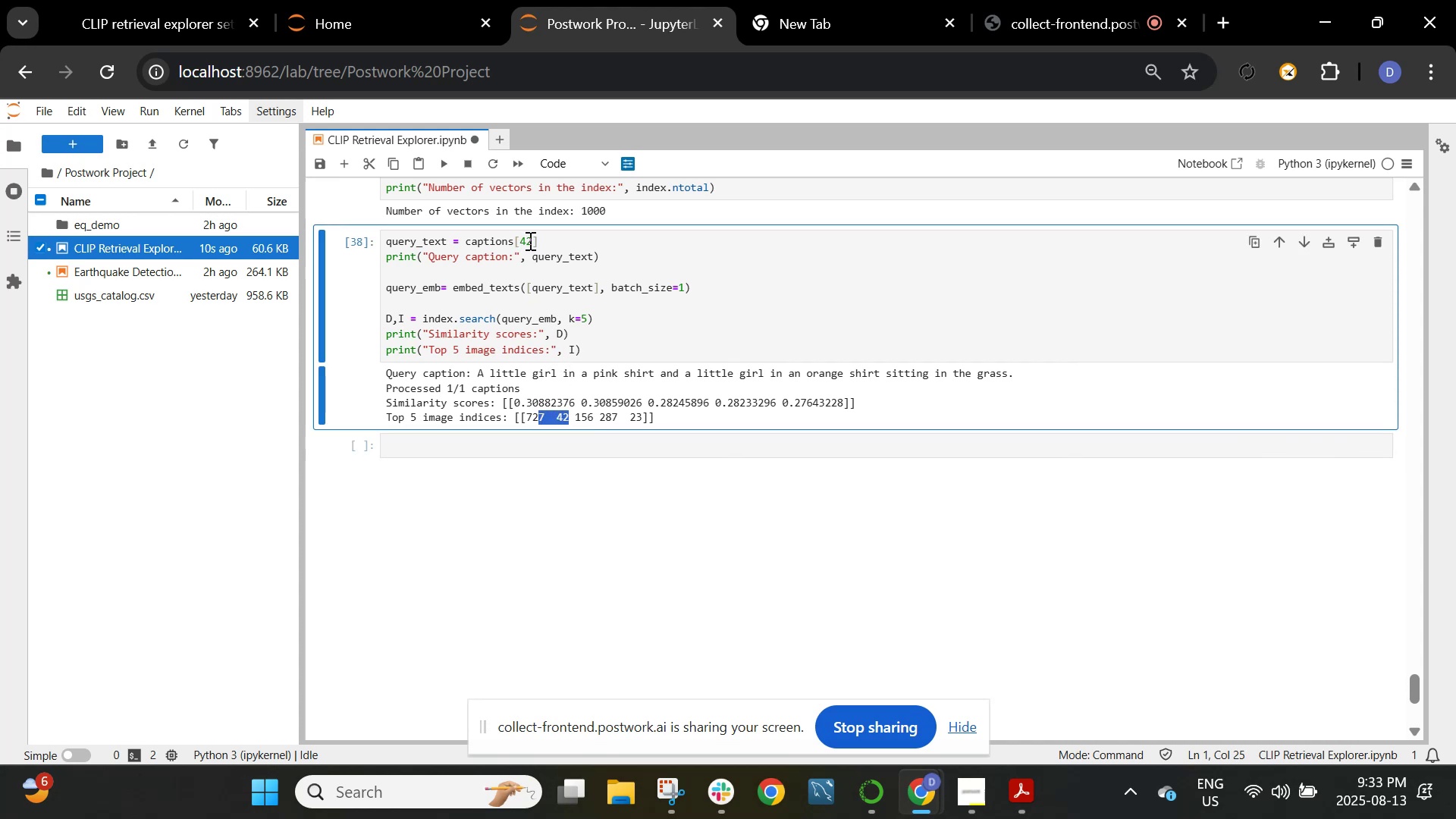 
left_click([529, 240])
 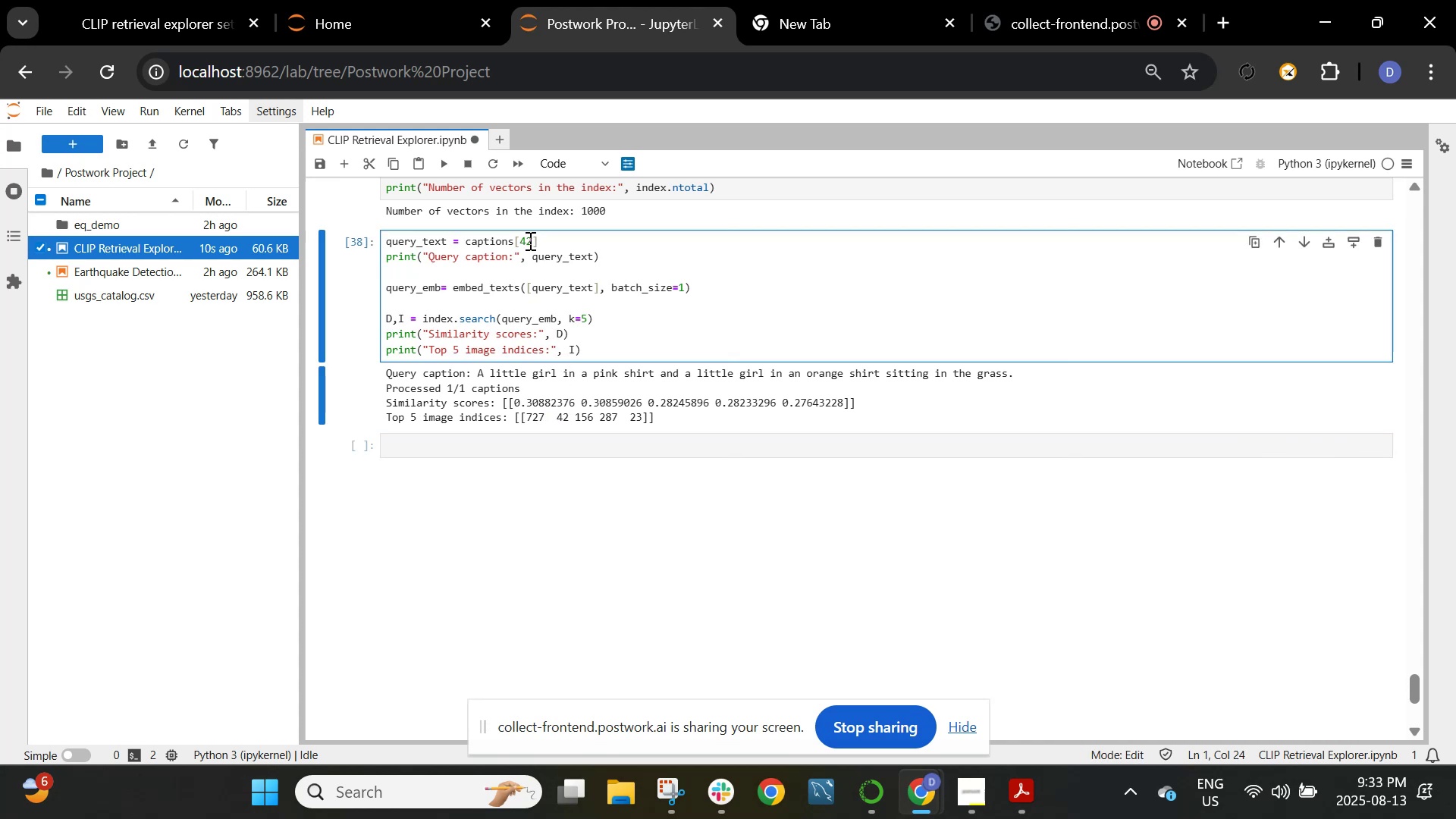 
left_click([529, 240])
 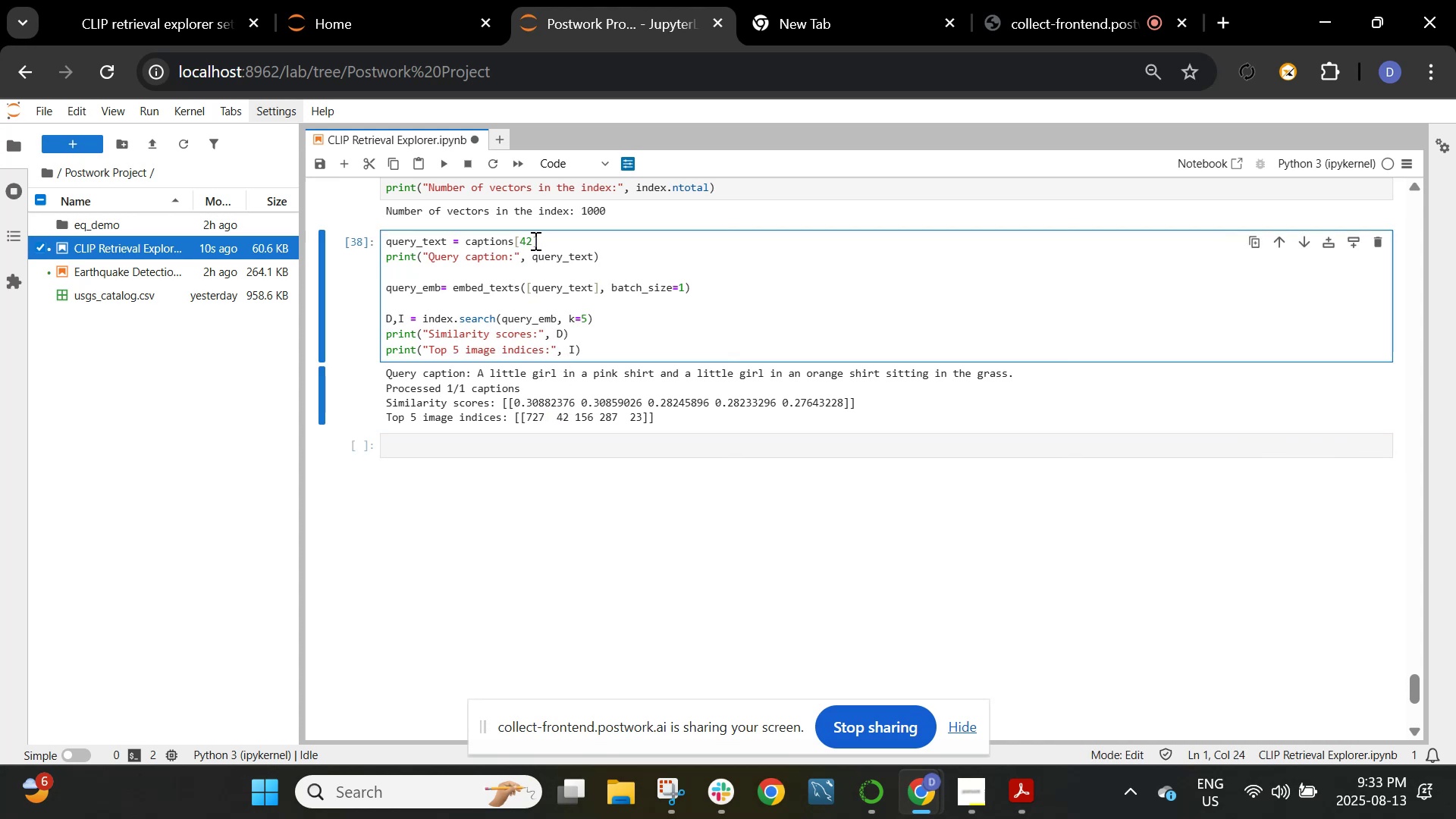 
left_click([534, 240])
 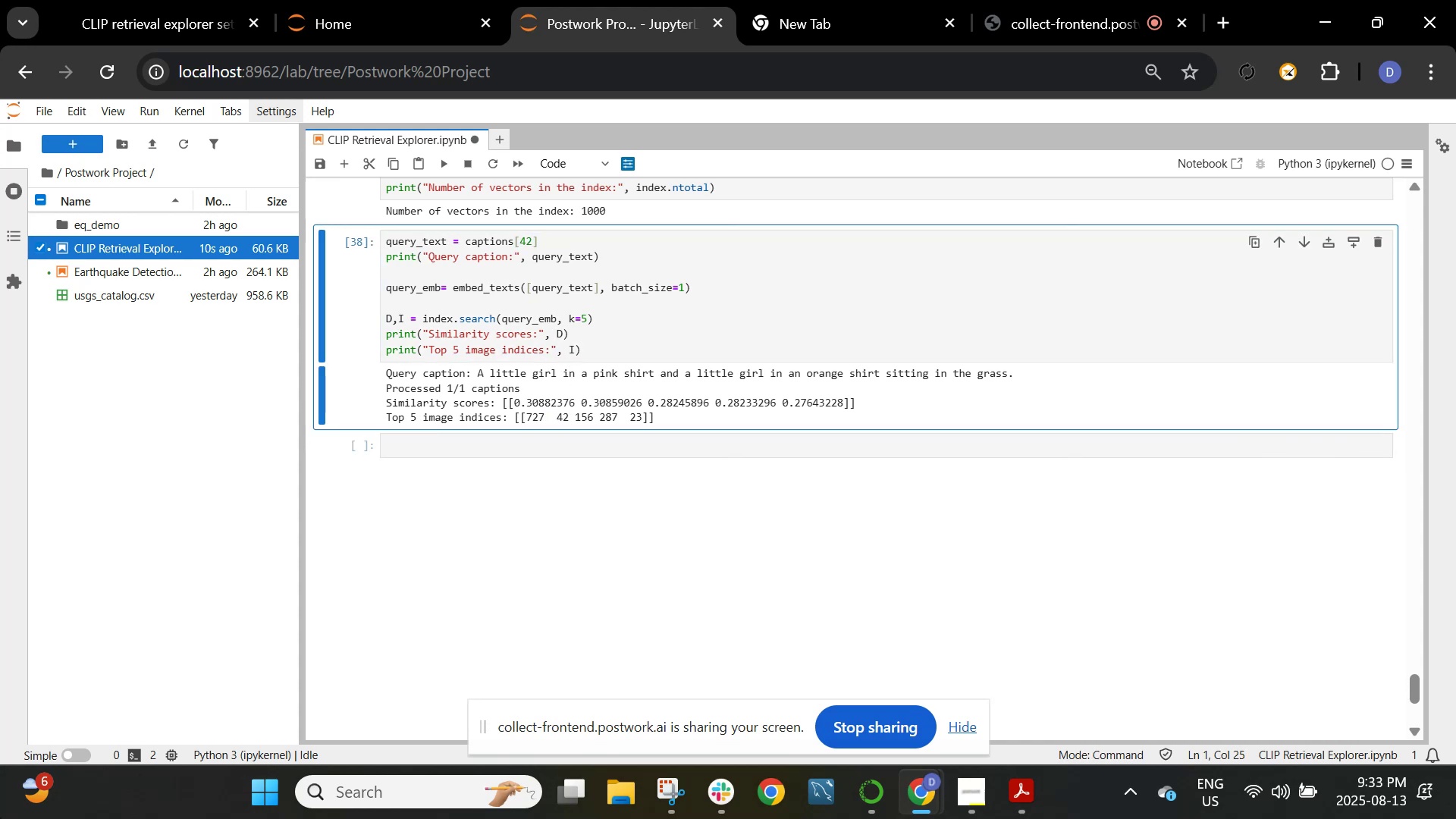 
key(Backspace)
 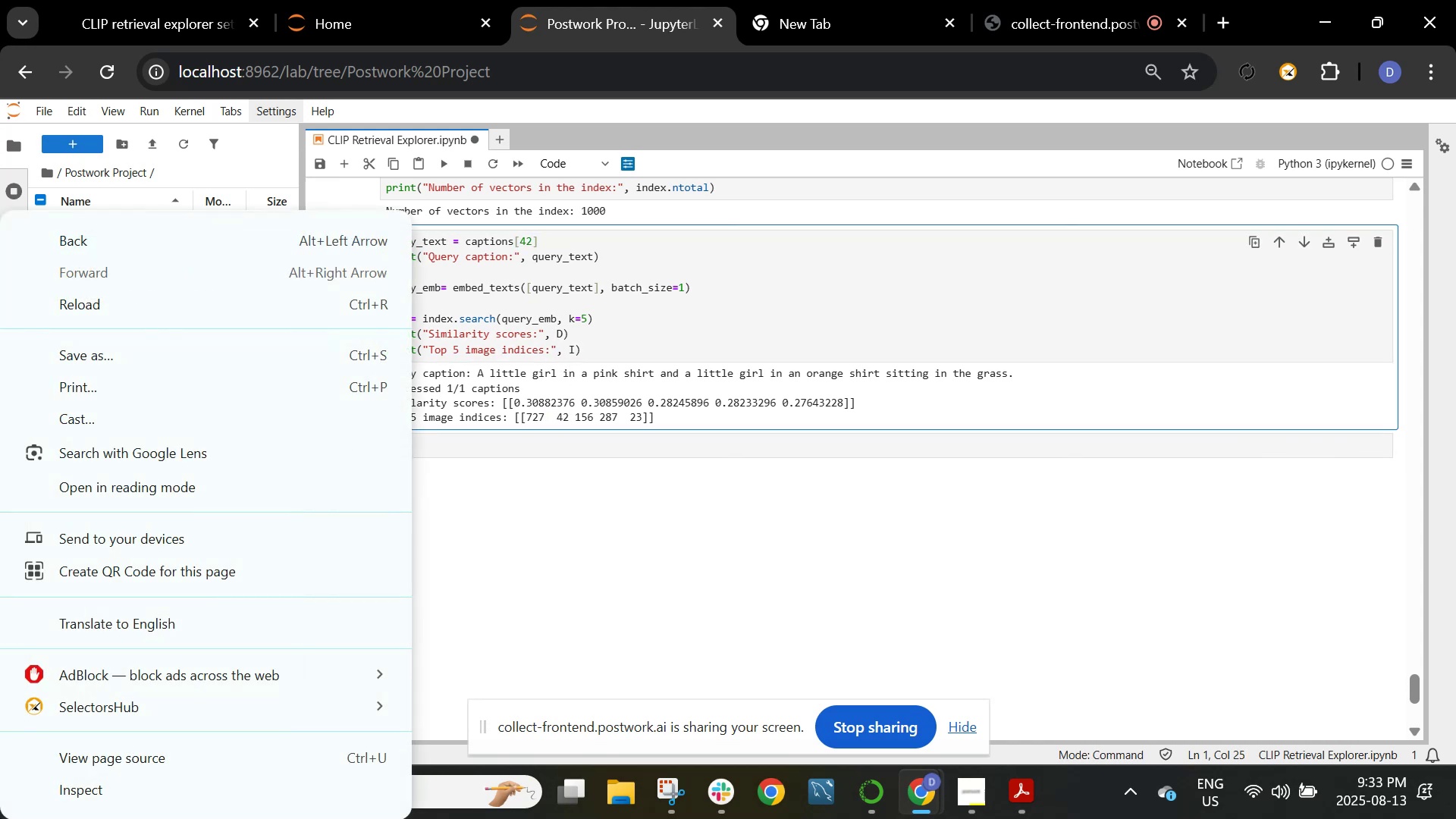 
key(Backspace)
 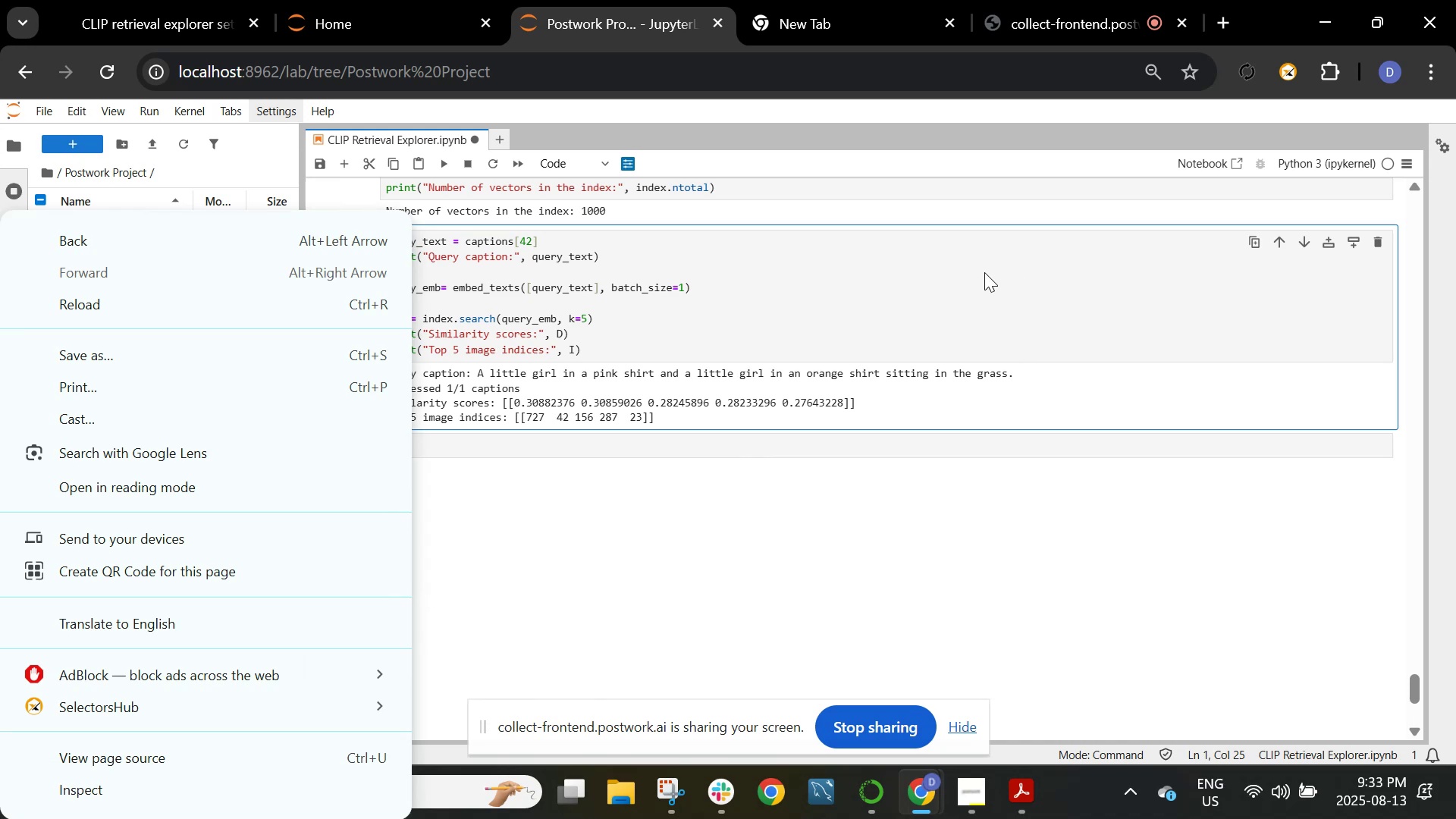 
left_click([673, 414])
 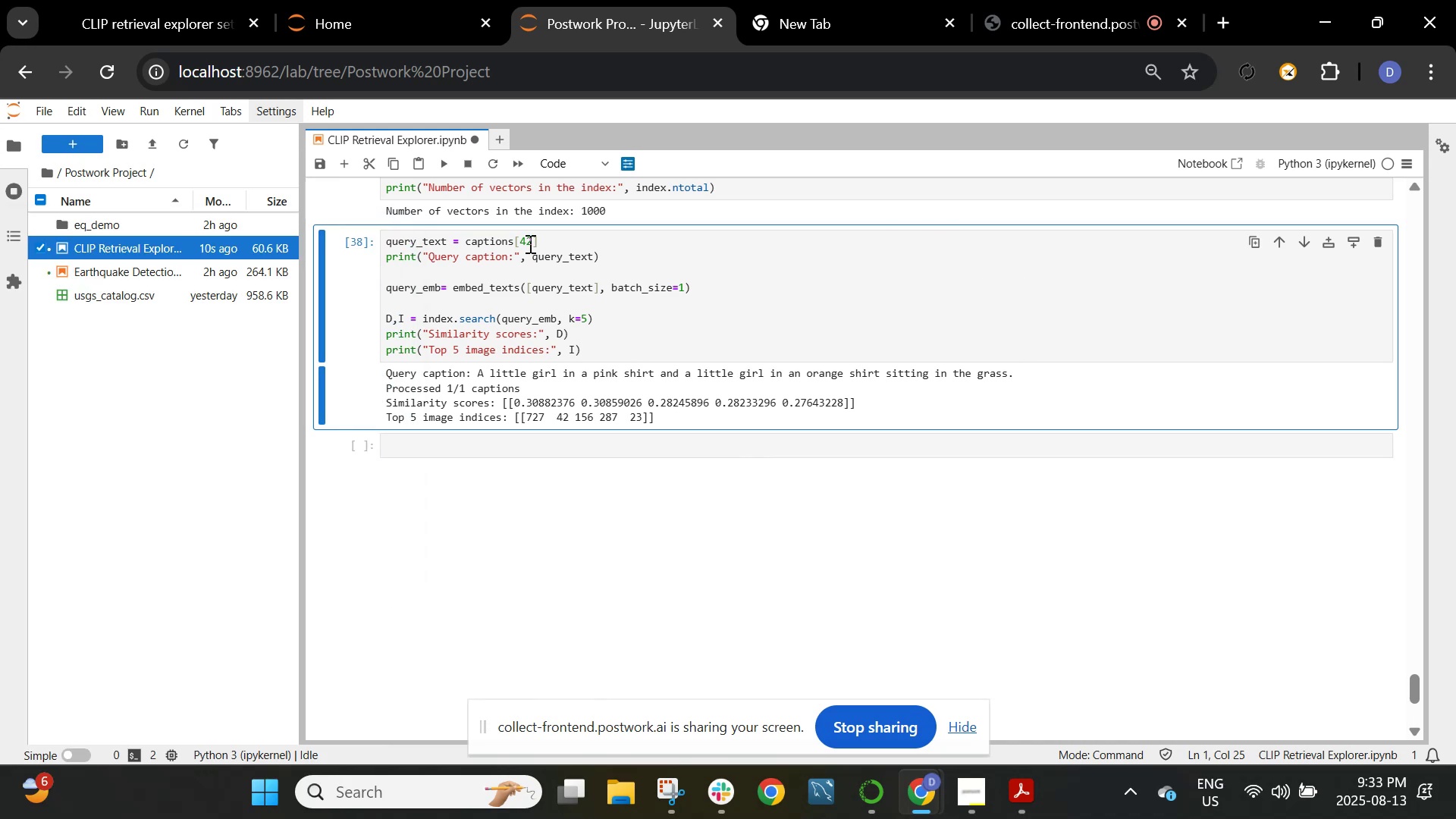 
left_click([529, 236])
 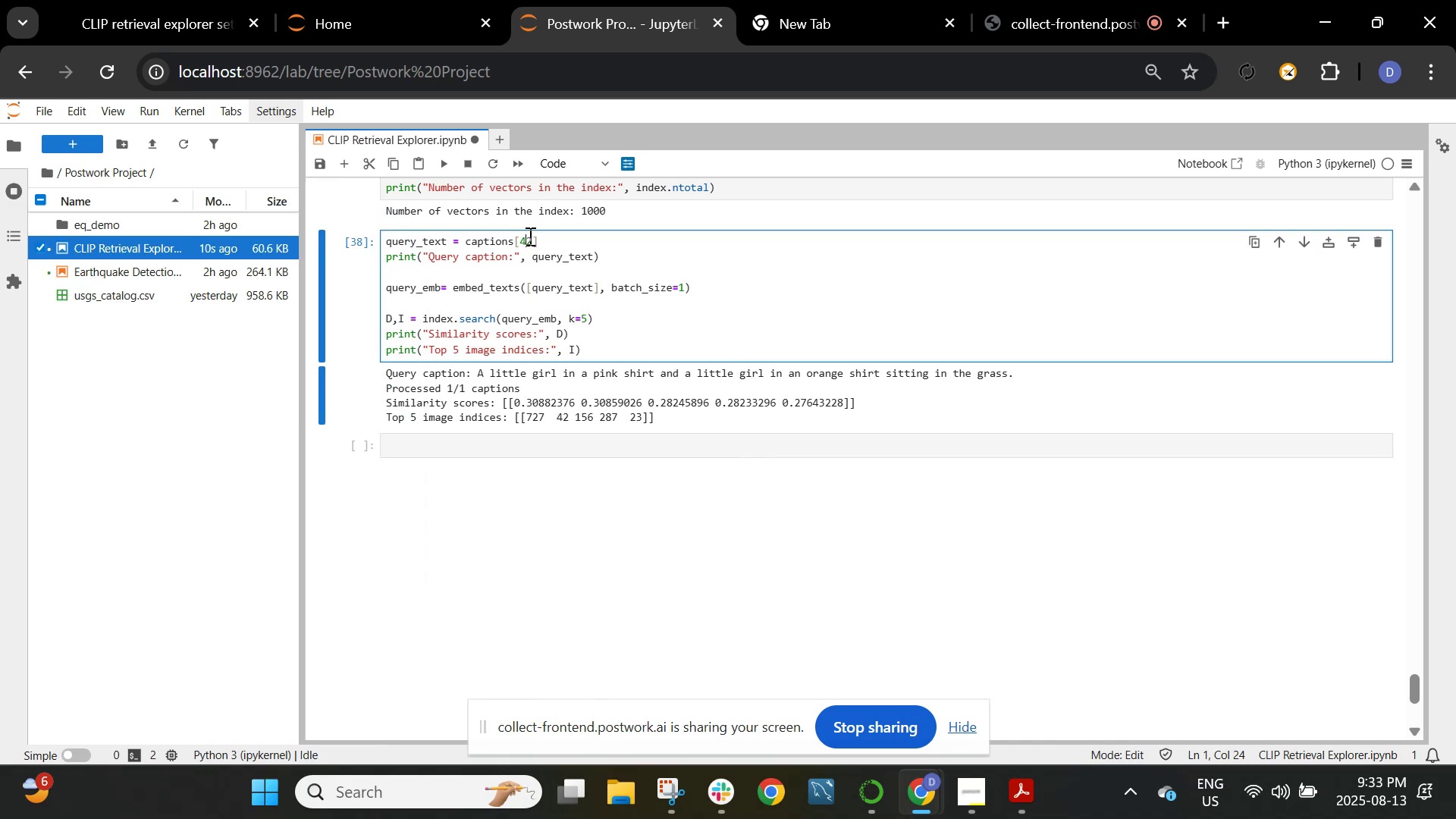 
scroll: coordinate [562, 237], scroll_direction: down, amount: 6.0
 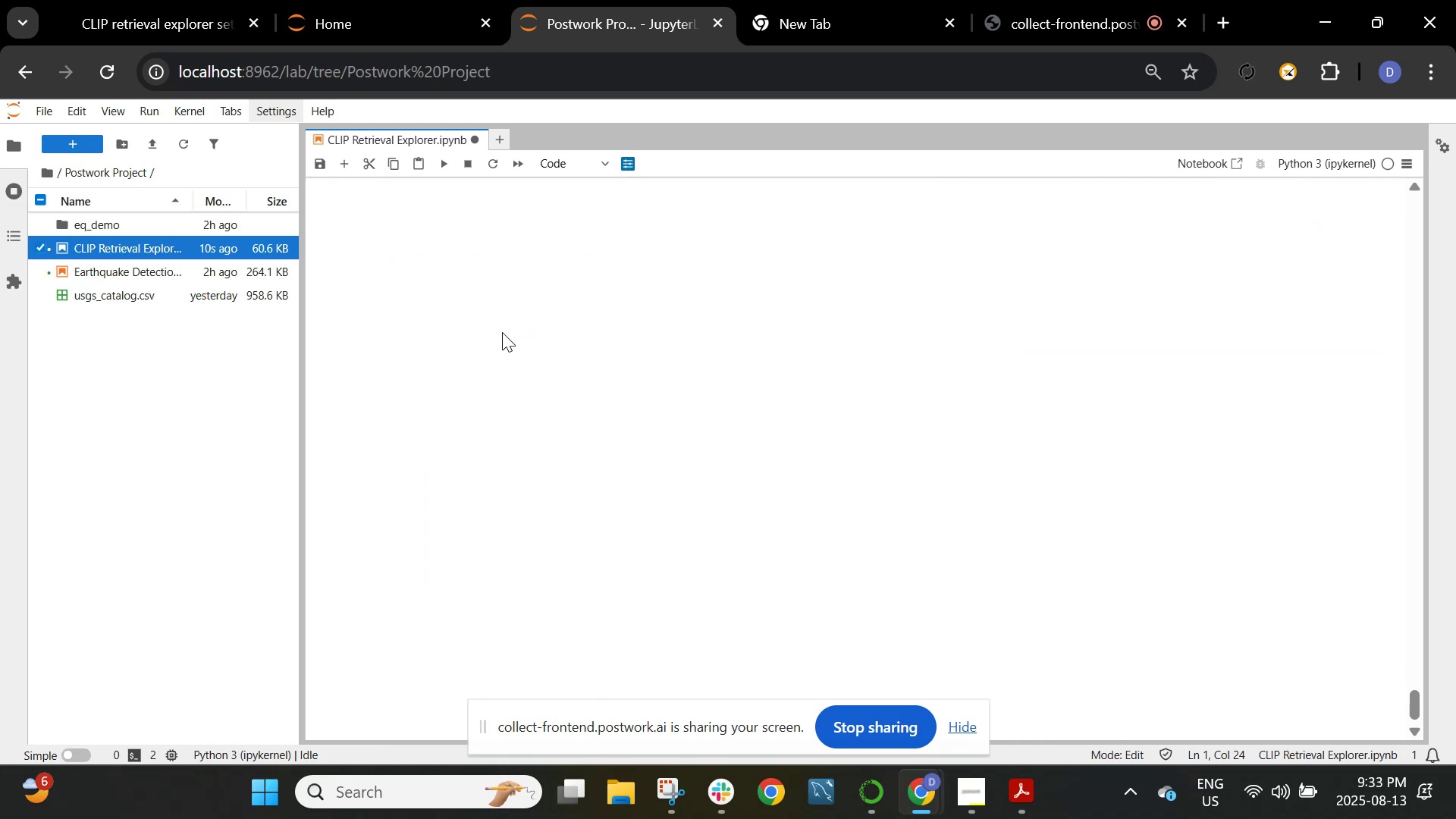 
scroll: coordinate [514, 337], scroll_direction: up, amount: 3.0
 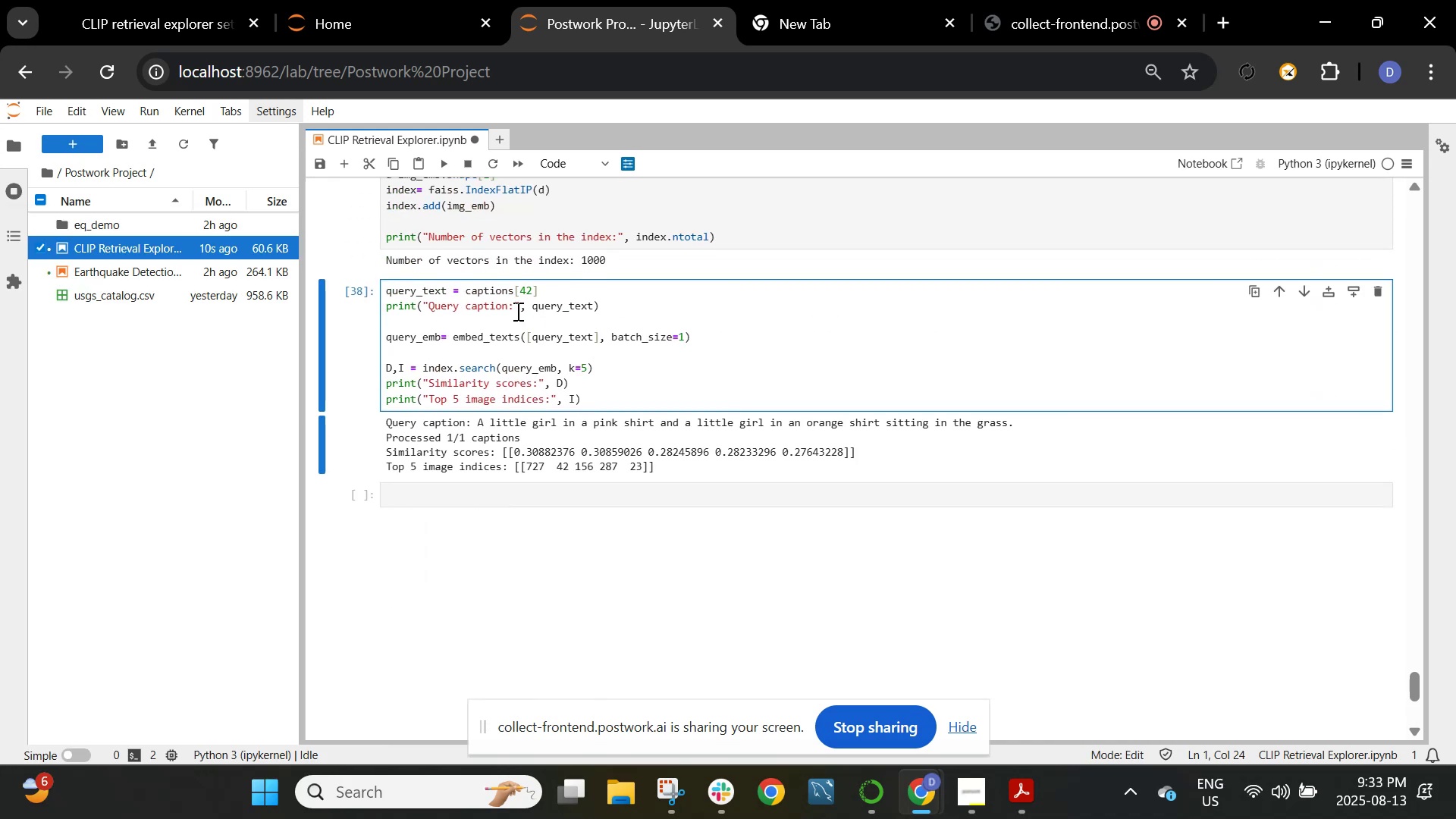 
left_click_drag(start_coordinate=[527, 281], to_coordinate=[494, 459])
 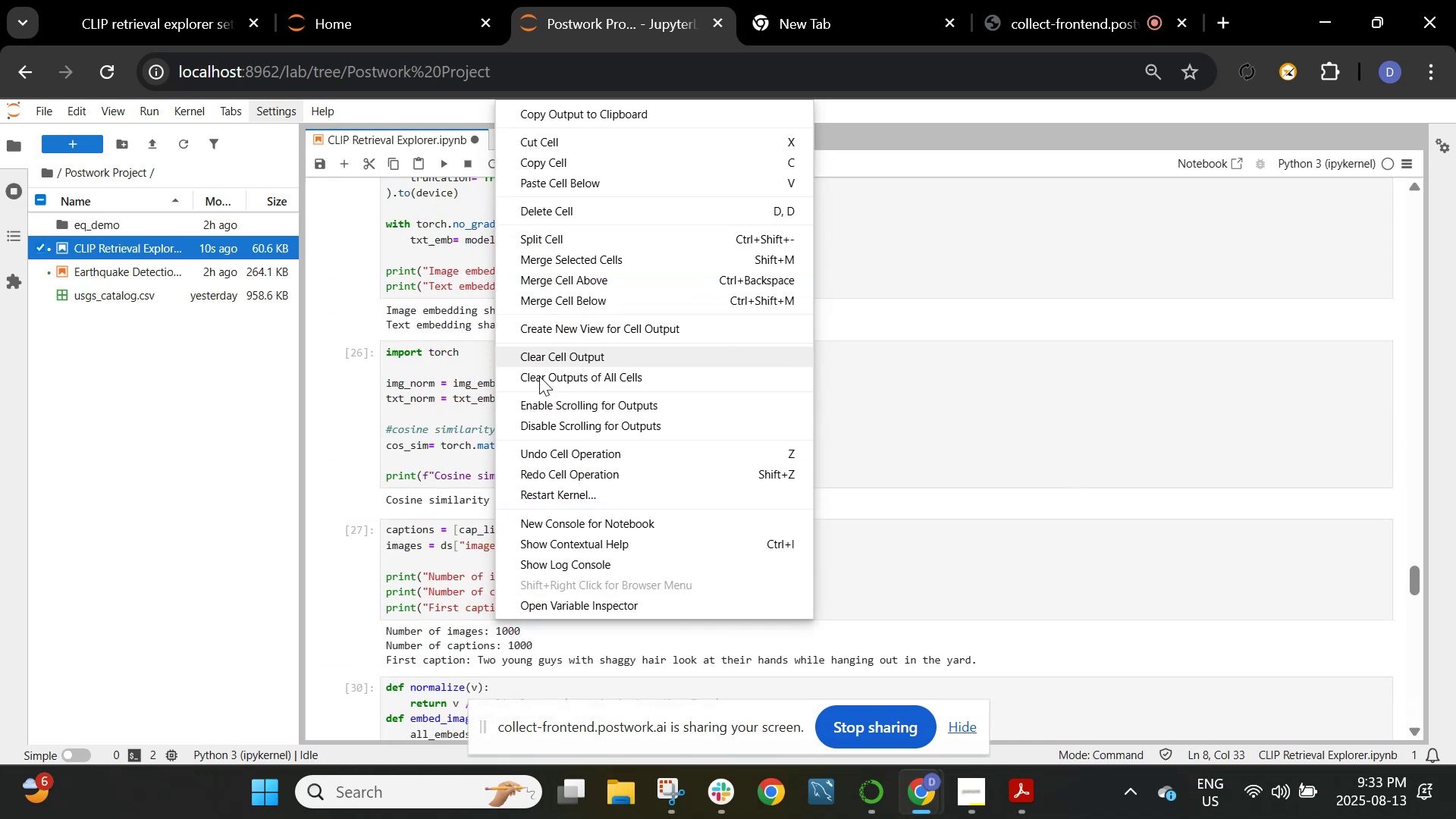 
scroll: coordinate [1018, 488], scroll_direction: up, amount: 40.0
 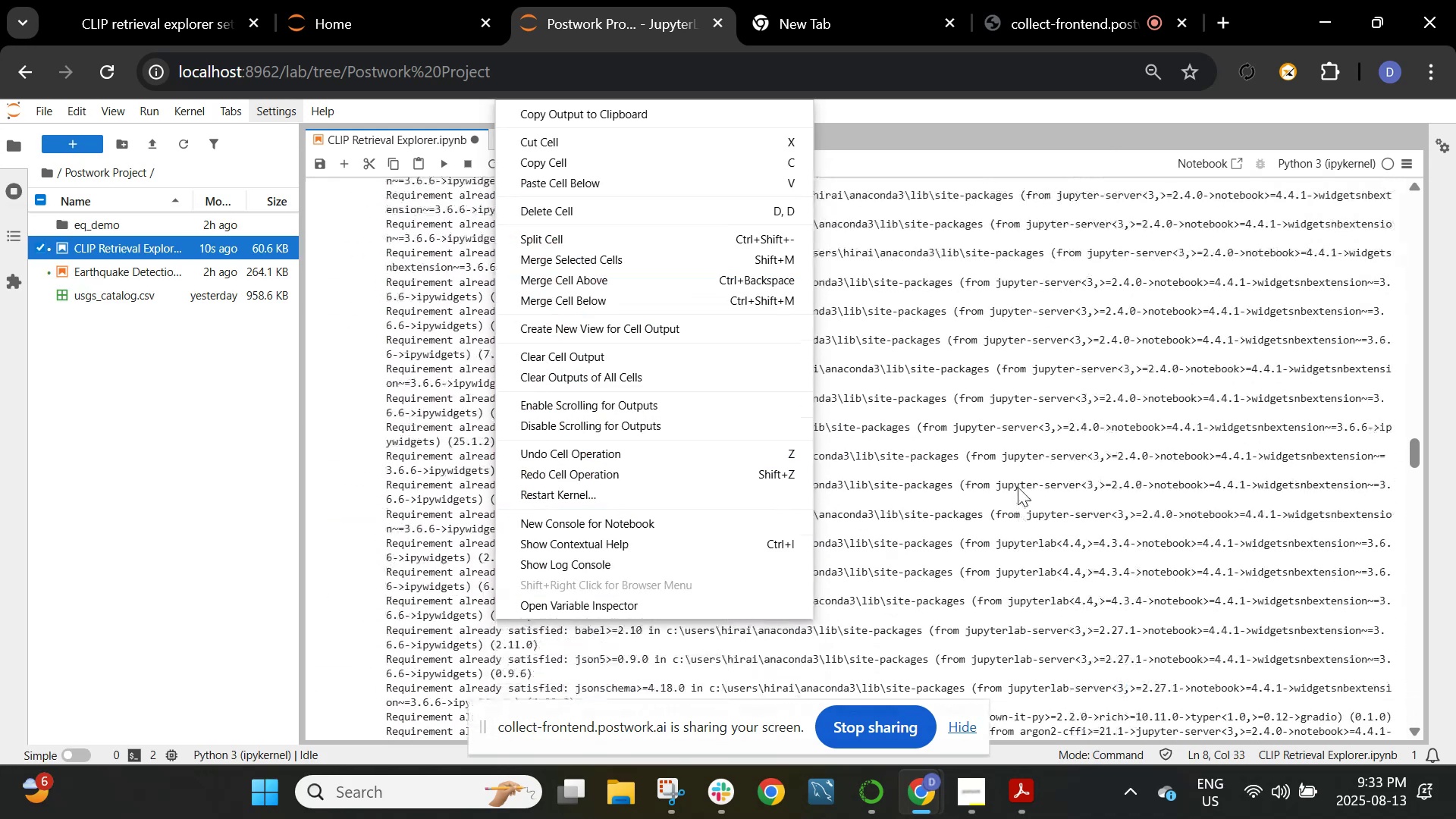 
left_click([1018, 487])
 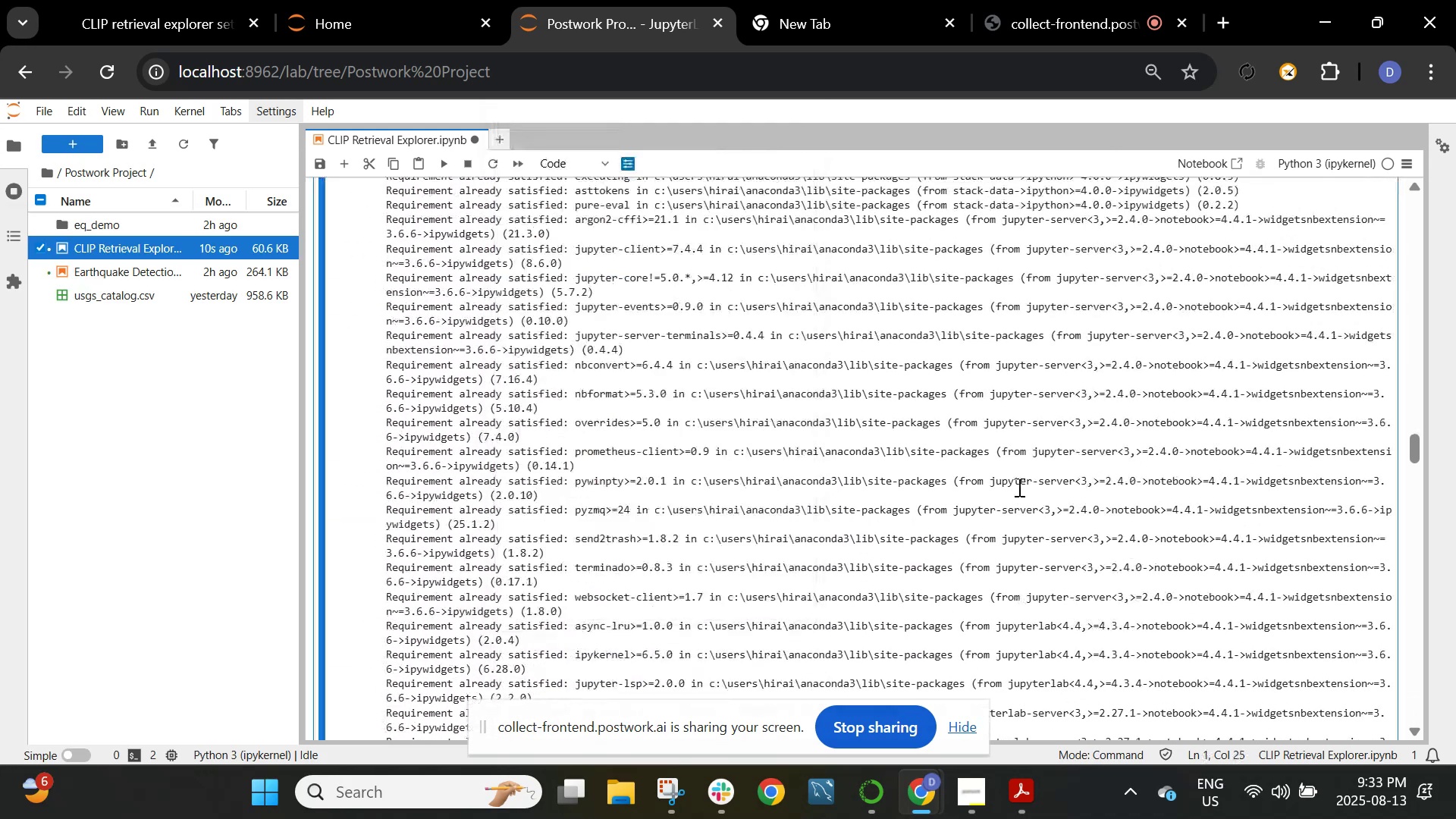 
scroll: coordinate [998, 488], scroll_direction: down, amount: 41.0
 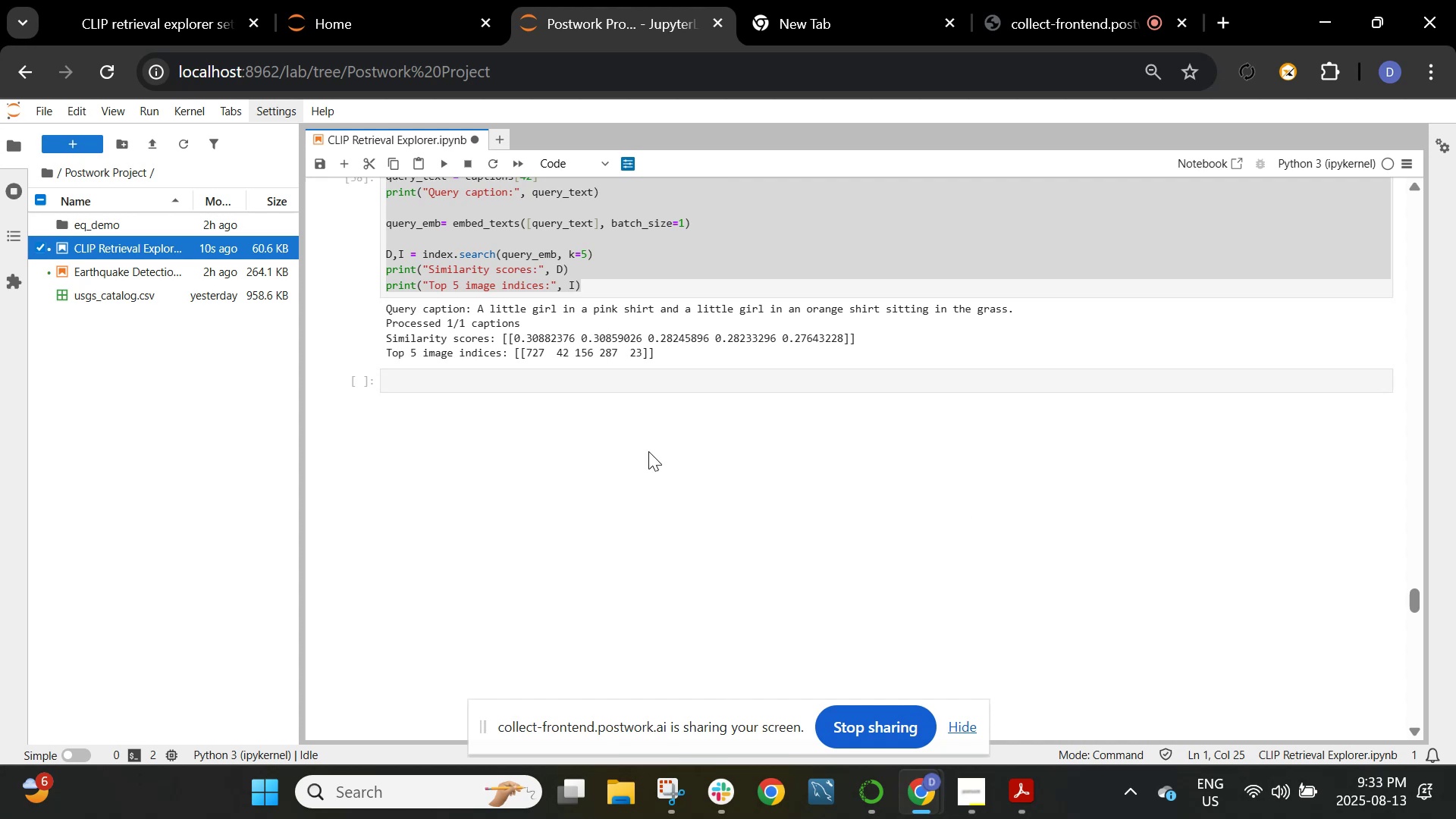 
left_click([619, 325])
 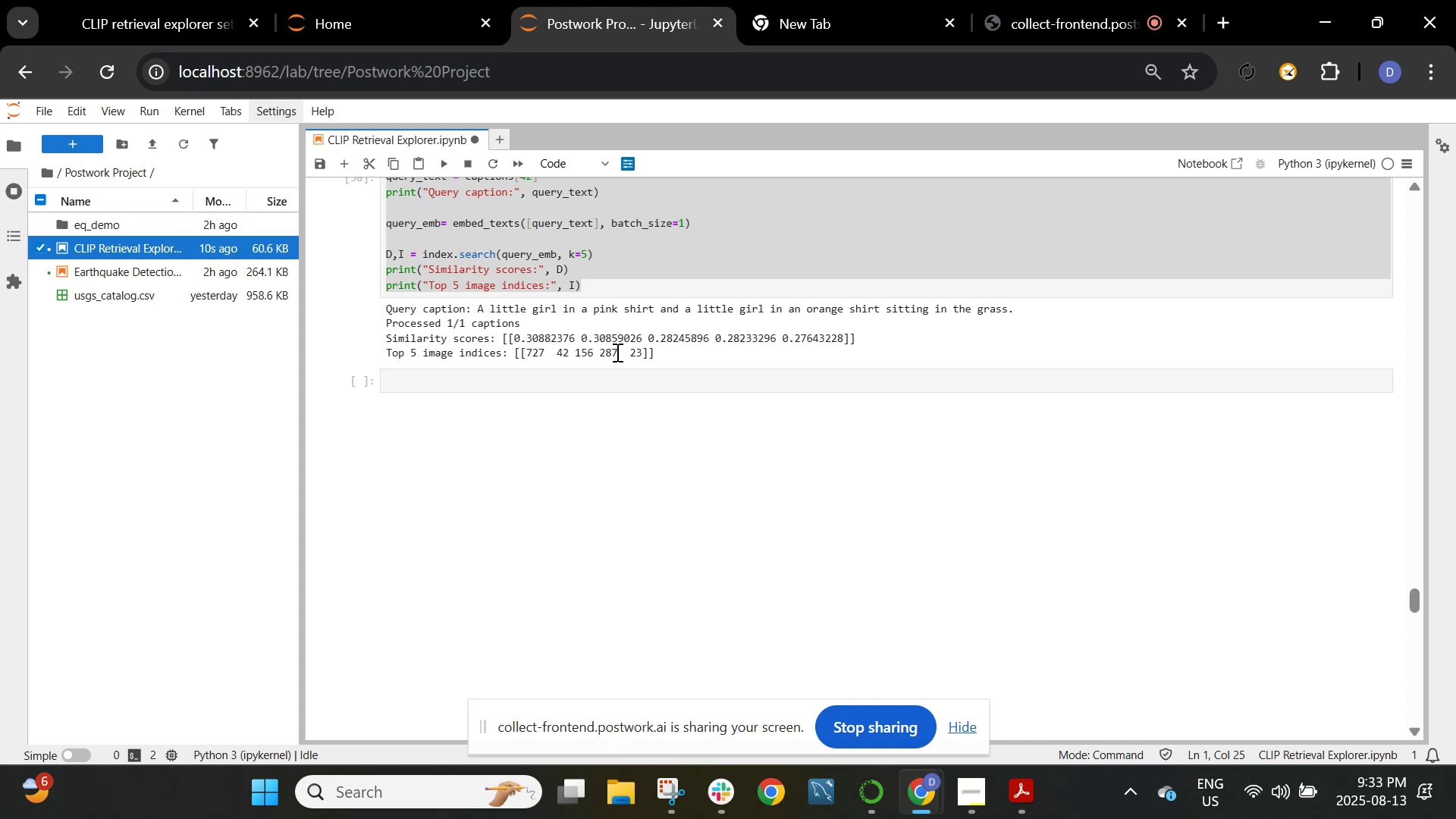 
scroll: coordinate [616, 352], scroll_direction: up, amount: 2.0
 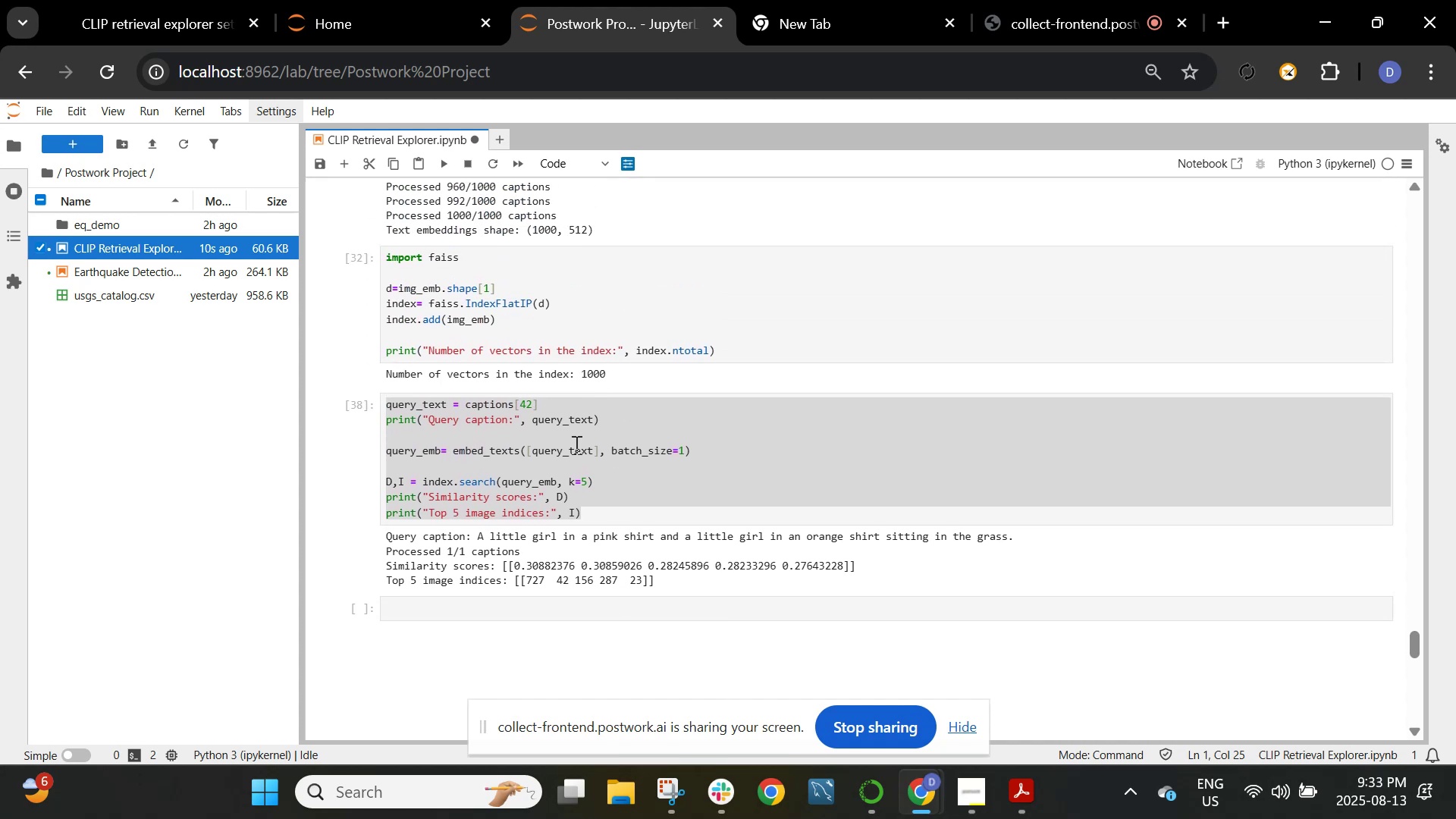 
left_click([575, 444])
 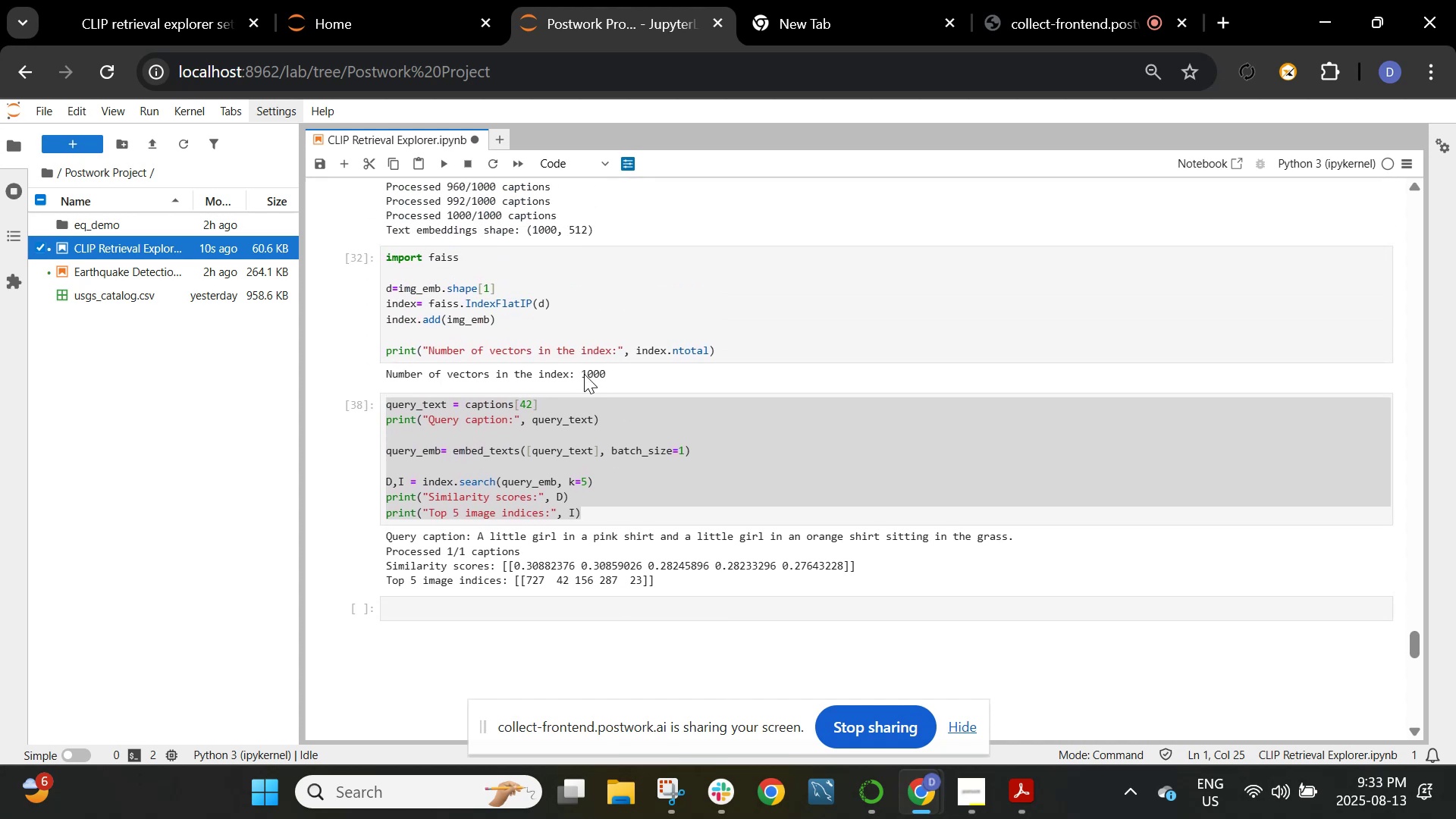 
left_click([593, 347])
 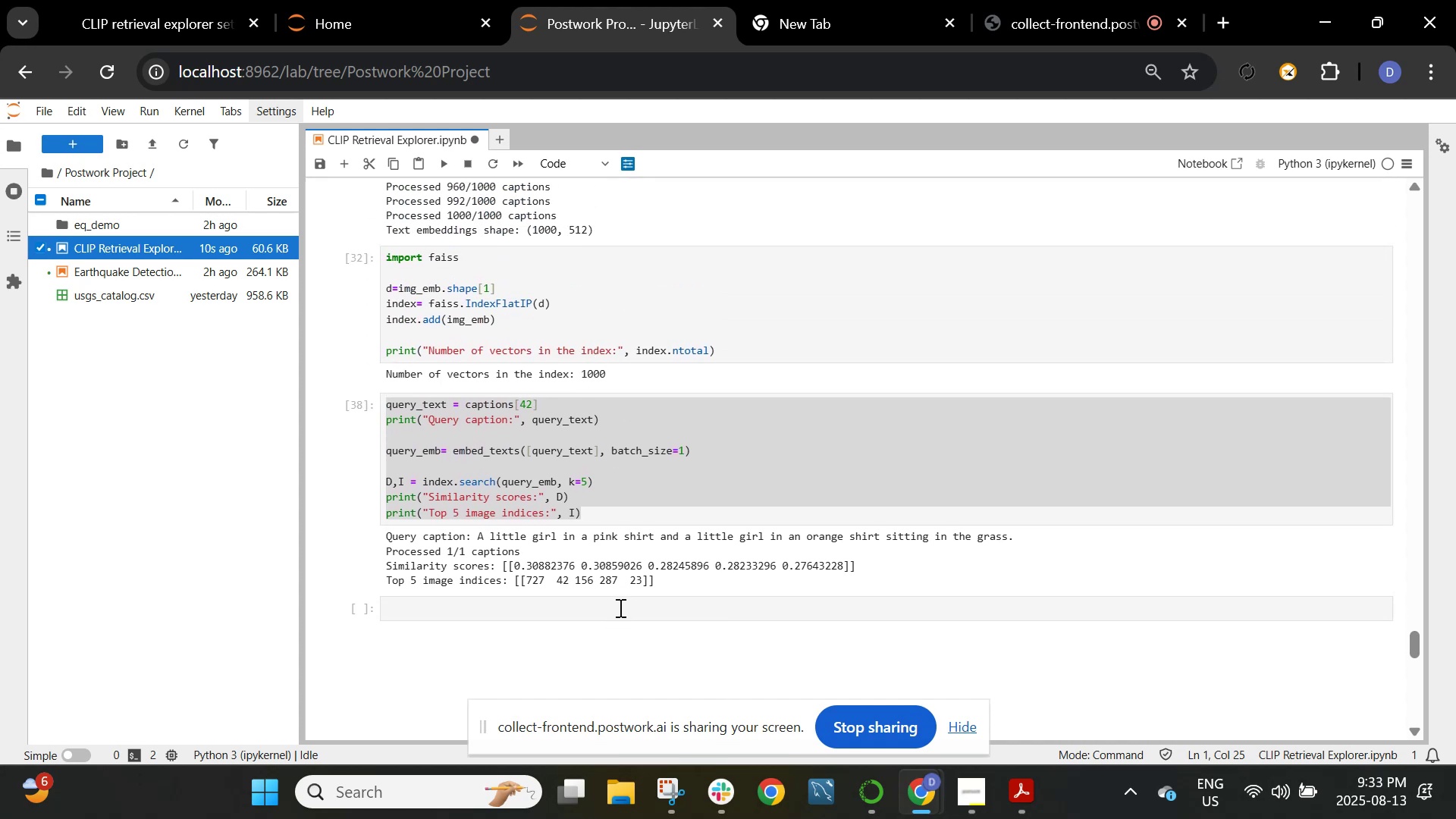 
double_click([619, 607])
 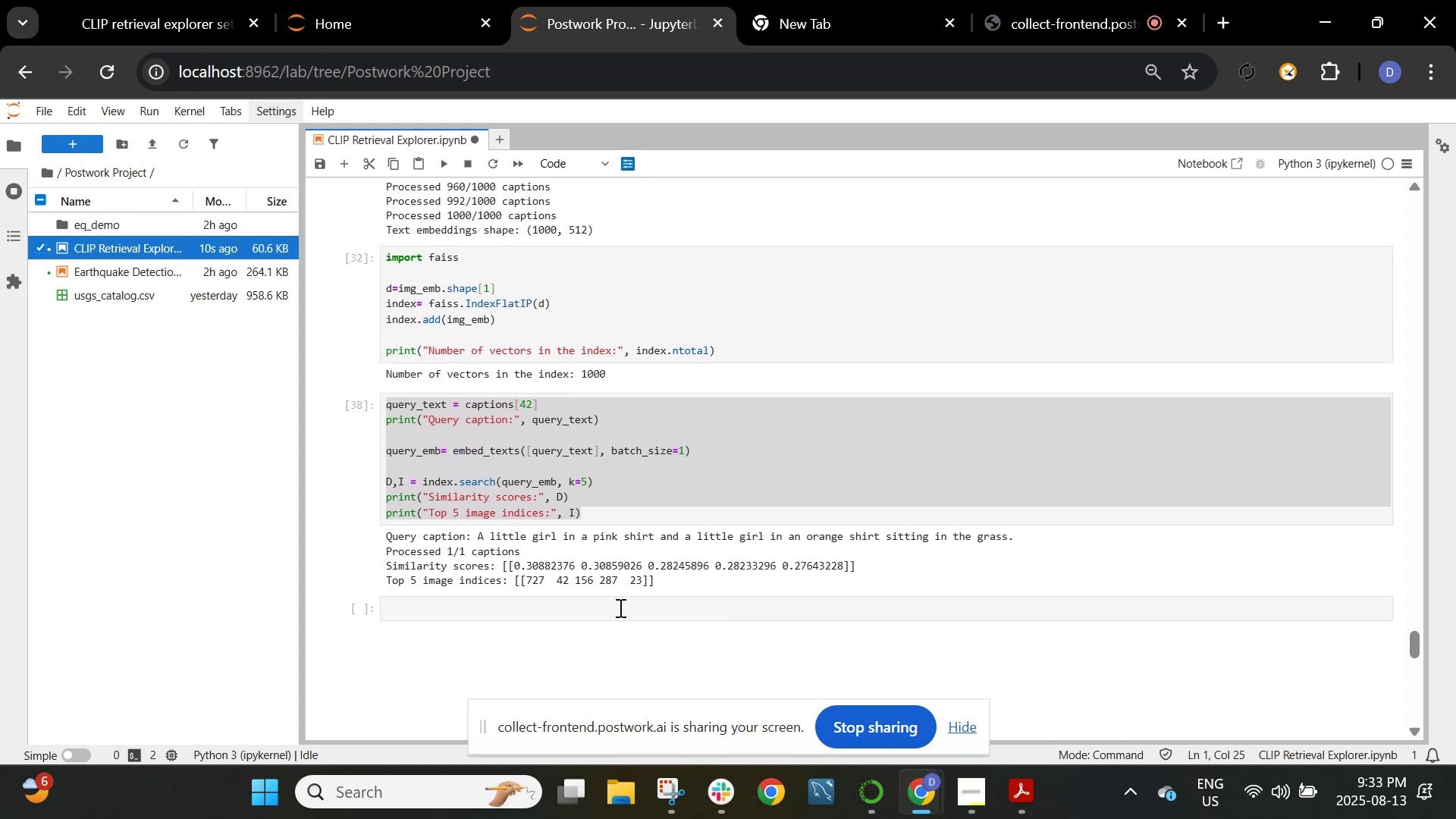 
triple_click([619, 607])
 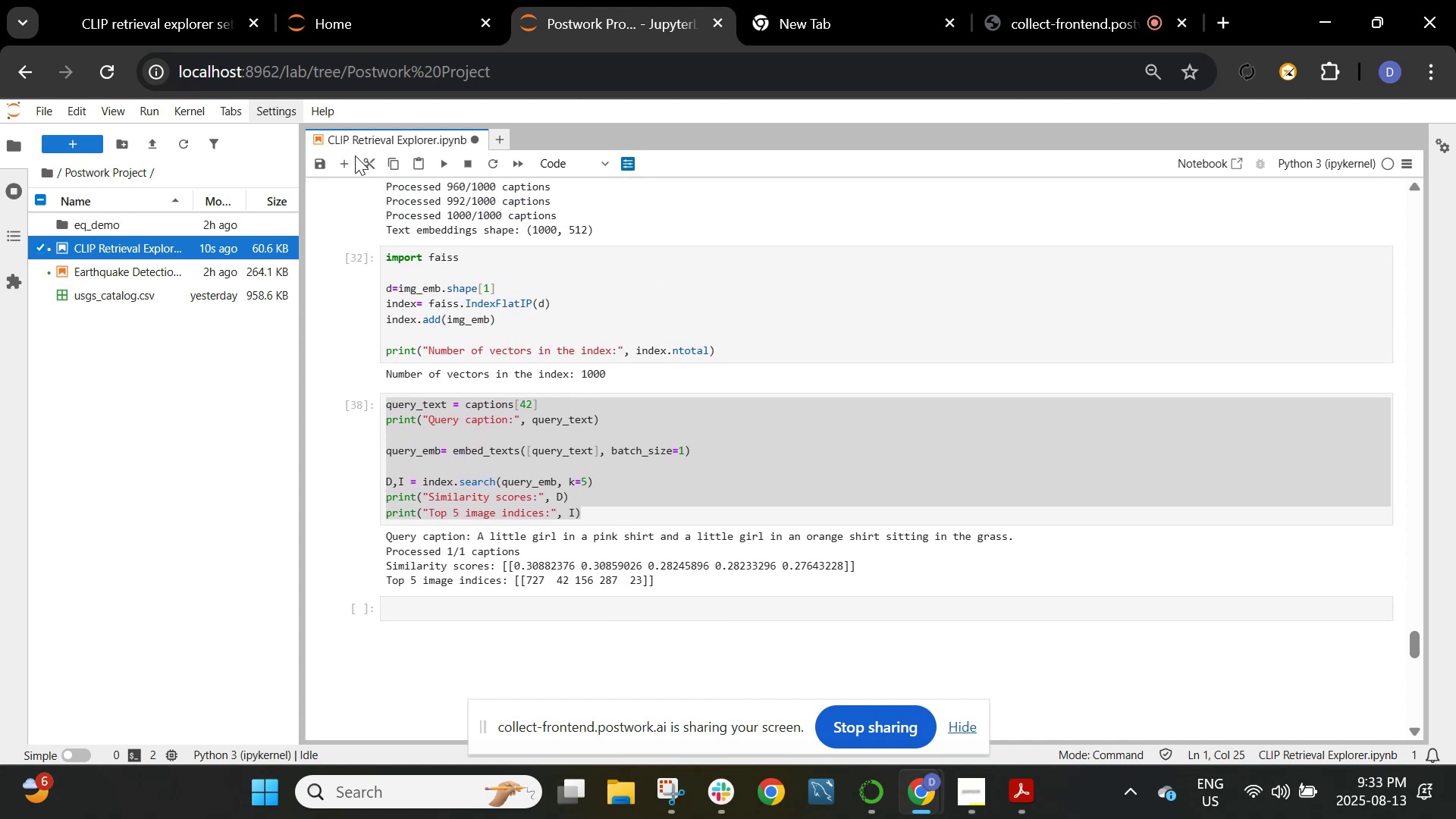 
left_click([348, 168])
 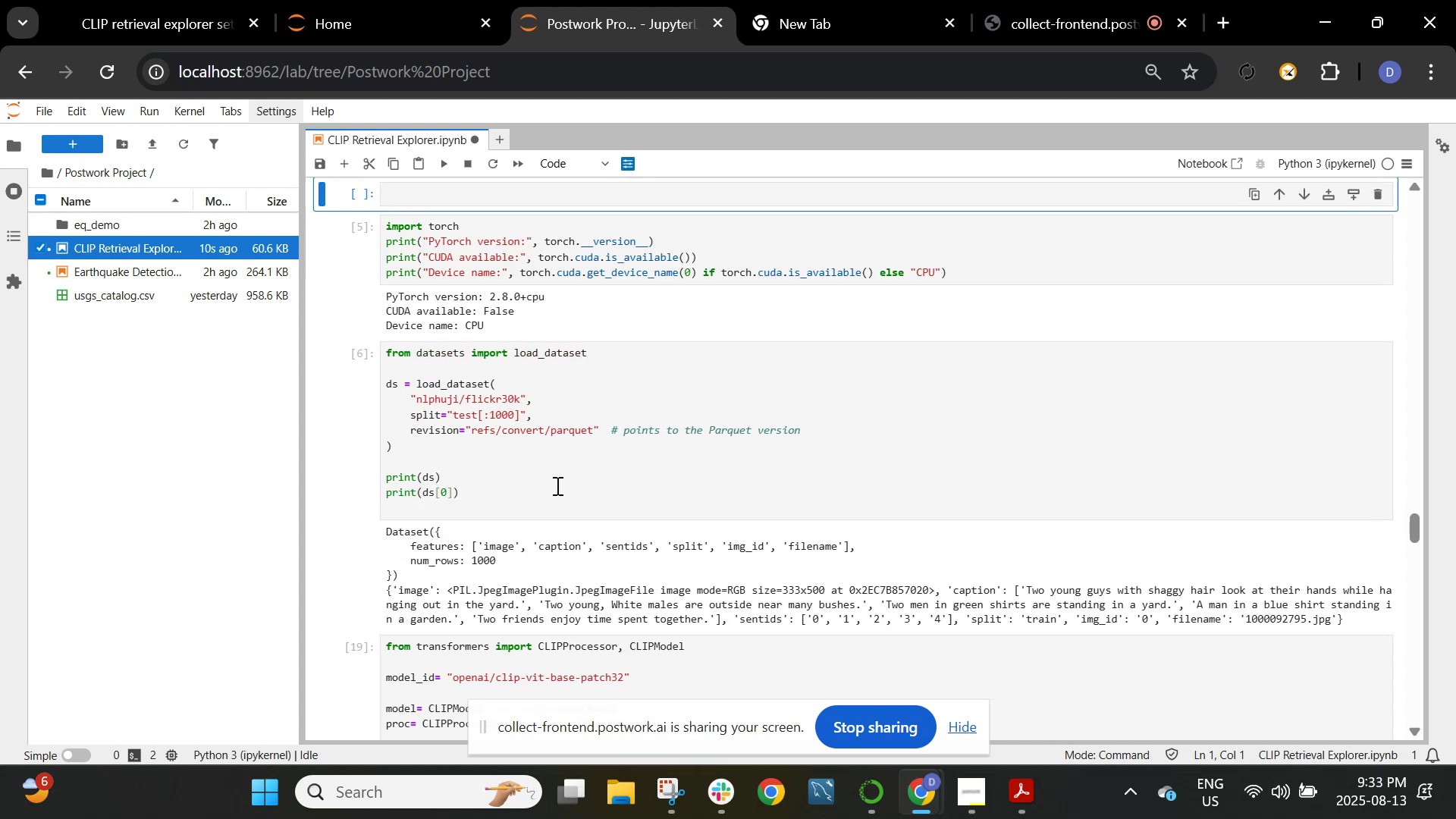 
scroll: coordinate [643, 576], scroll_direction: down, amount: 27.0
 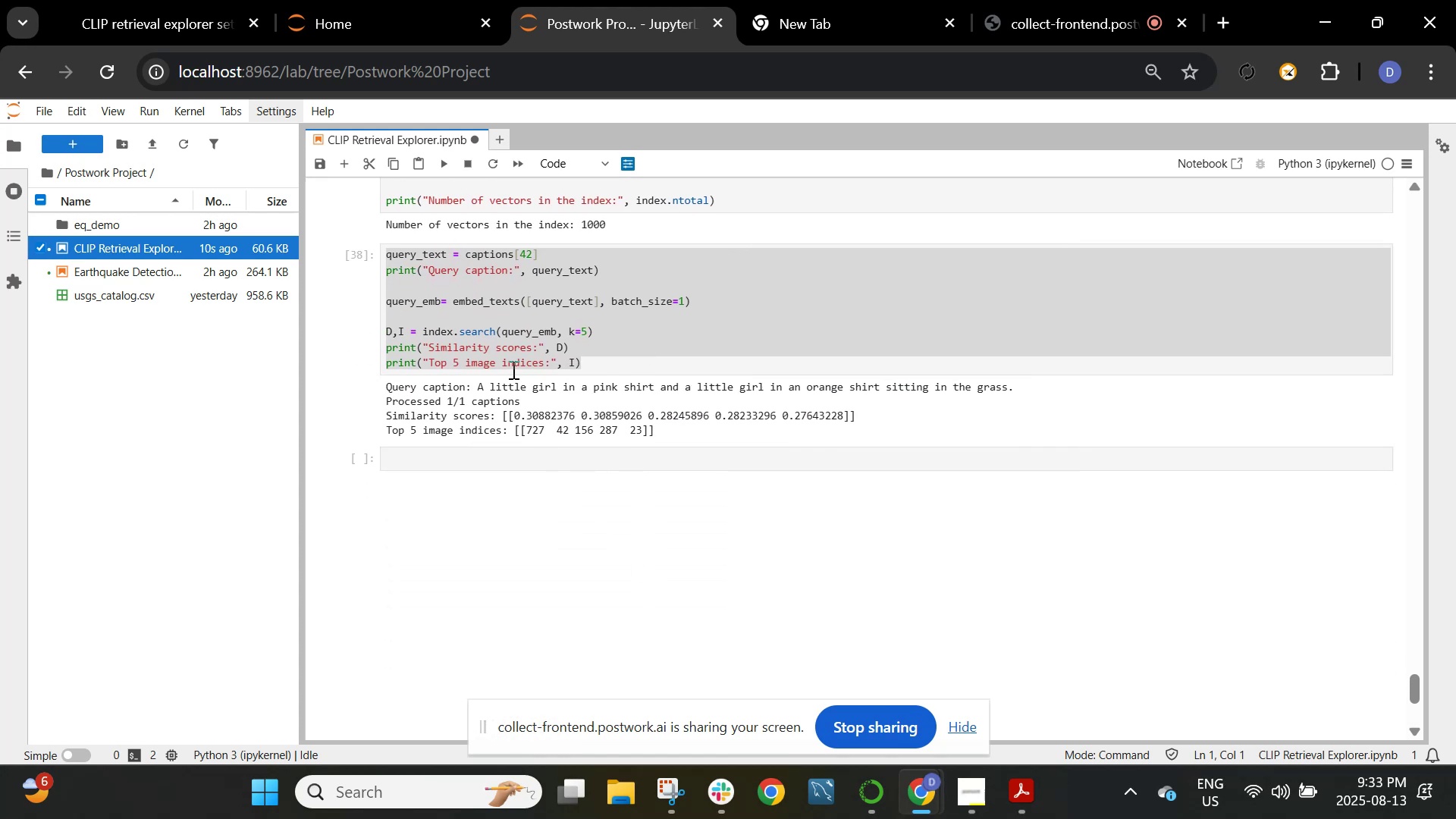 
left_click([512, 356])
 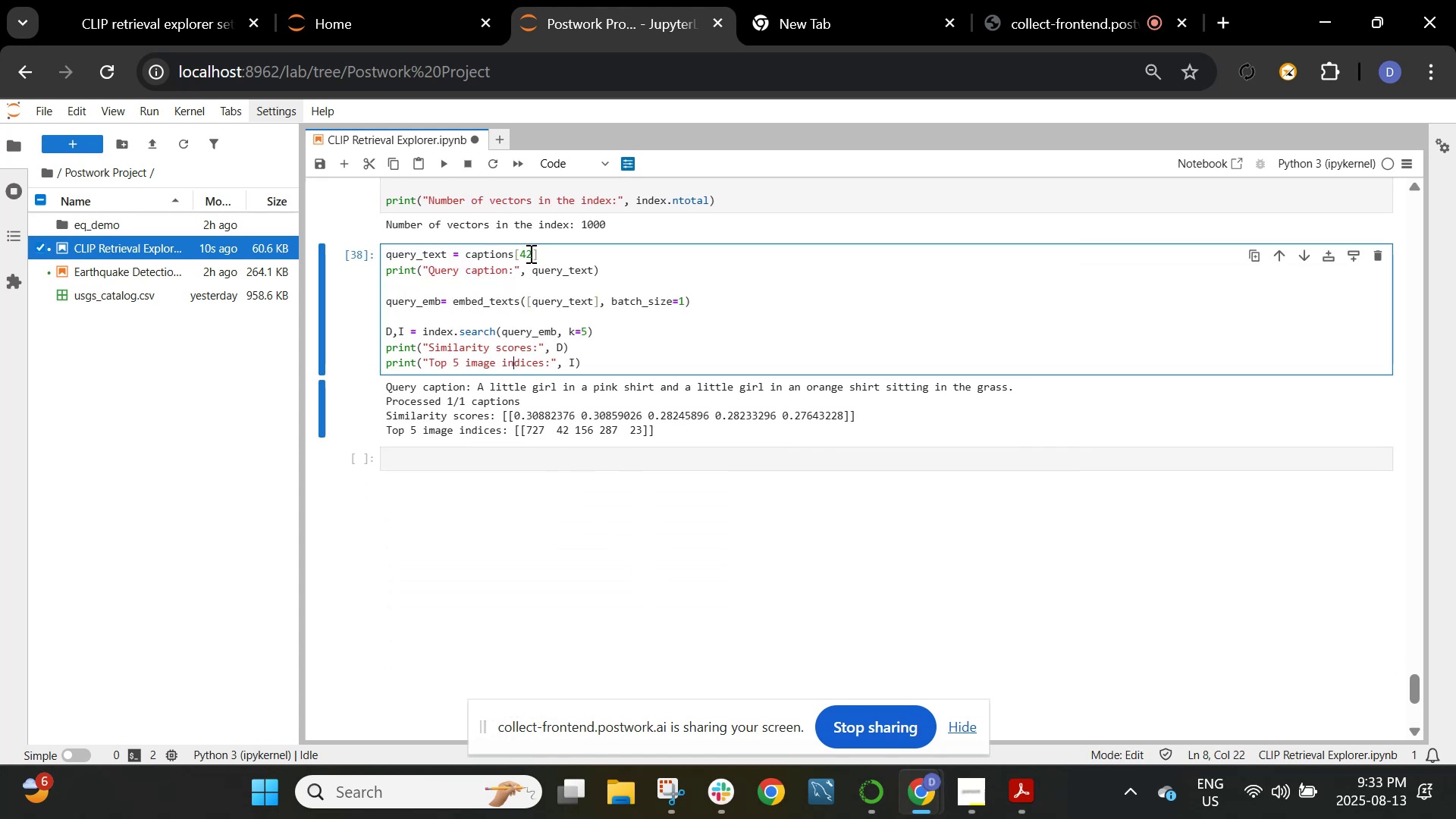 
left_click([526, 253])
 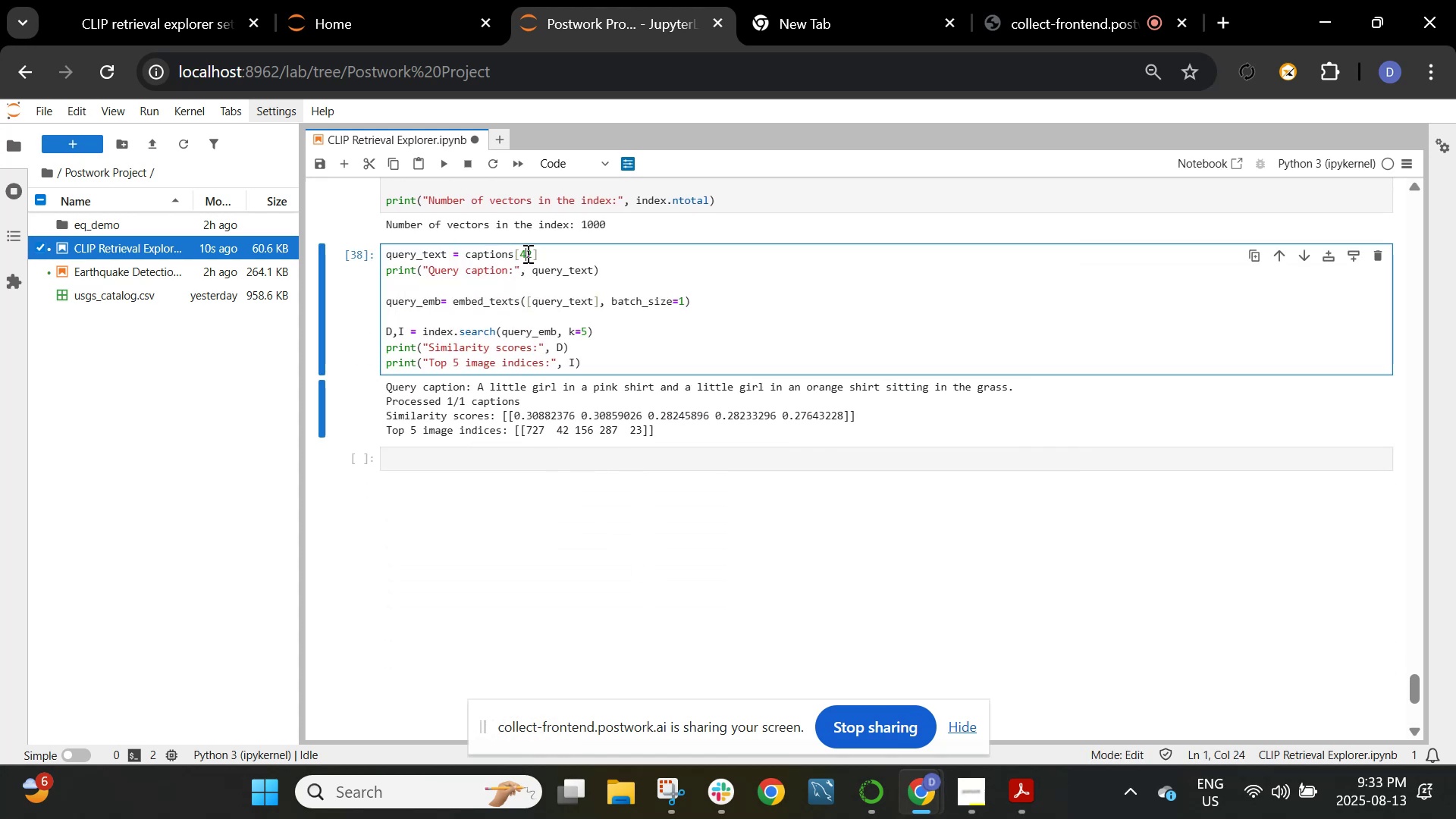 
key(Backspace)
 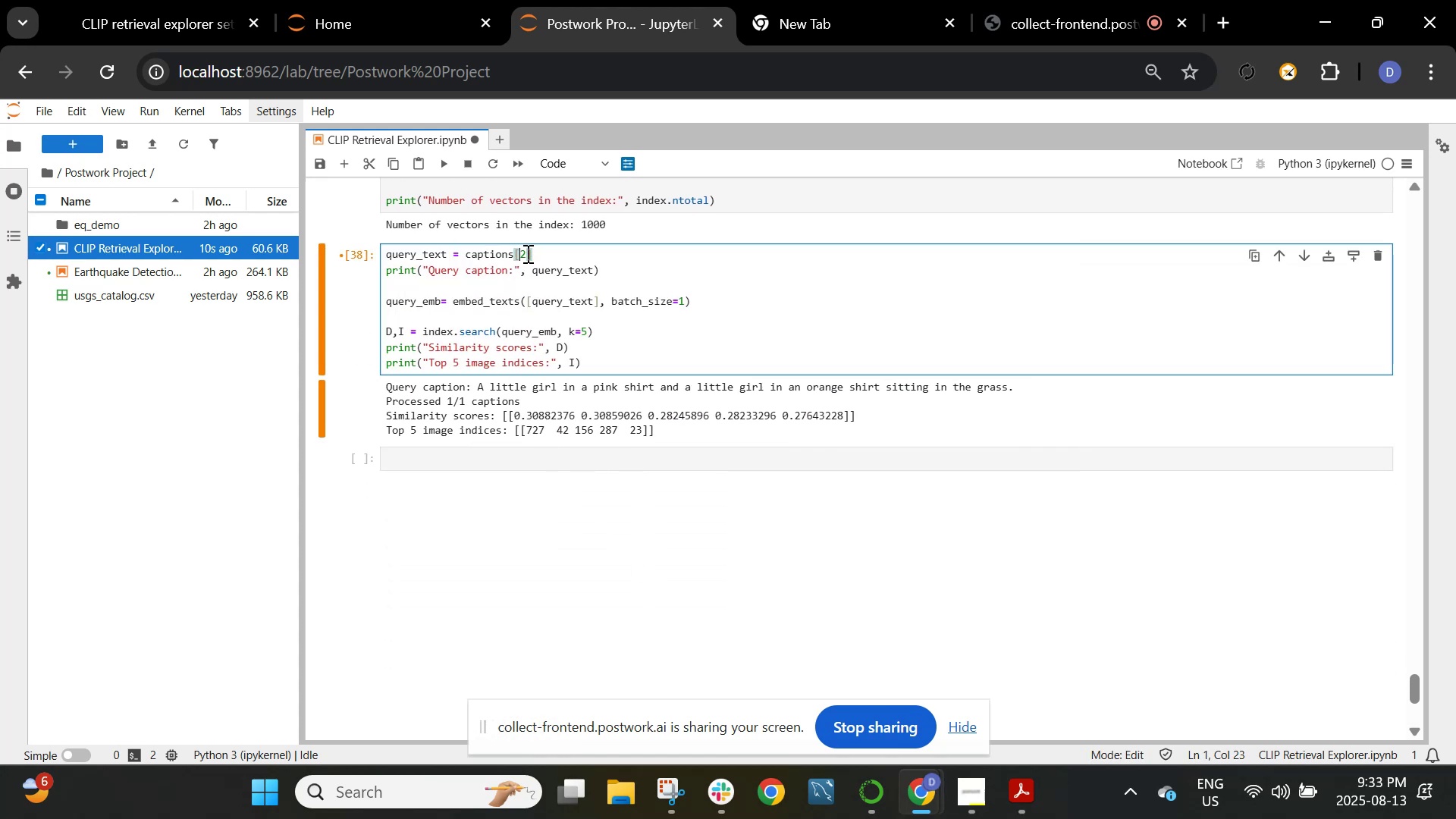 
key(9)
 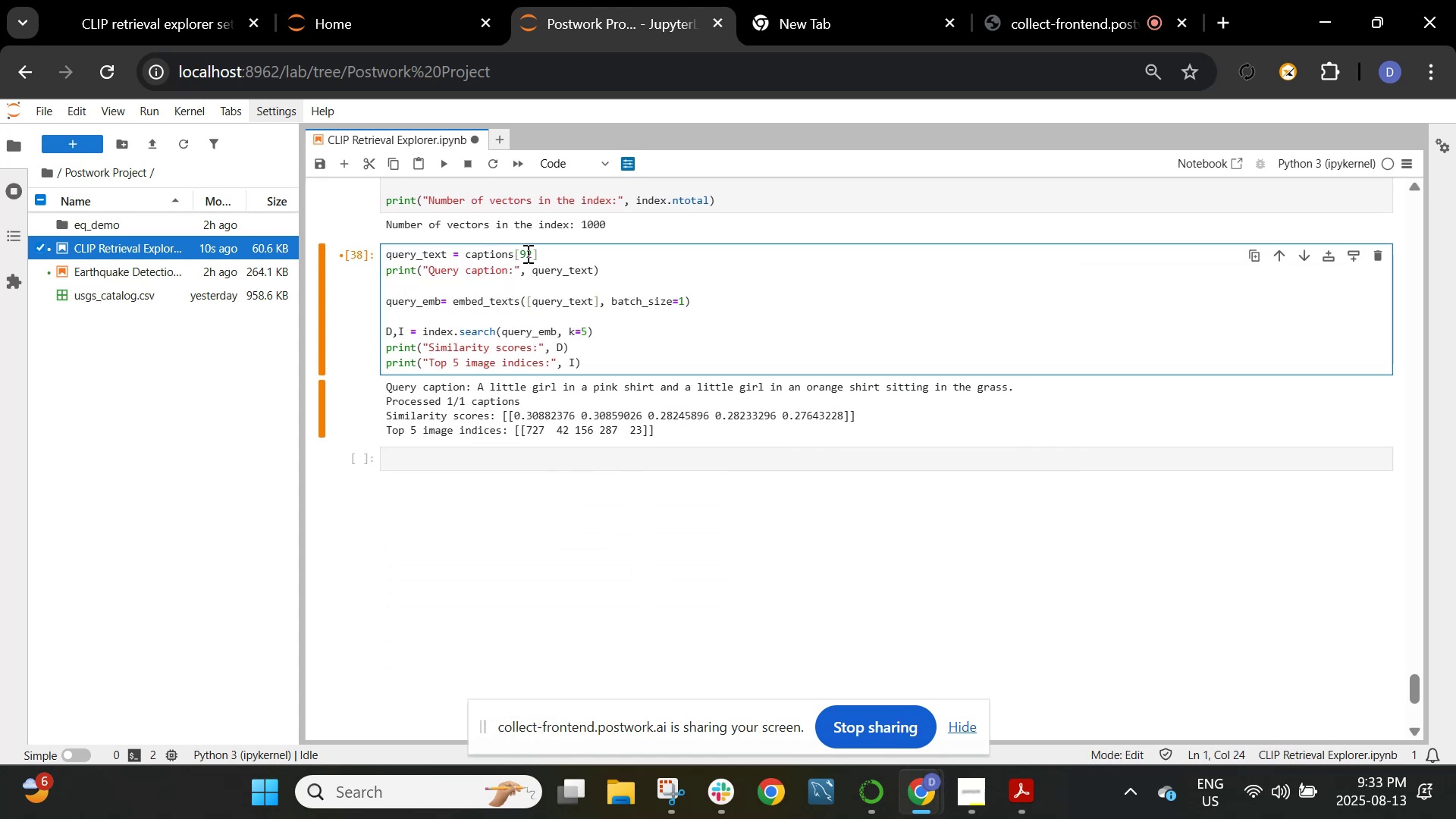 
key(Shift+ShiftRight)
 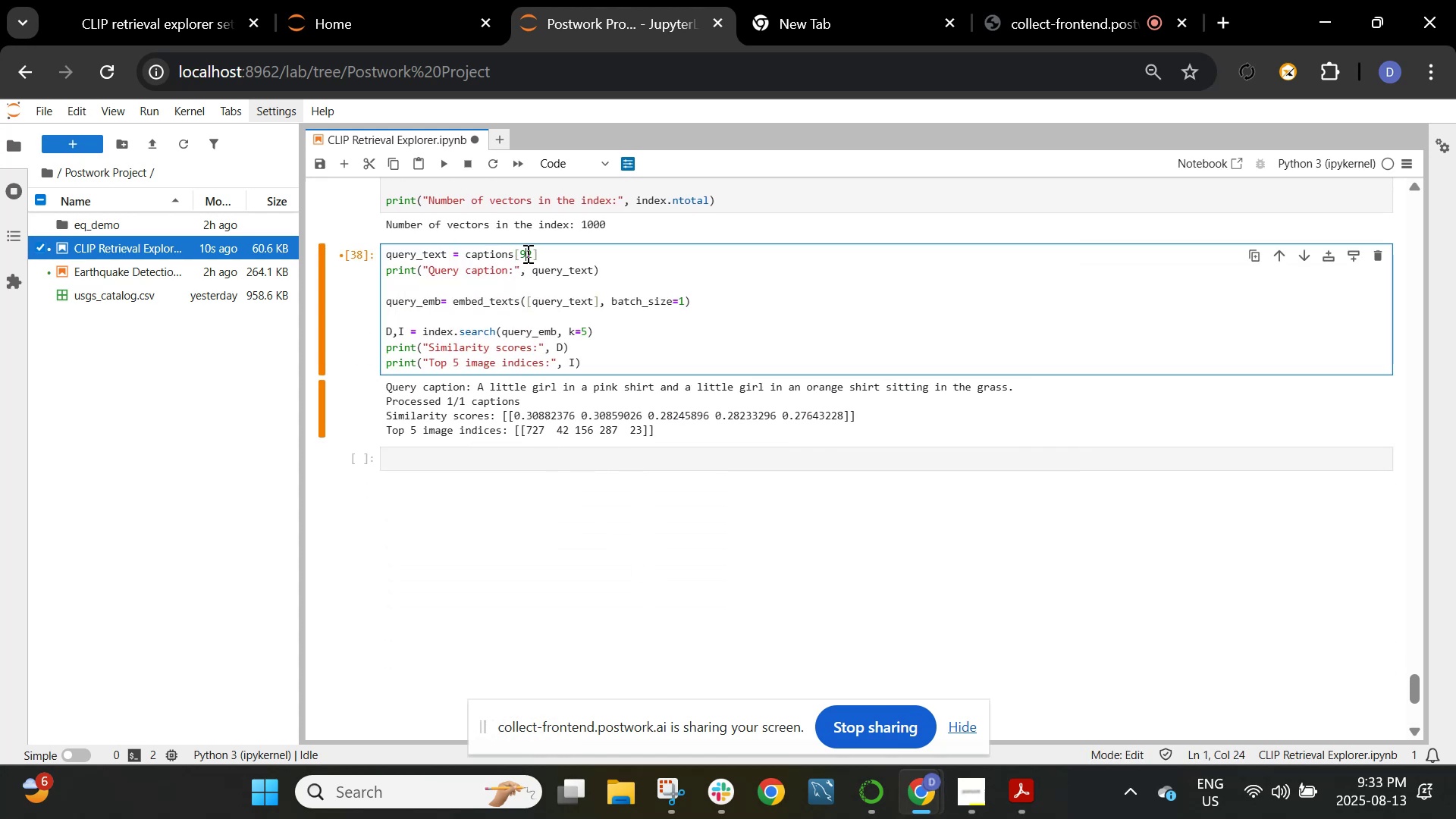 
key(Shift+Enter)
 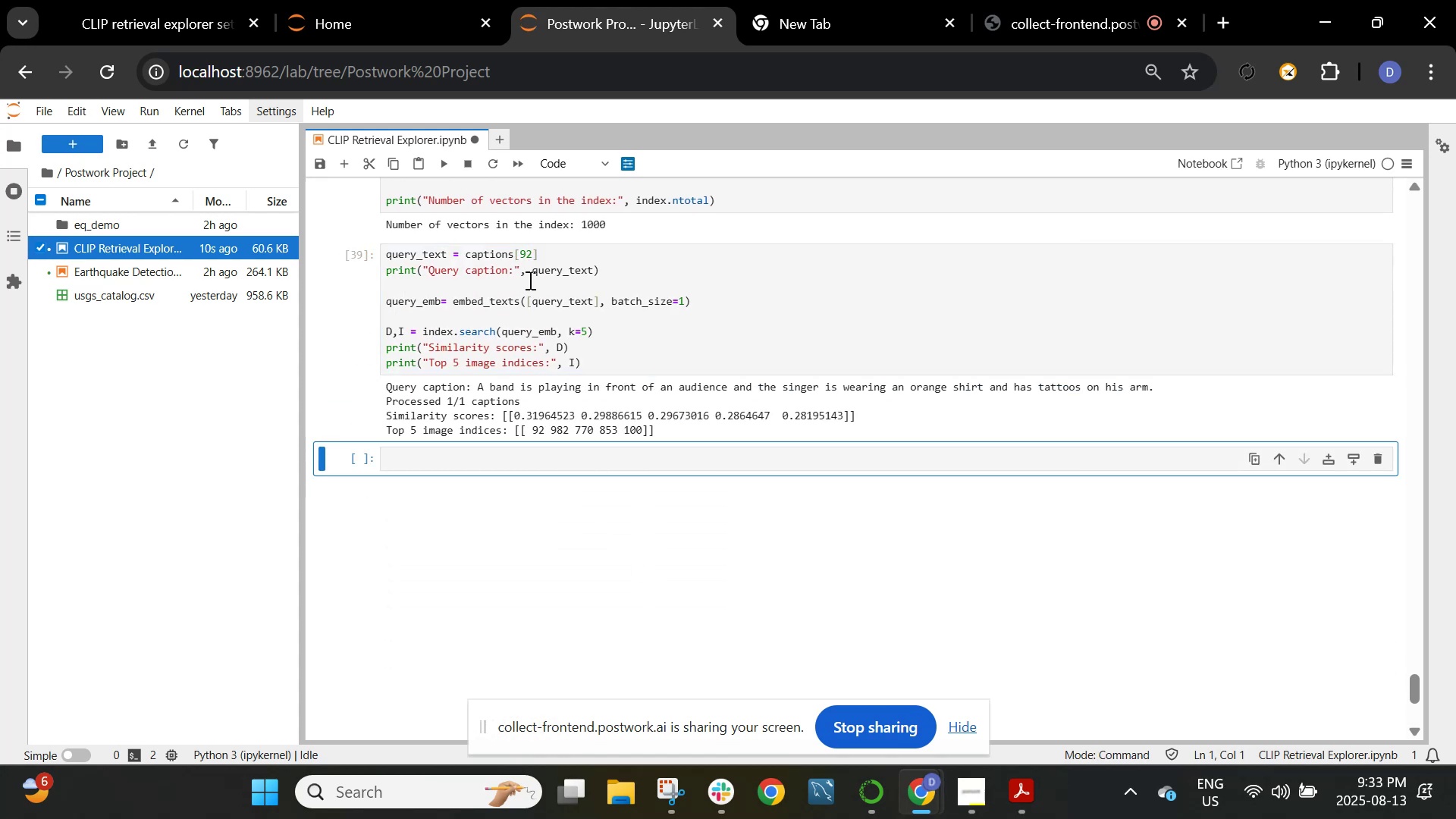 
left_click([526, 257])
 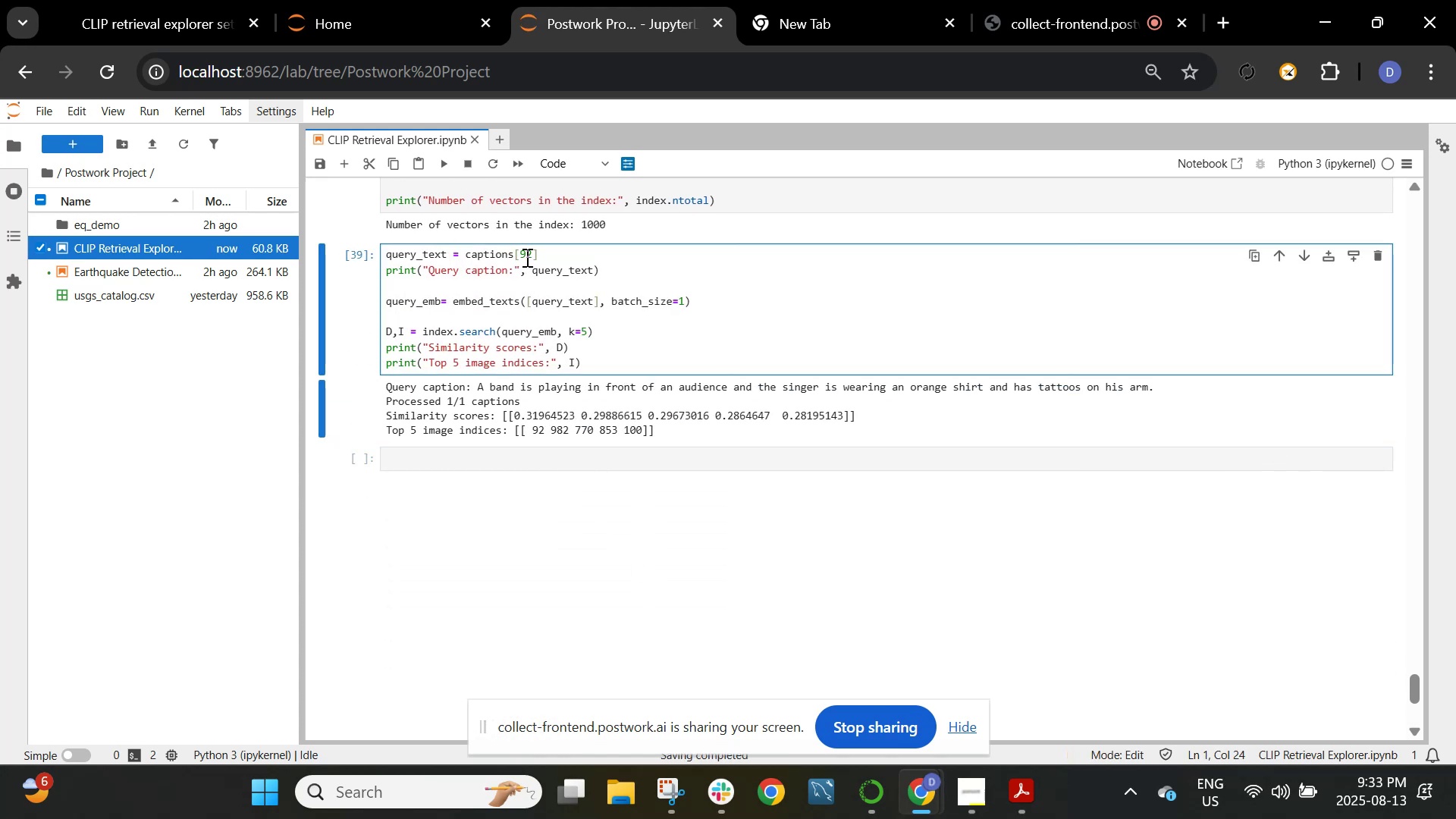 
key(Backspace)
 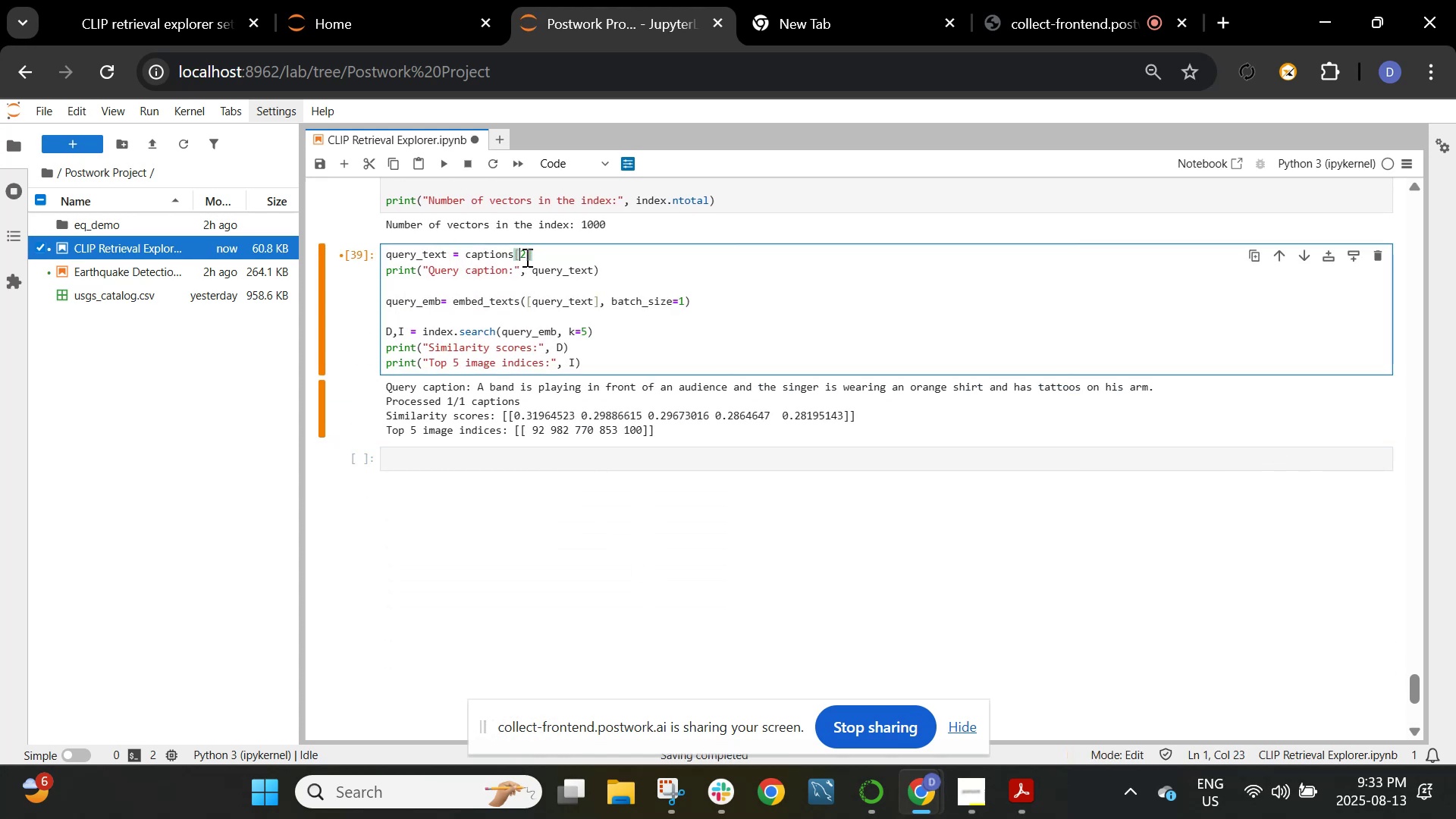 
key(4)
 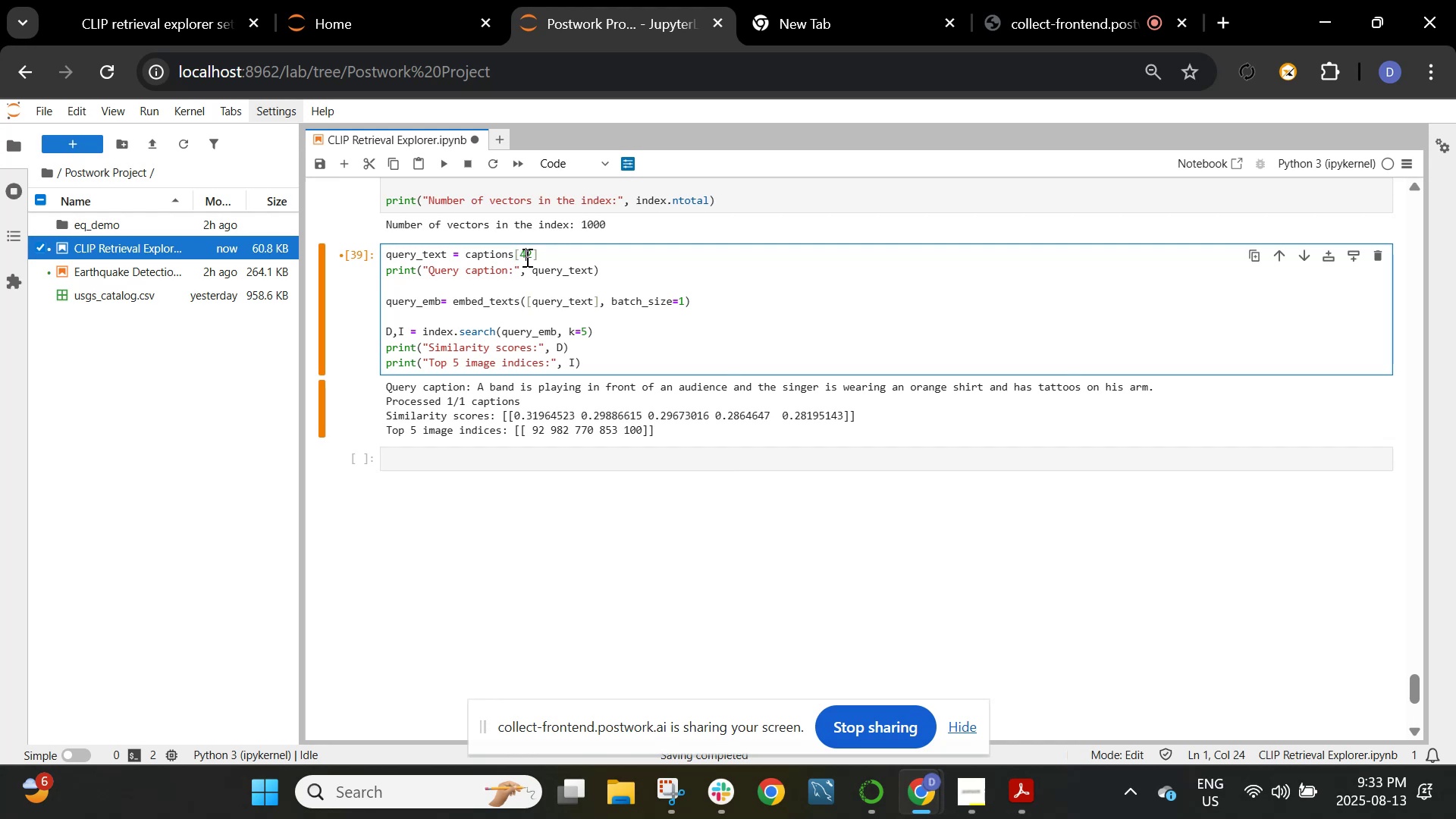 
key(Shift+ShiftRight)
 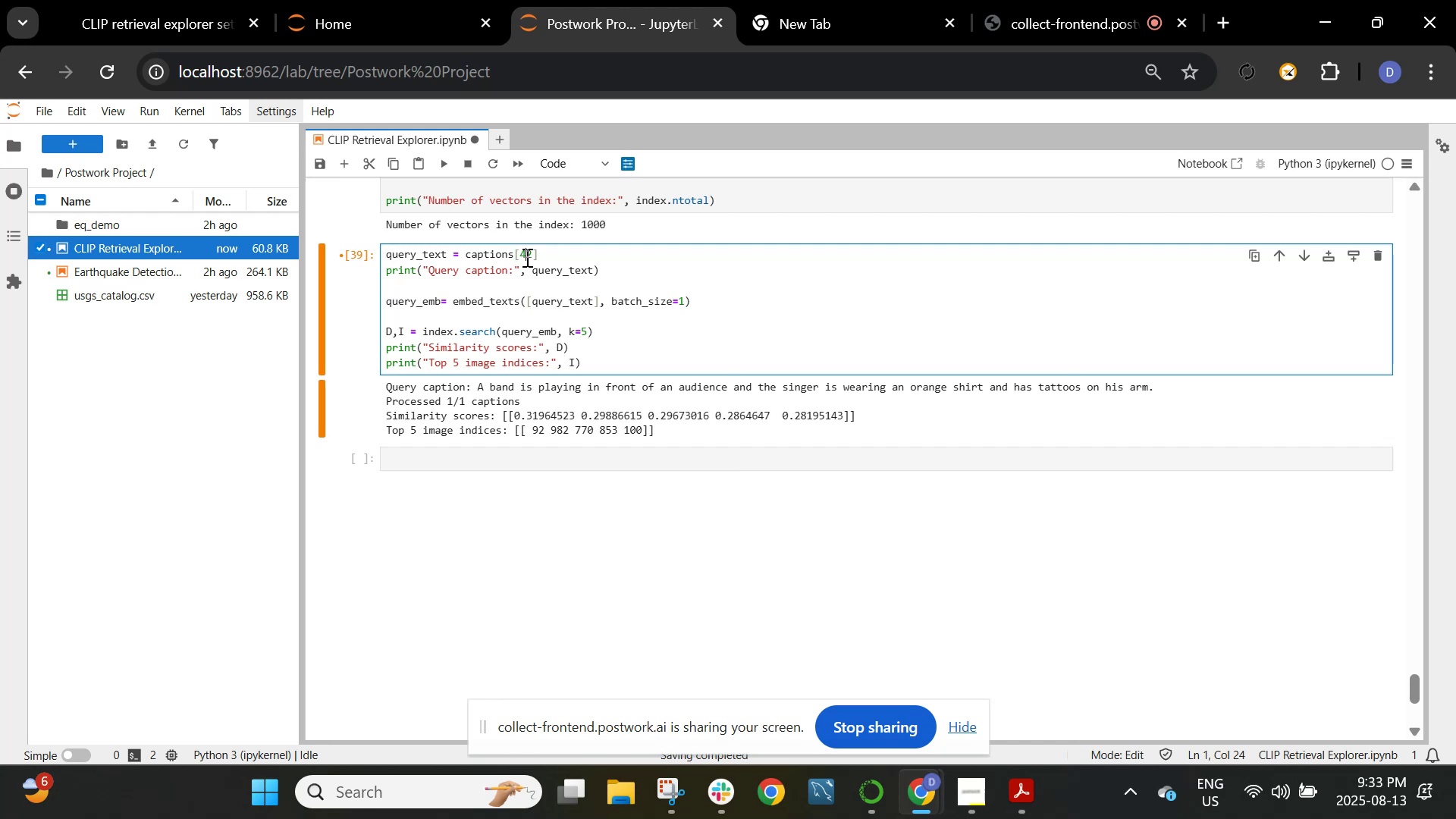 
key(Shift+Enter)
 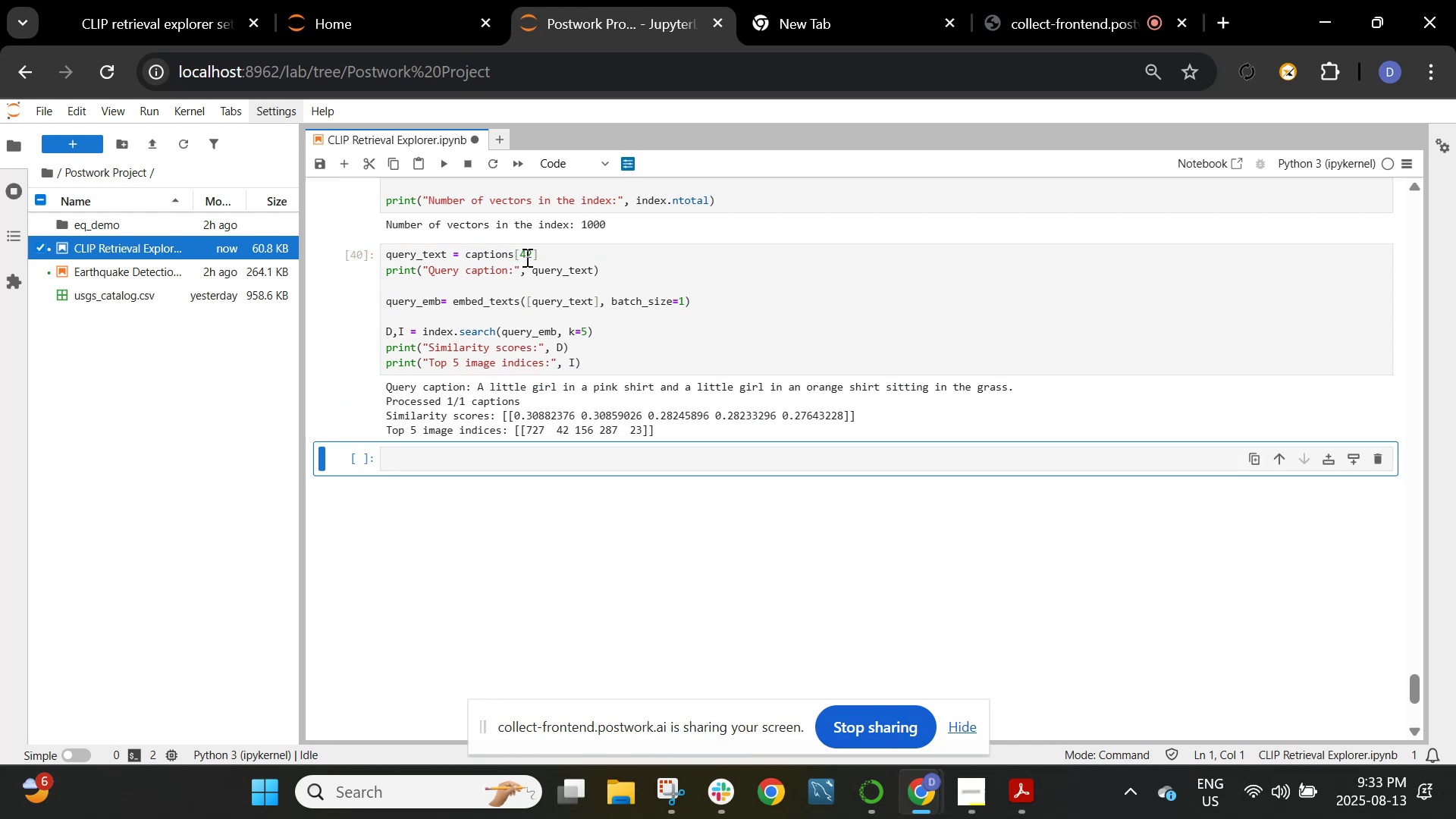 
left_click([526, 257])
 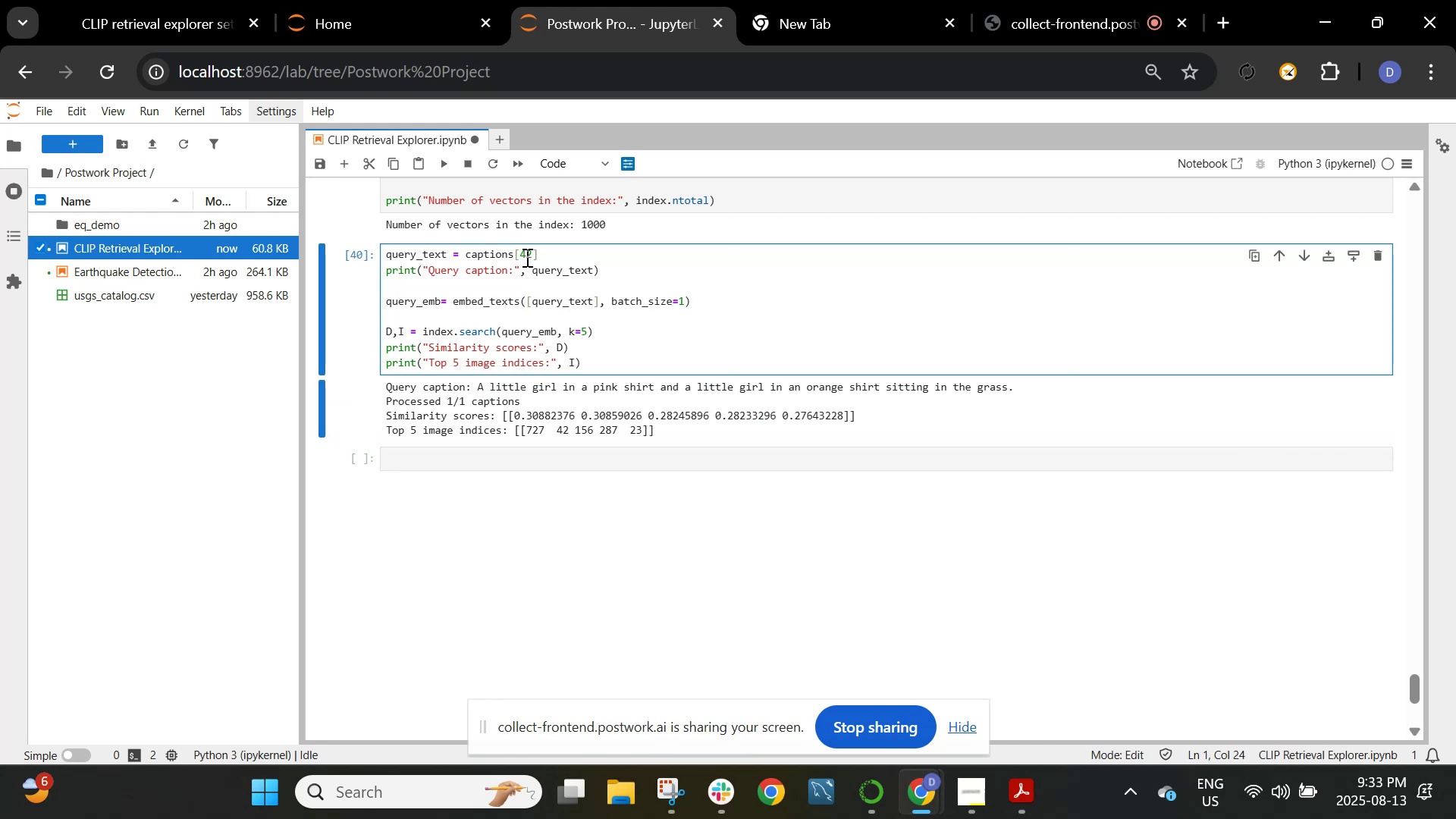 
key(Backspace)
 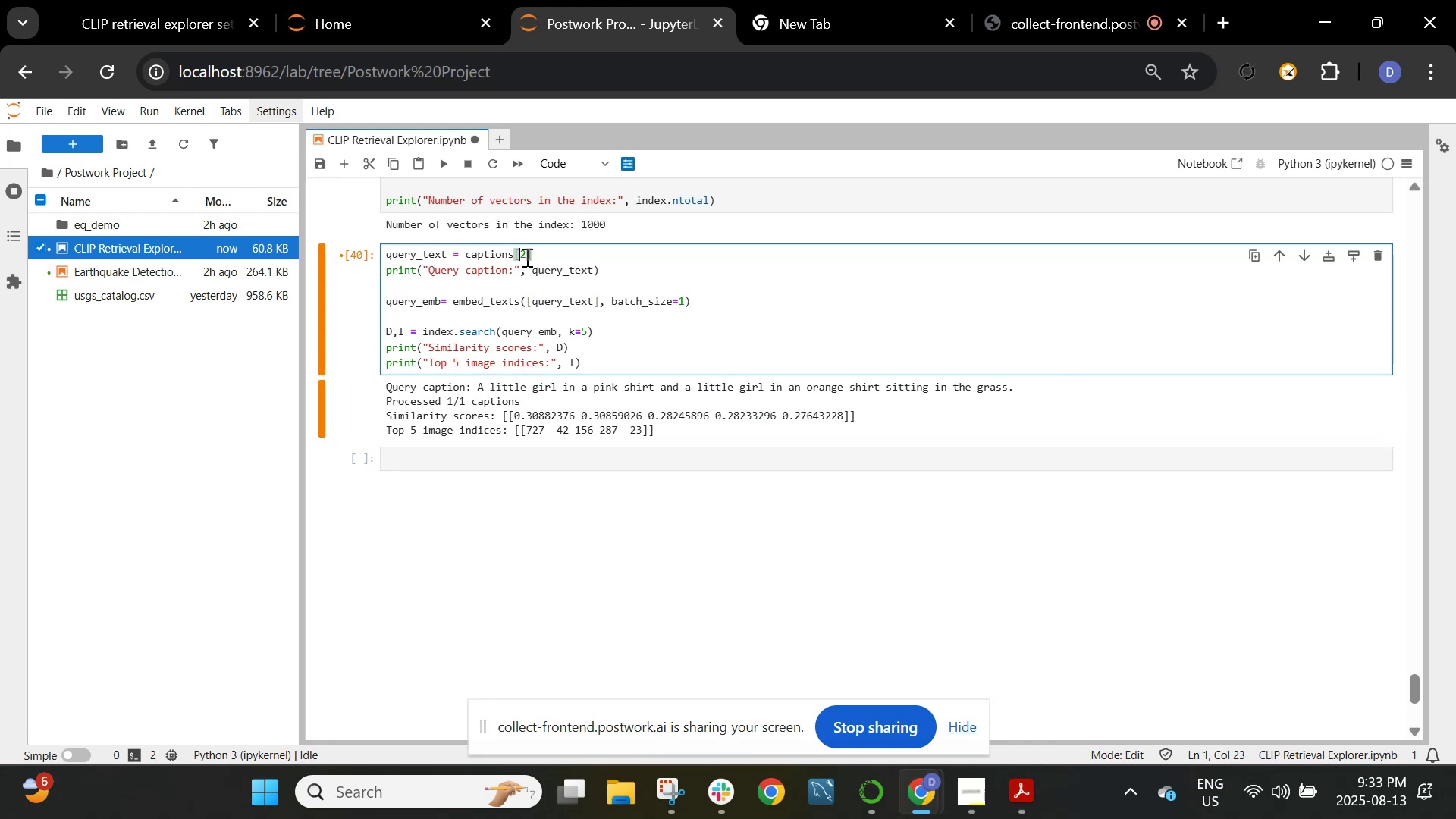 
key(2)
 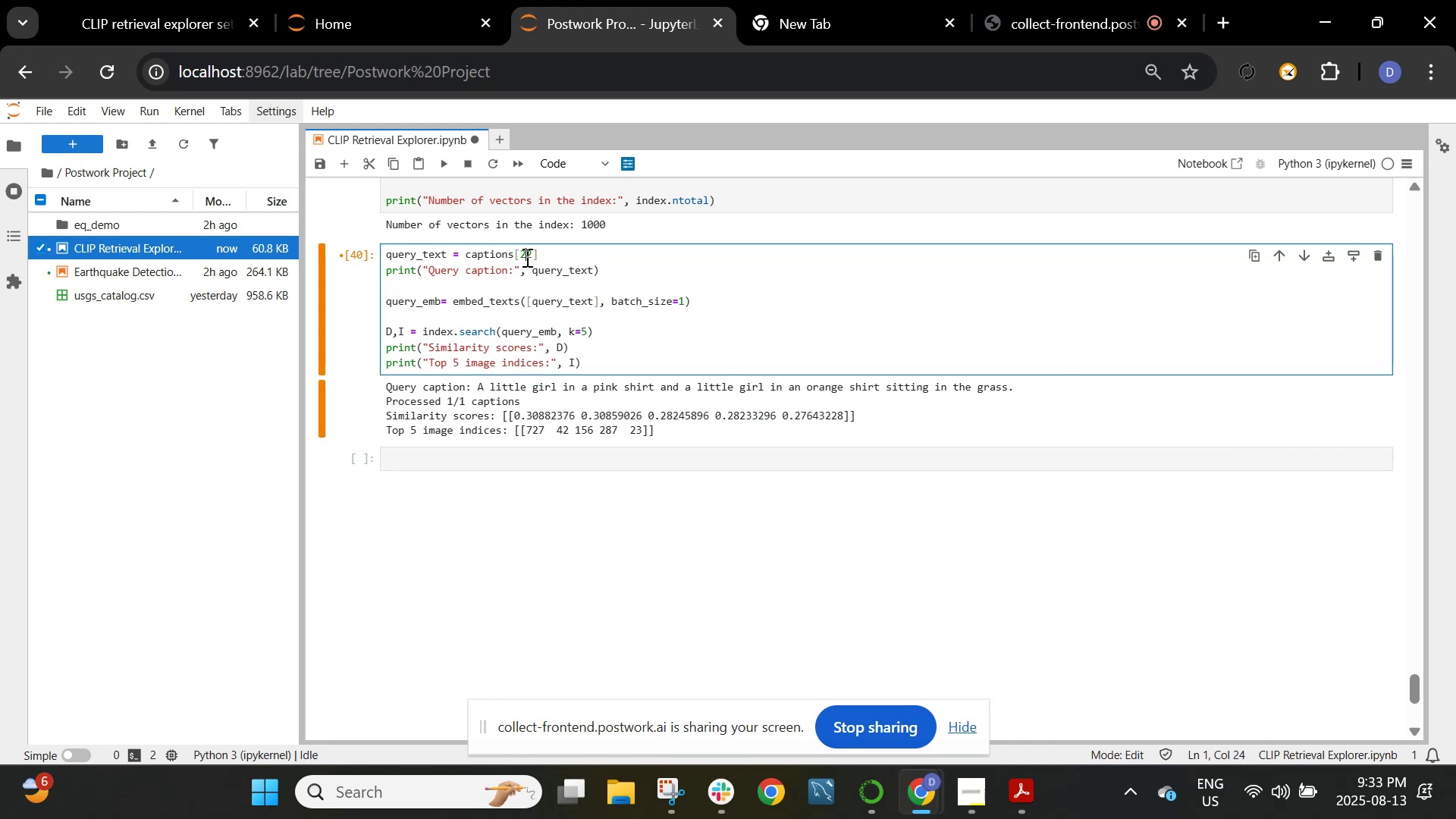 
key(Shift+ShiftRight)
 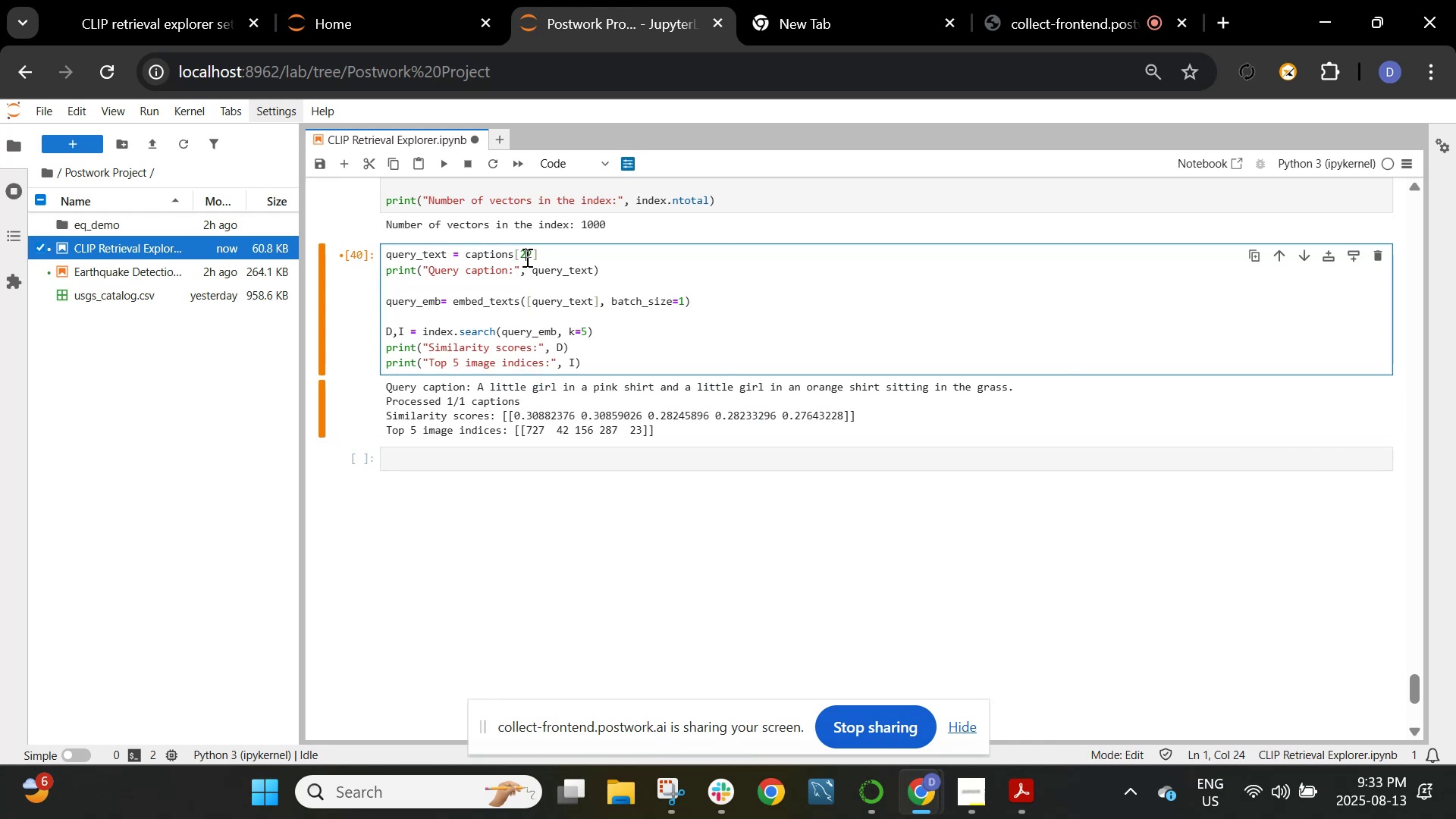 
key(Shift+Enter)
 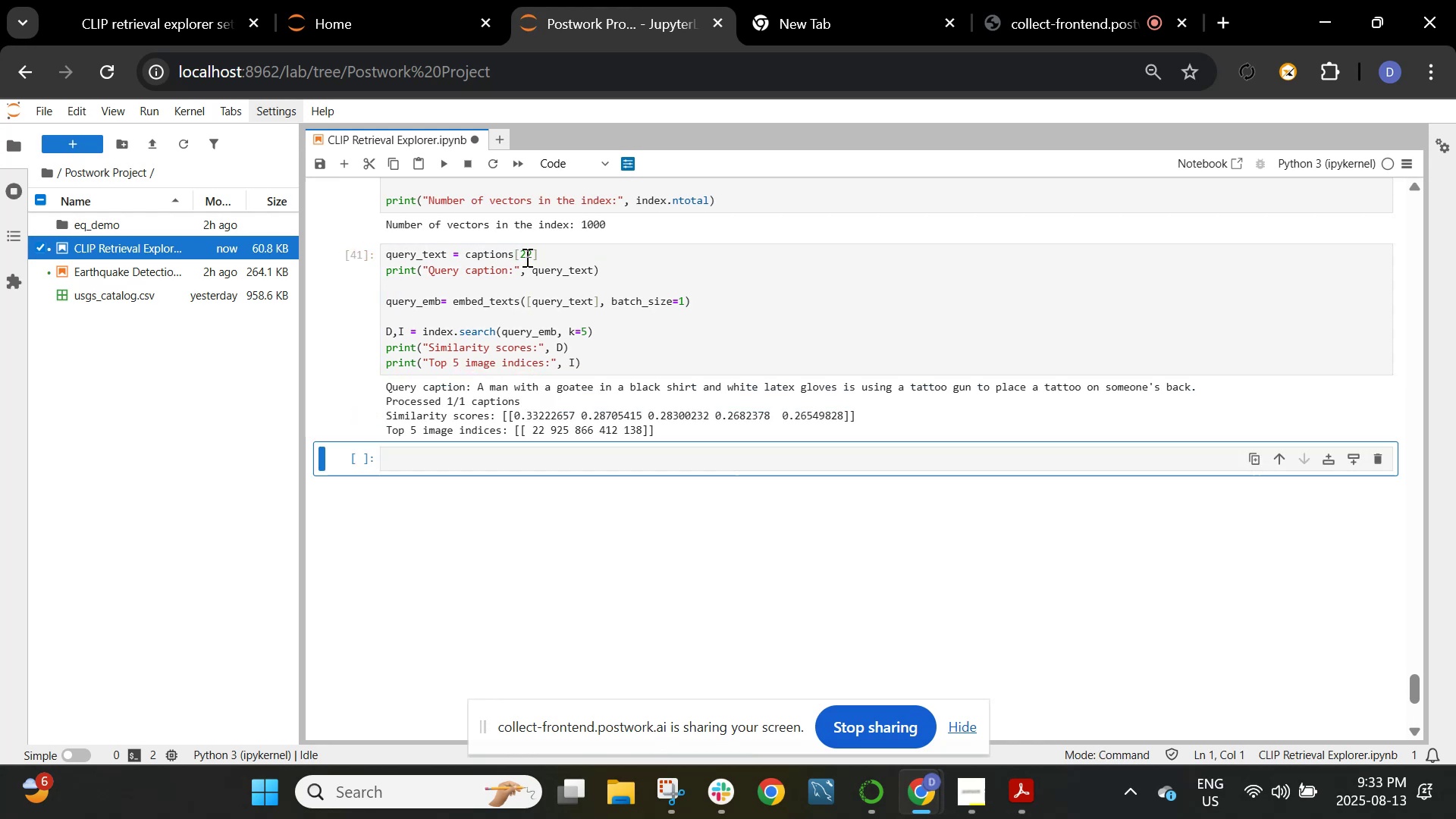 
left_click([526, 257])
 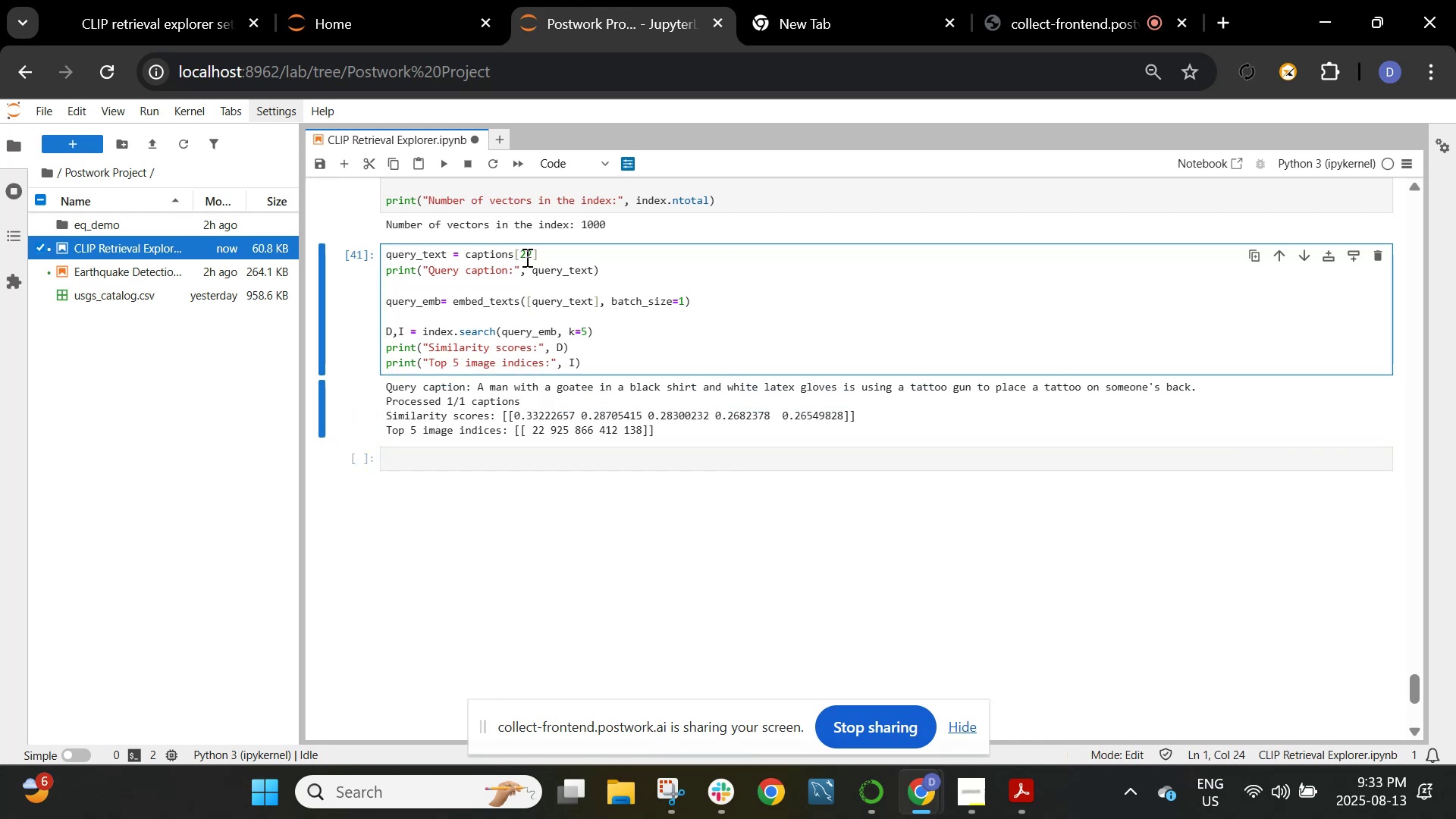 
key(Backspace)
 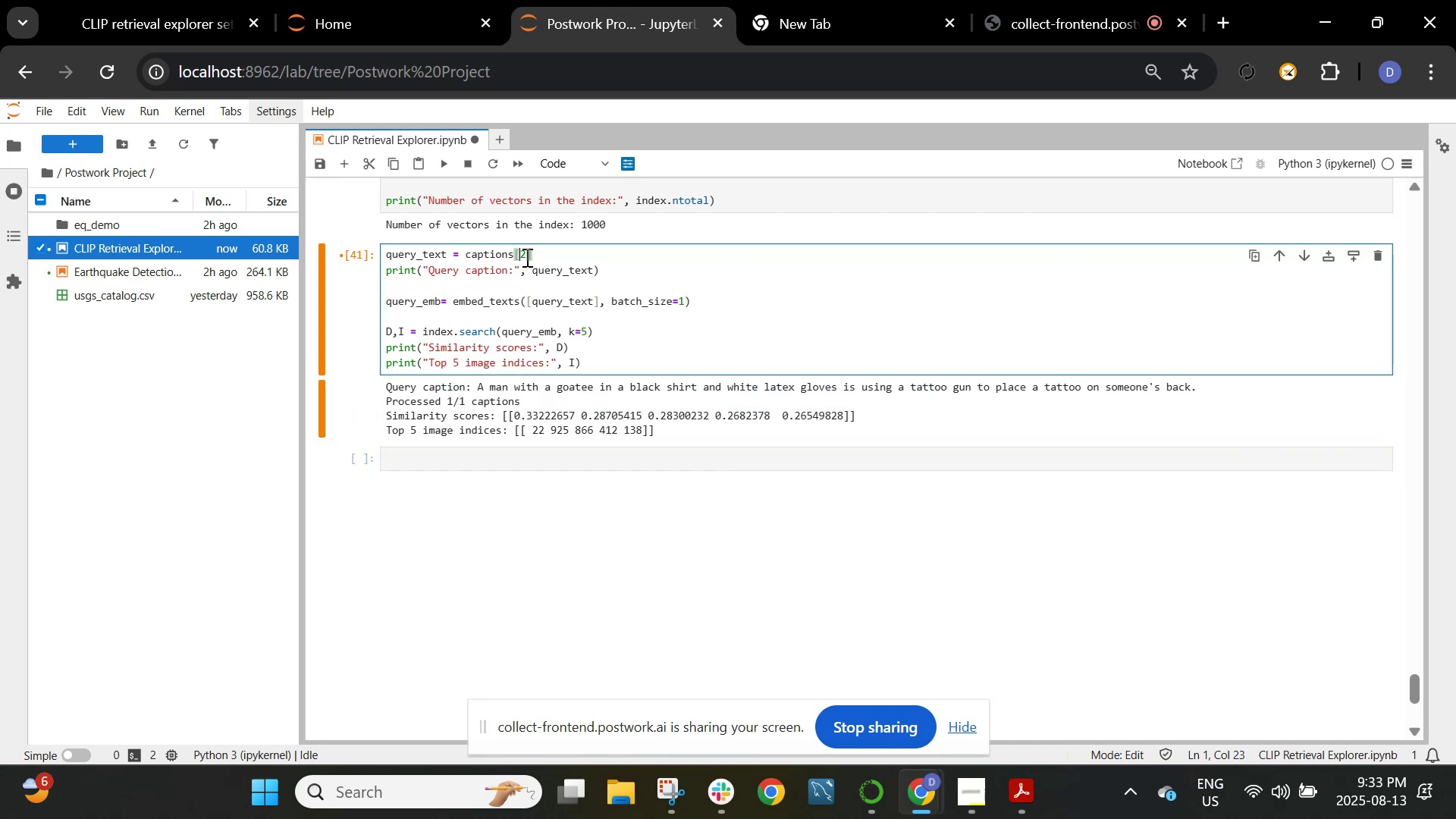 
key(9)
 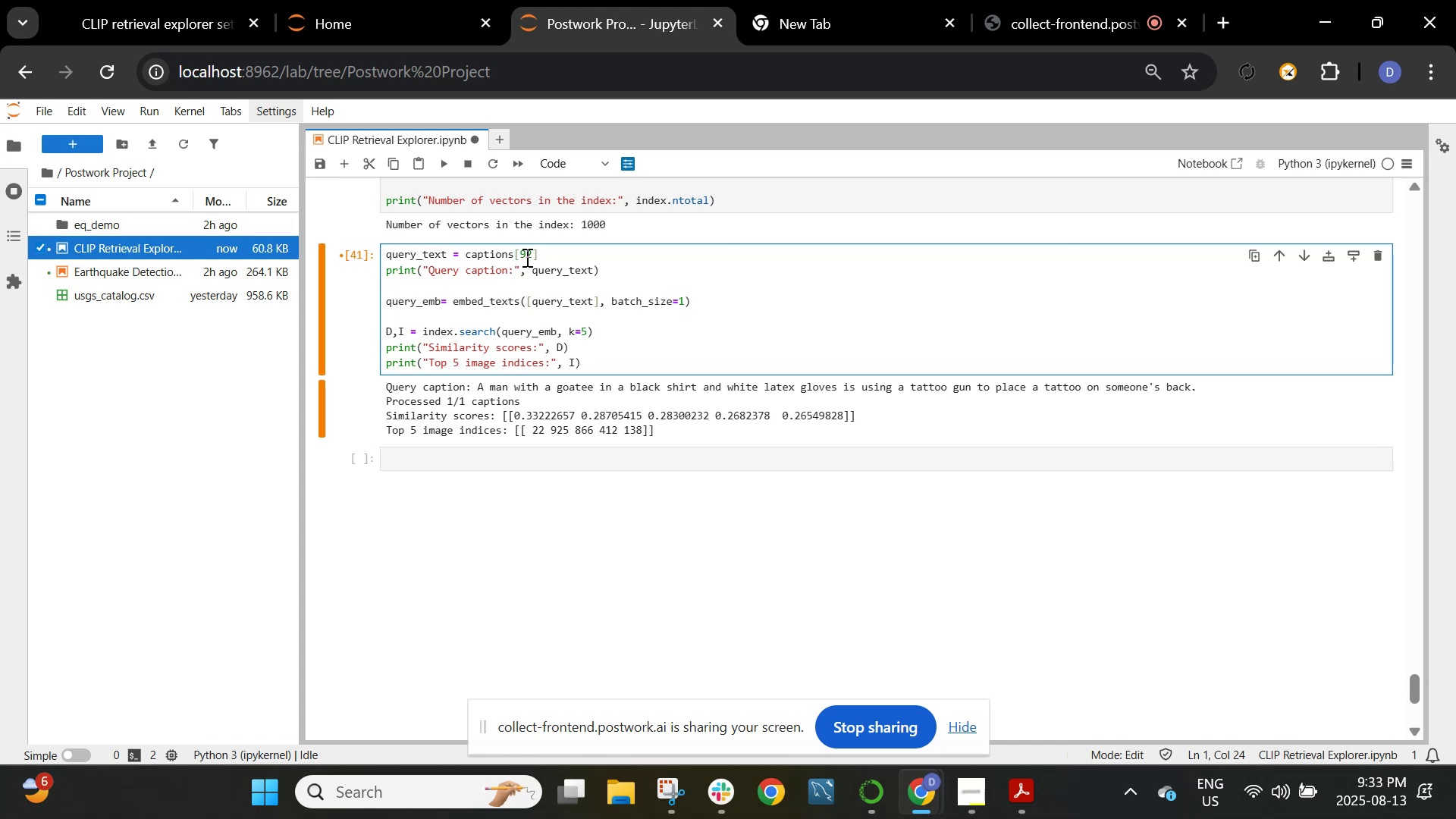 
key(Shift+ShiftRight)
 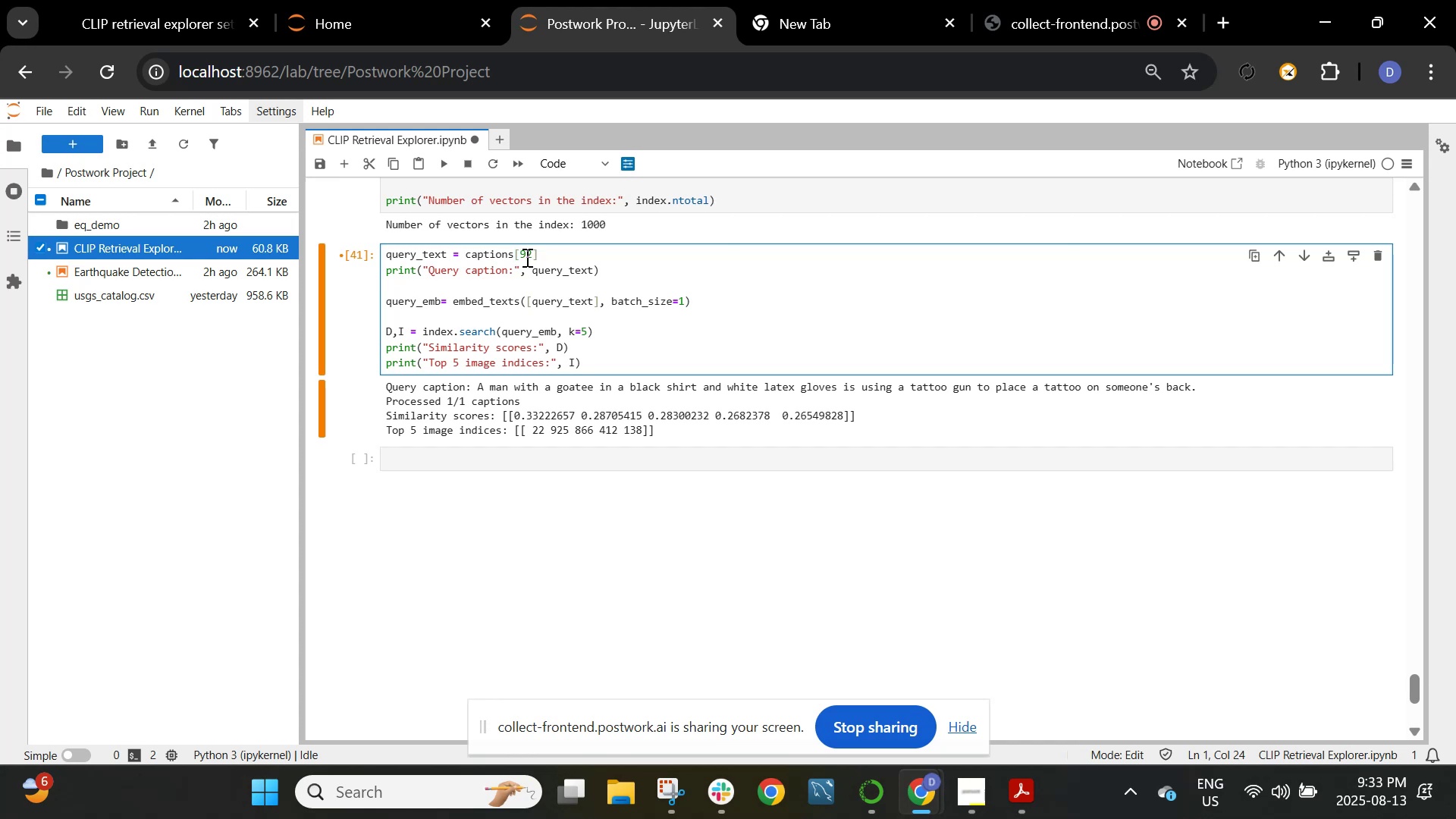 
key(Shift+Enter)
 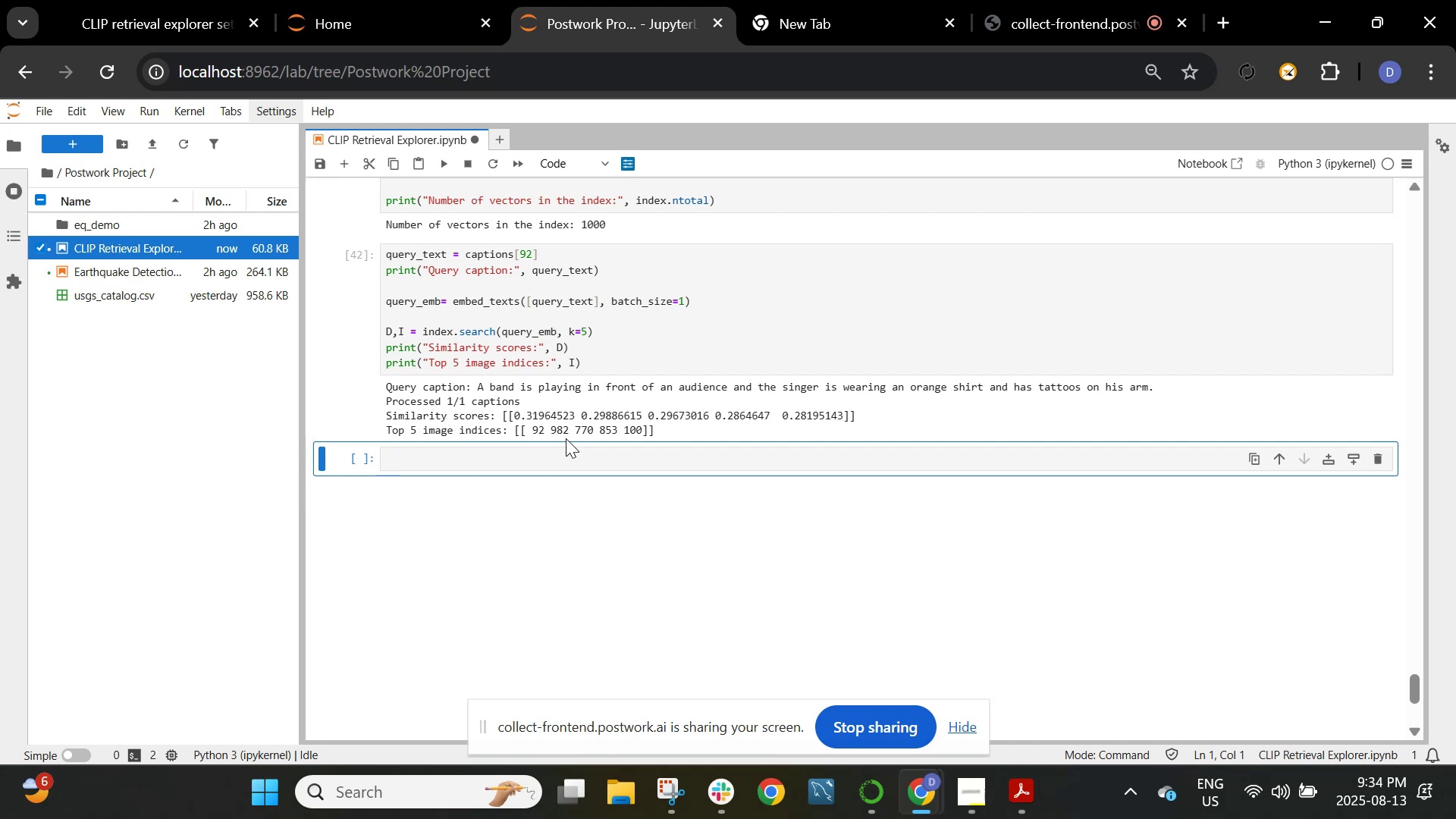 
wait(40.7)
 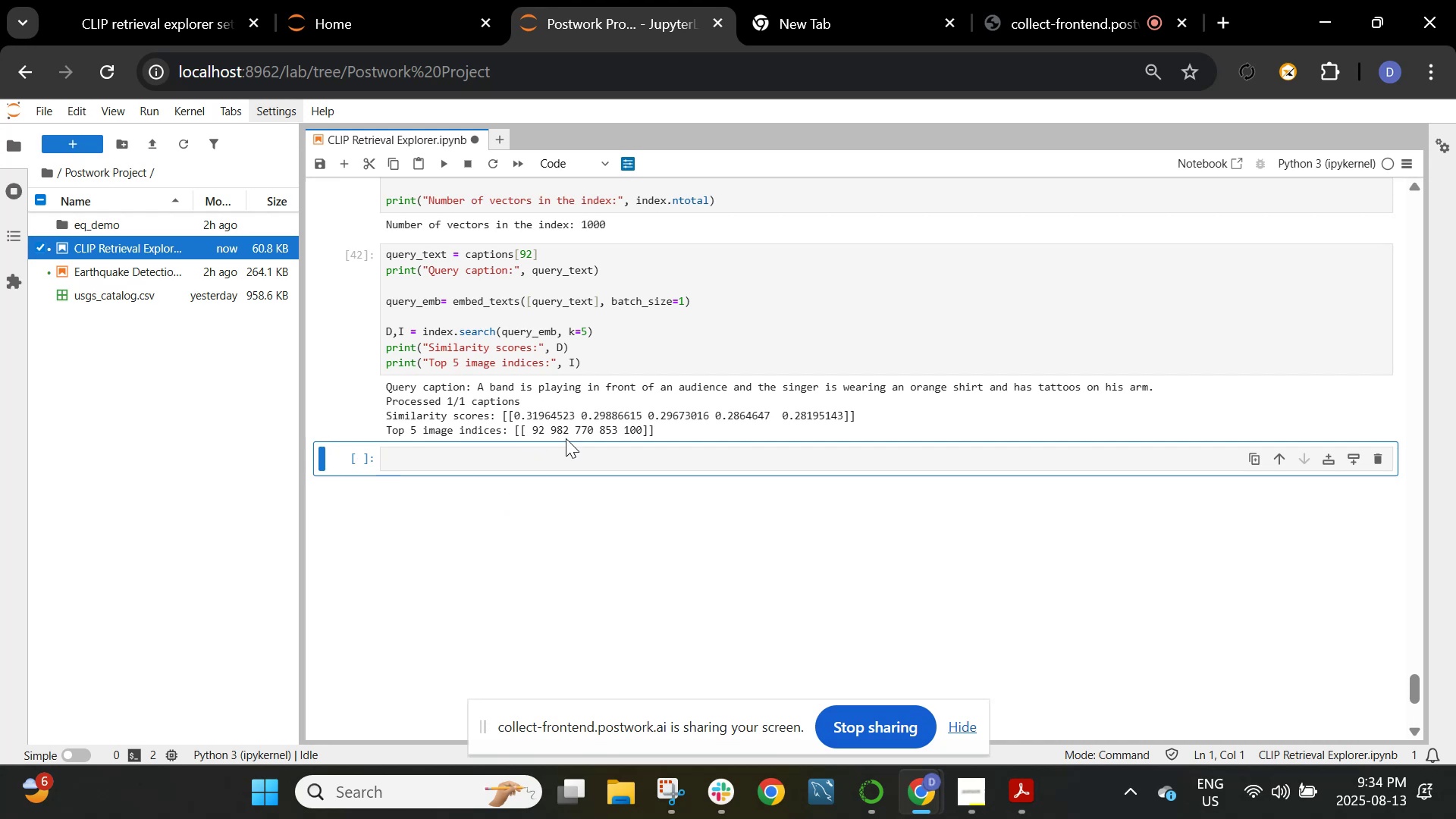 
left_click([619, 367])
 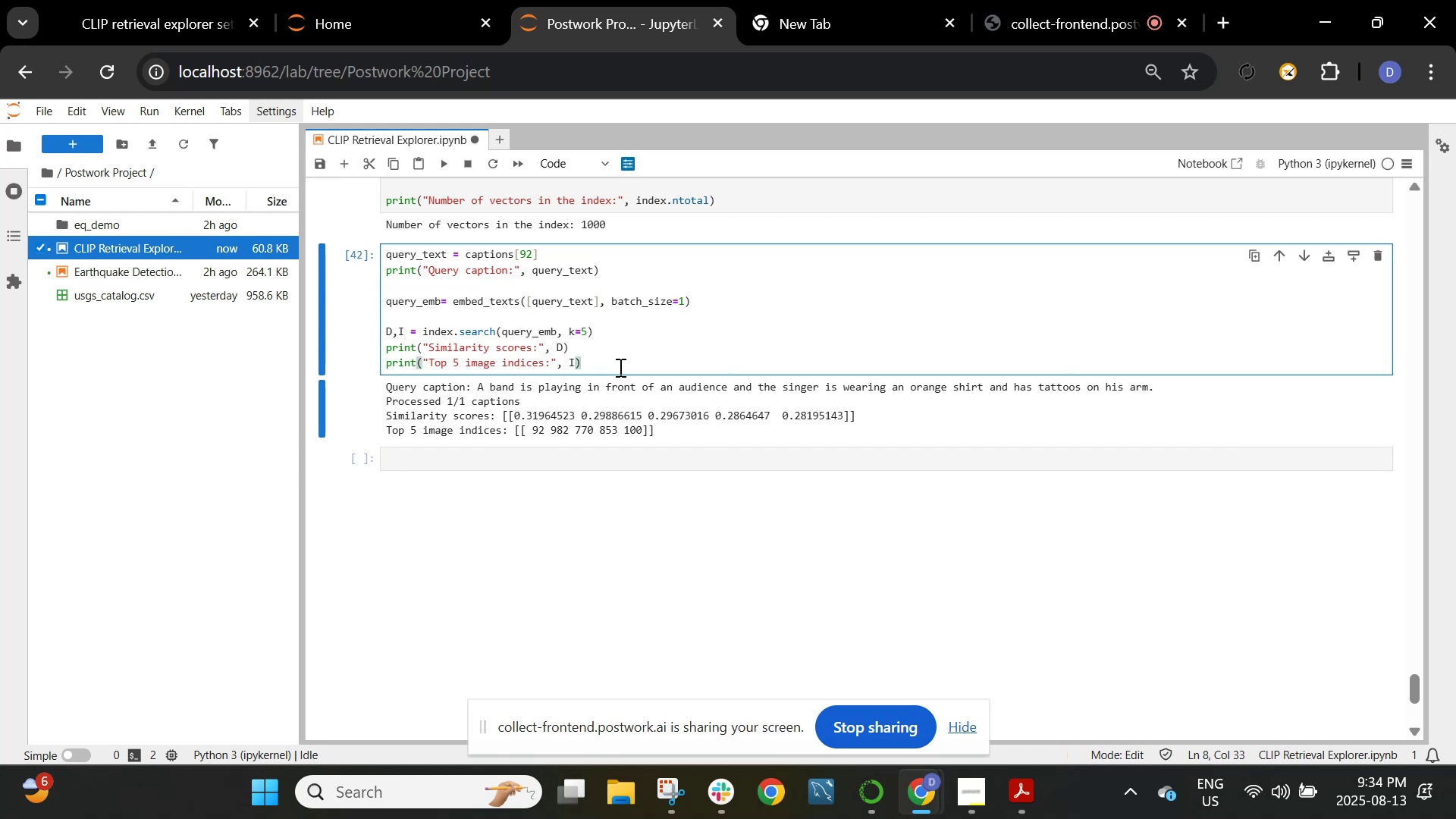 
key(Enter)
 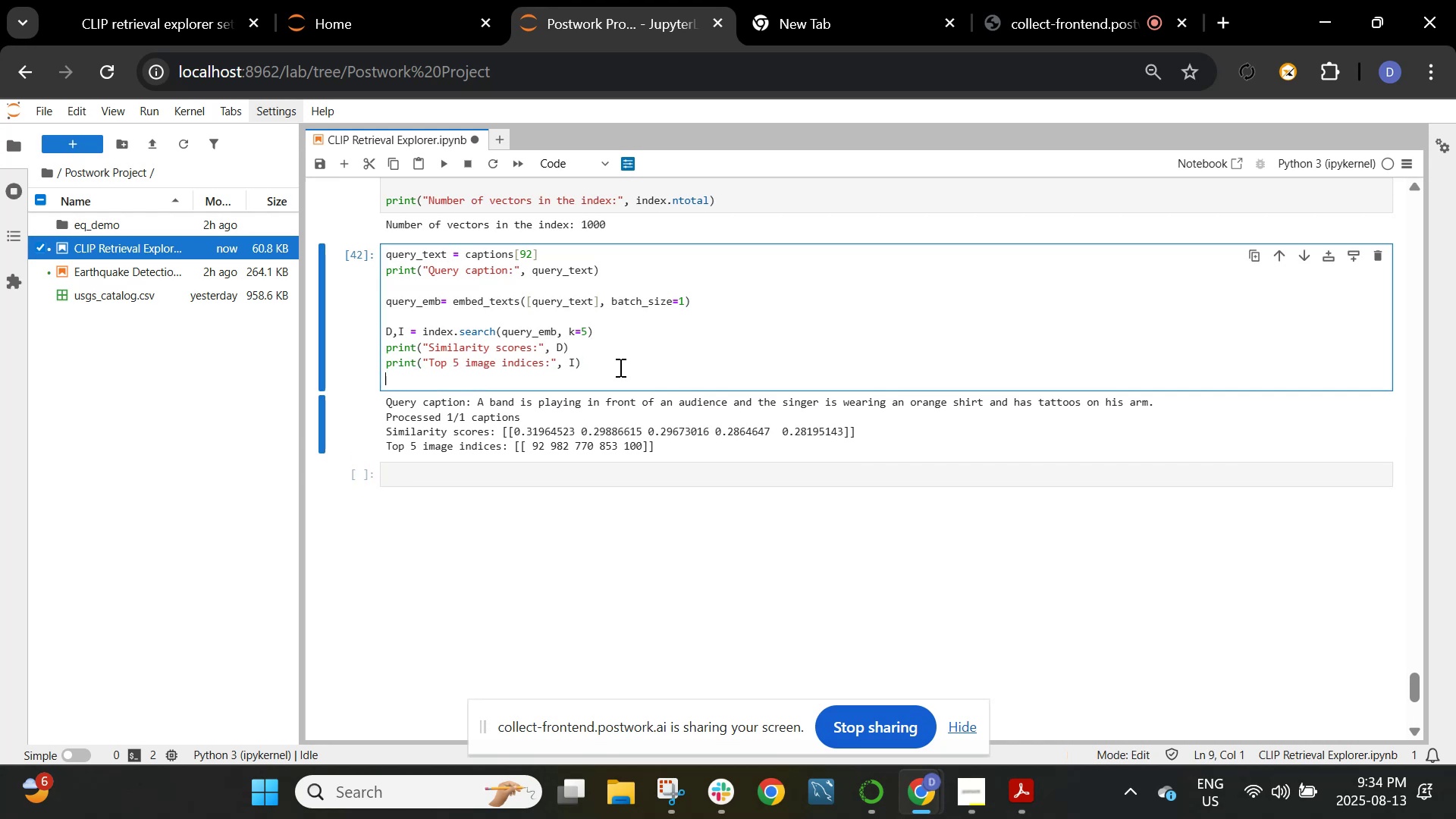 
key(Enter)
 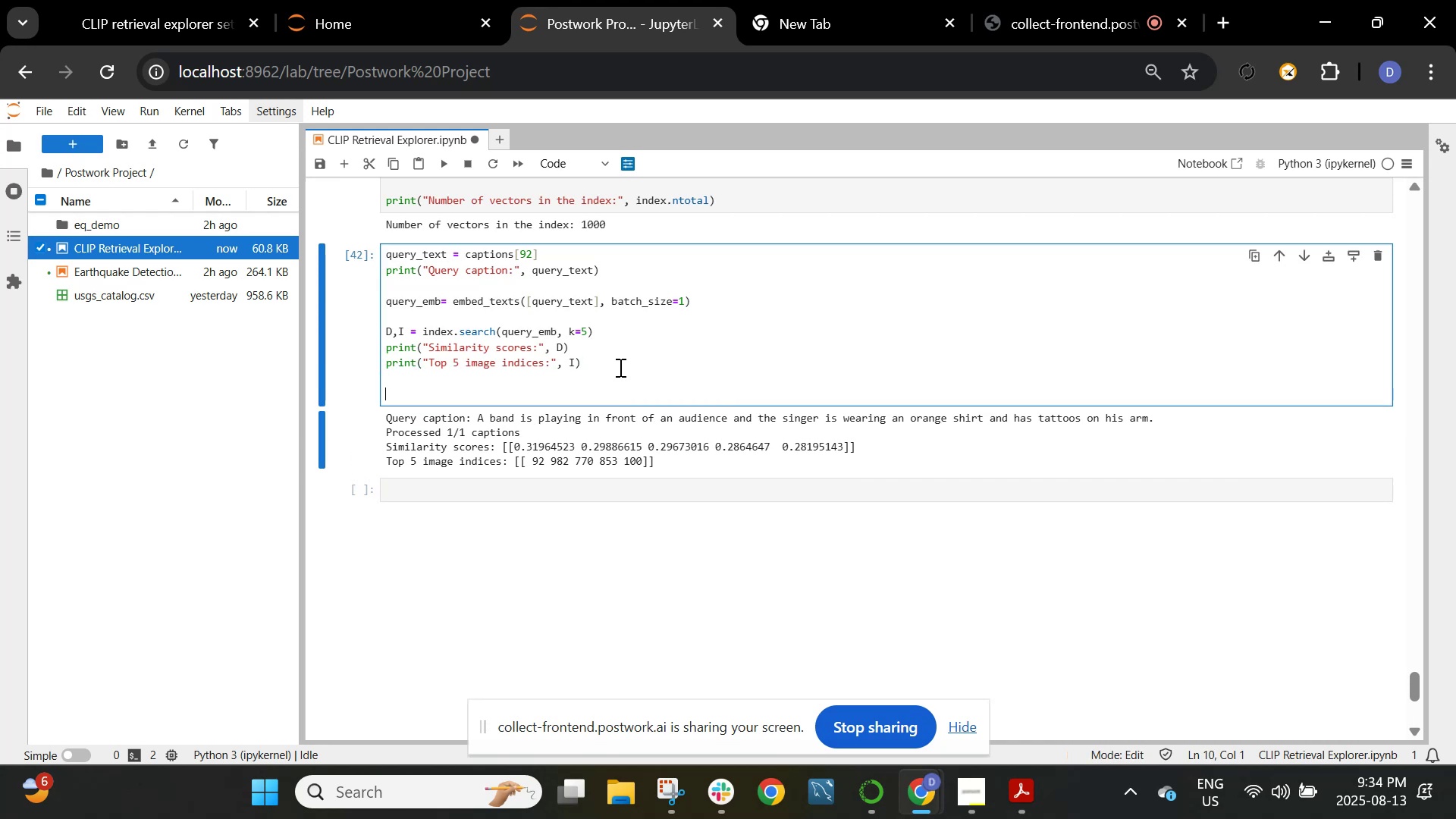 
type(for rank, idx on enumerate(I())
 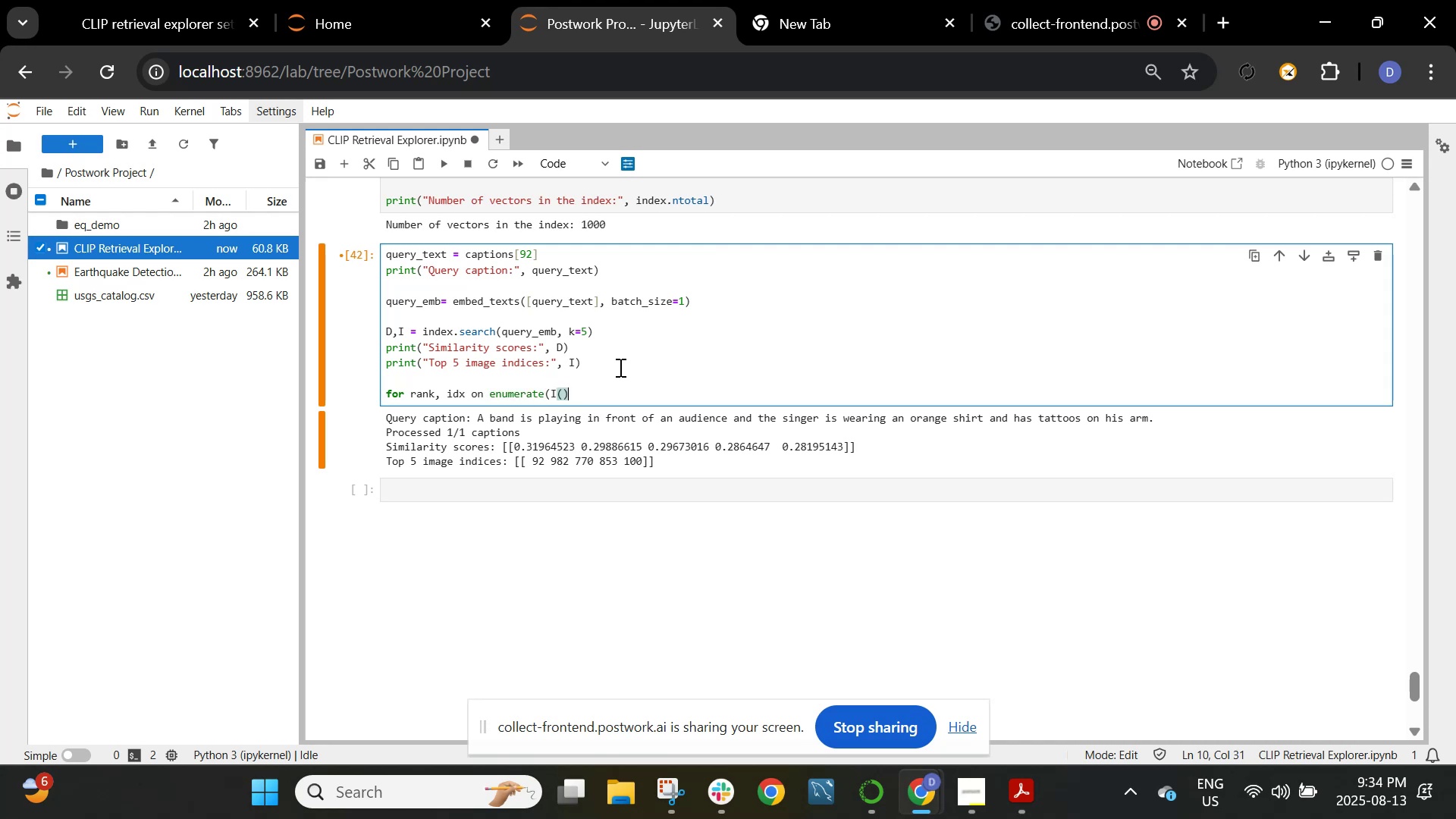 
key(ArrowLeft)
 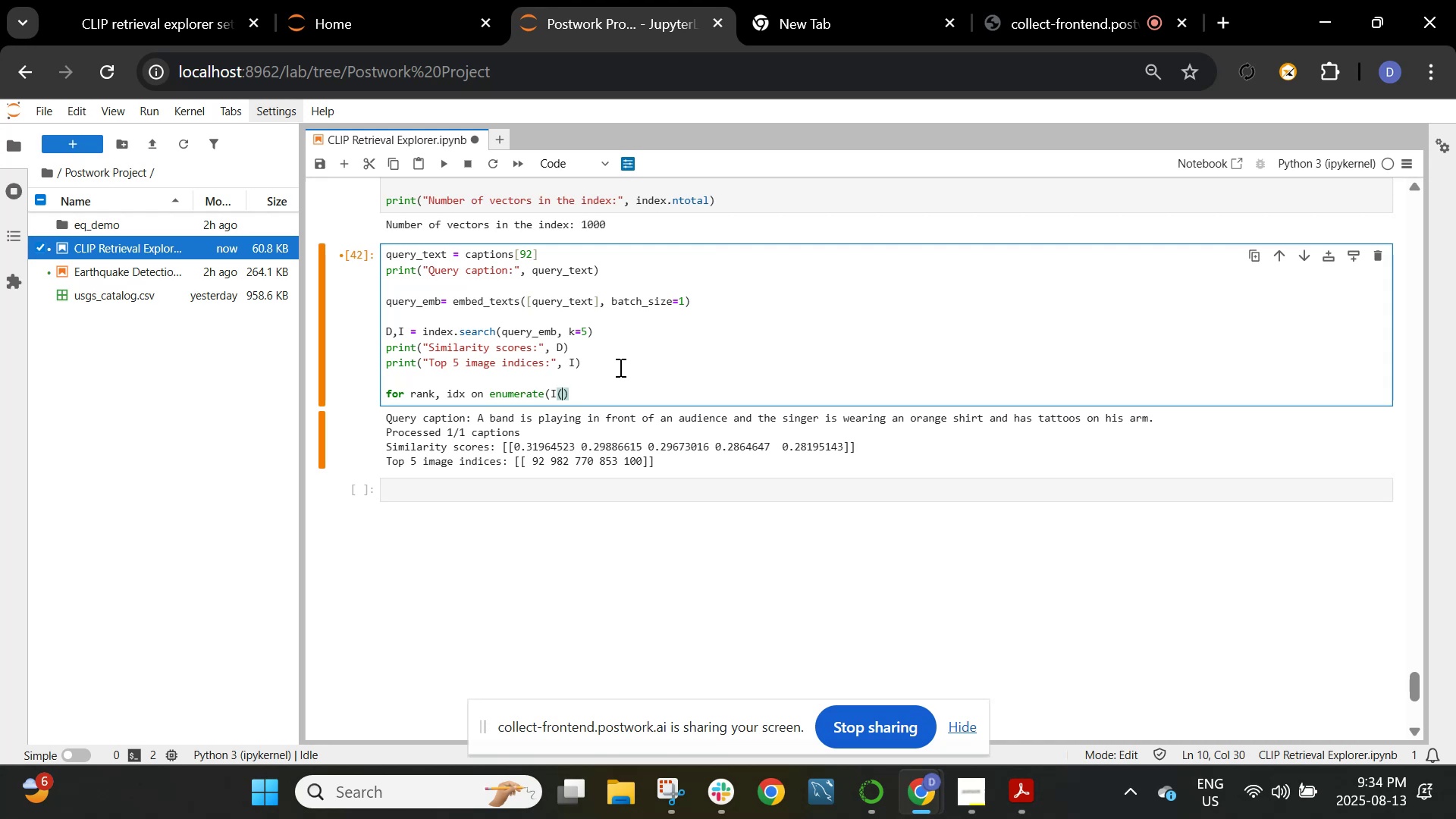 
key(0)
 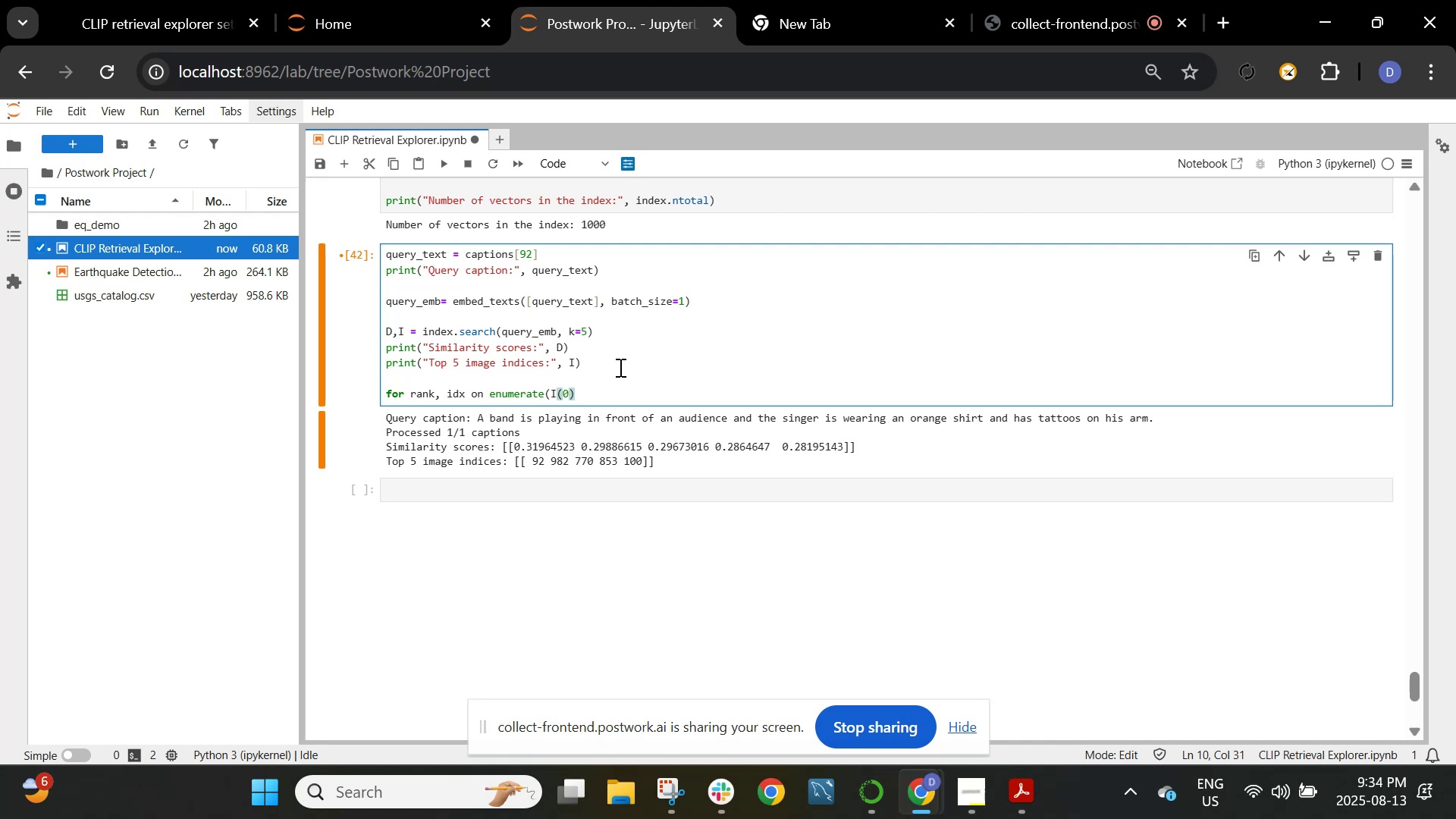 
key(ArrowRight)
 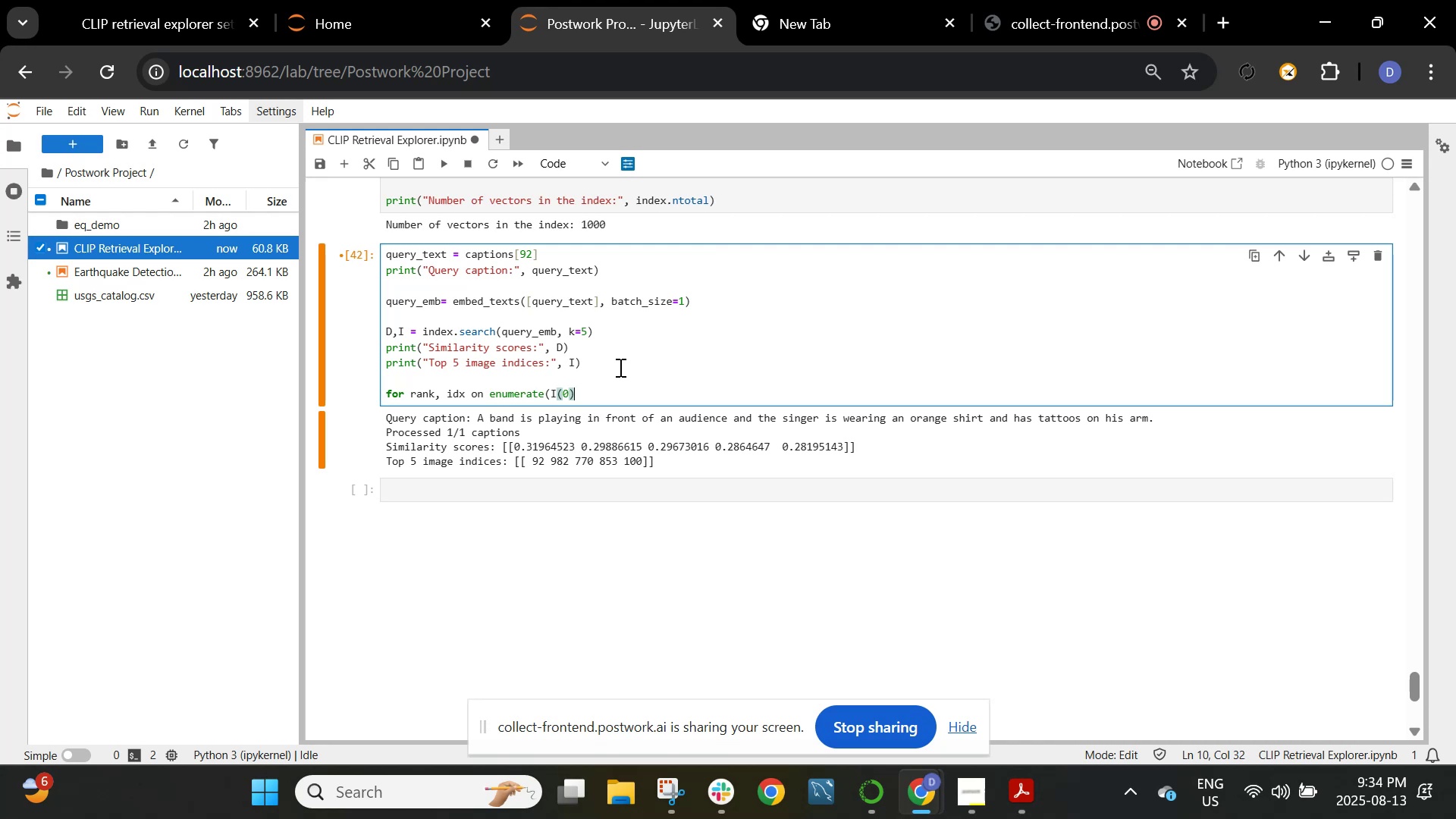 
key(ArrowRight)
 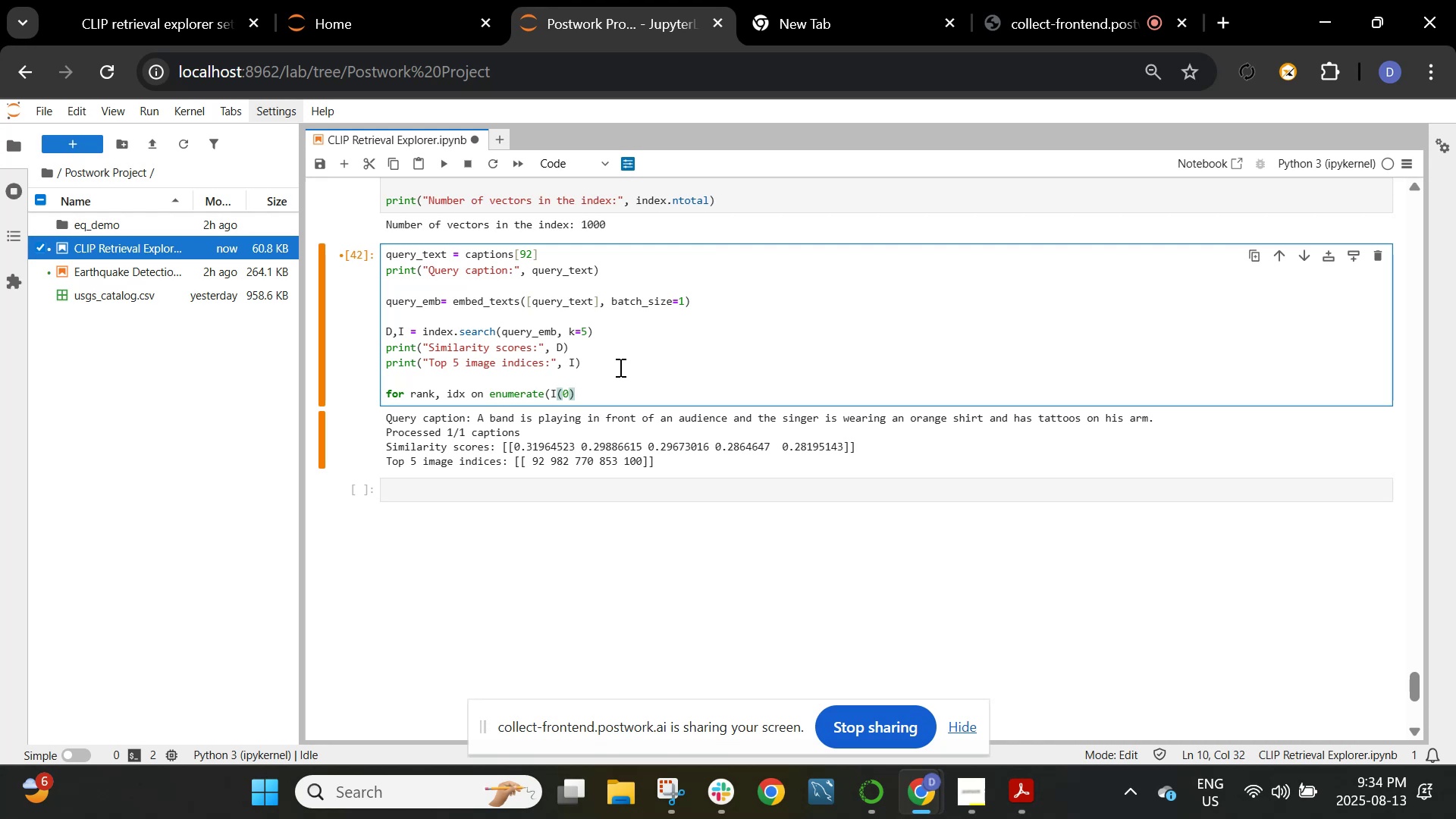 
key(Backspace)
 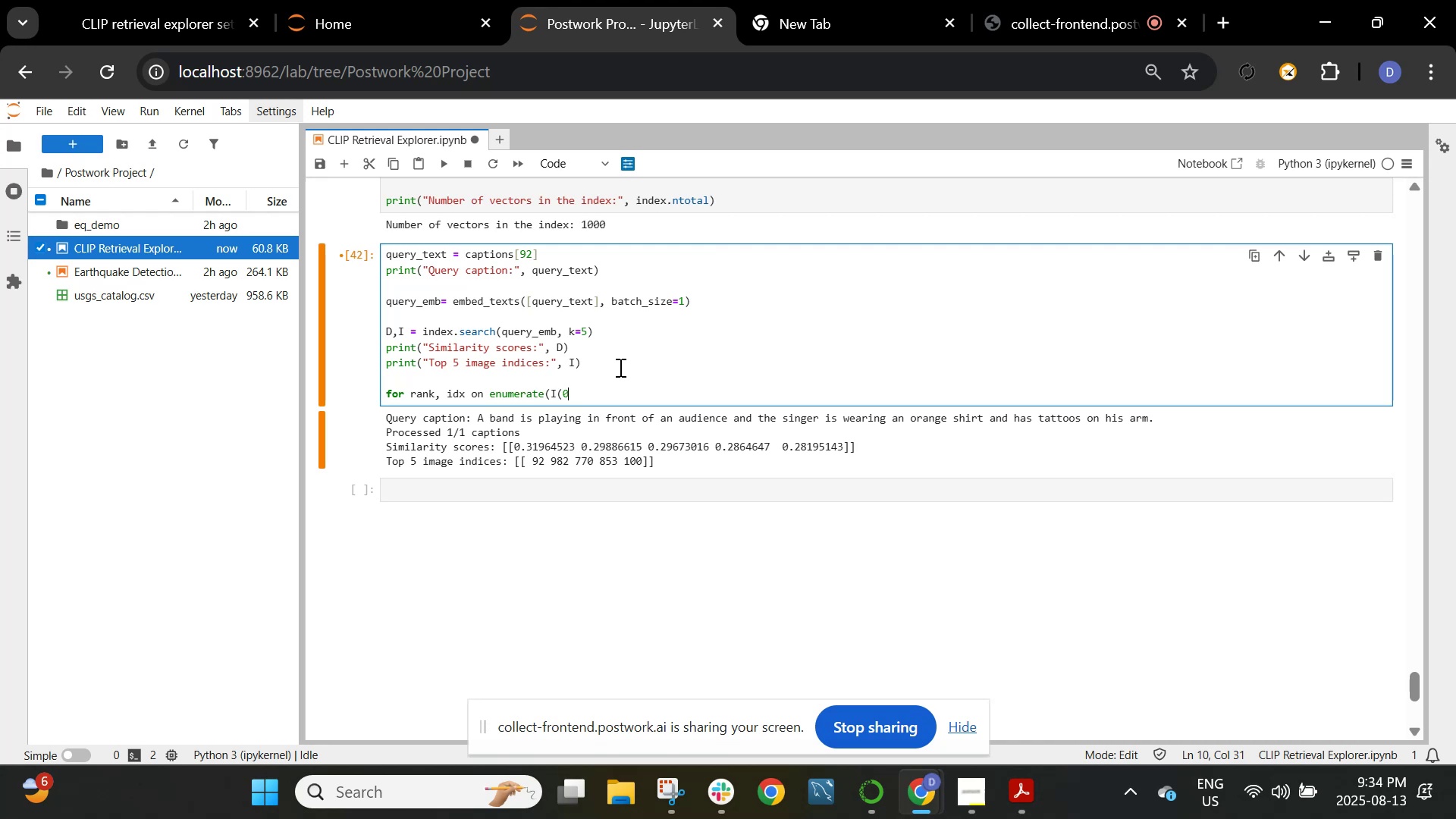 
key(Backspace)
 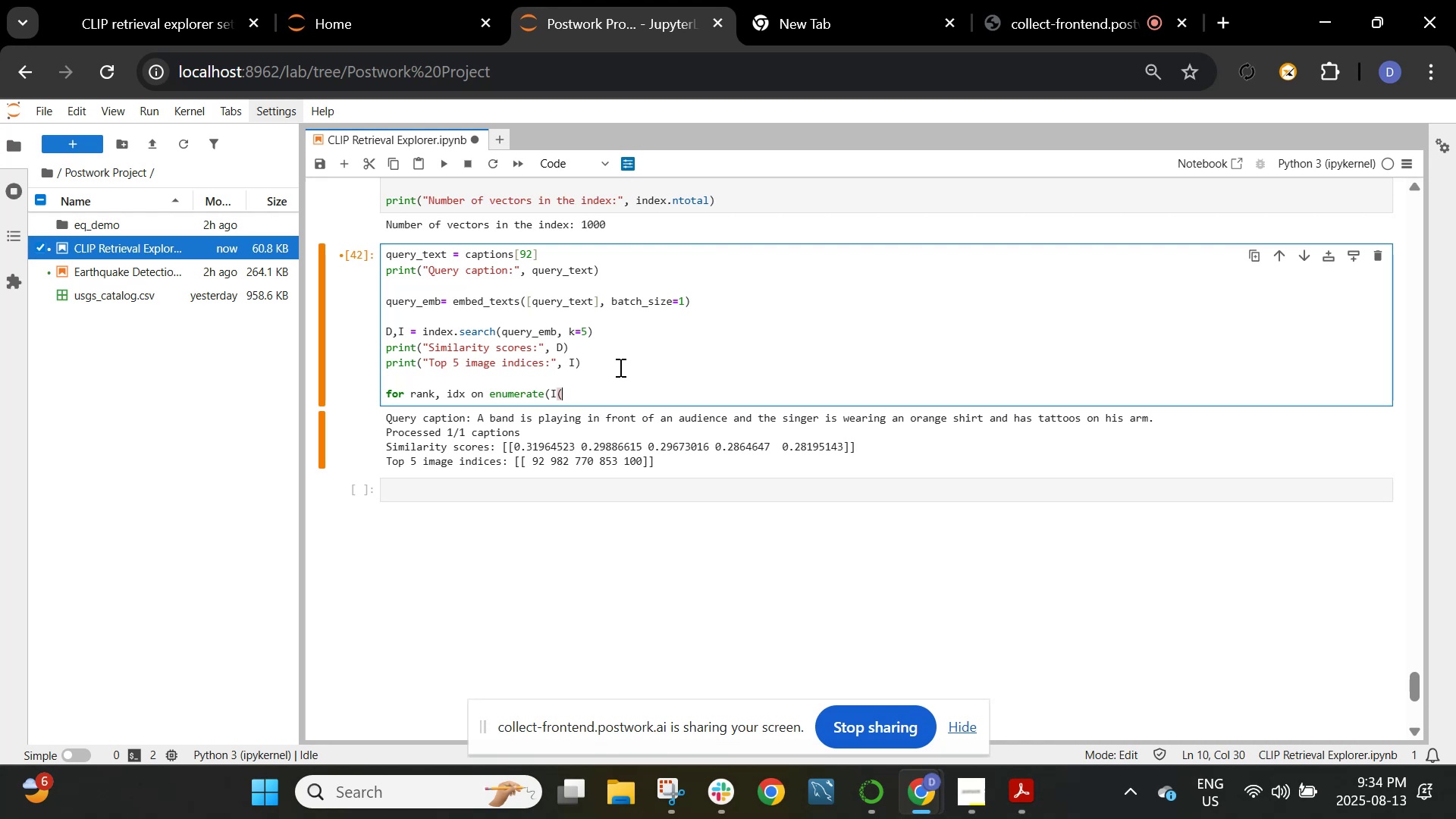 
key(Backspace)
 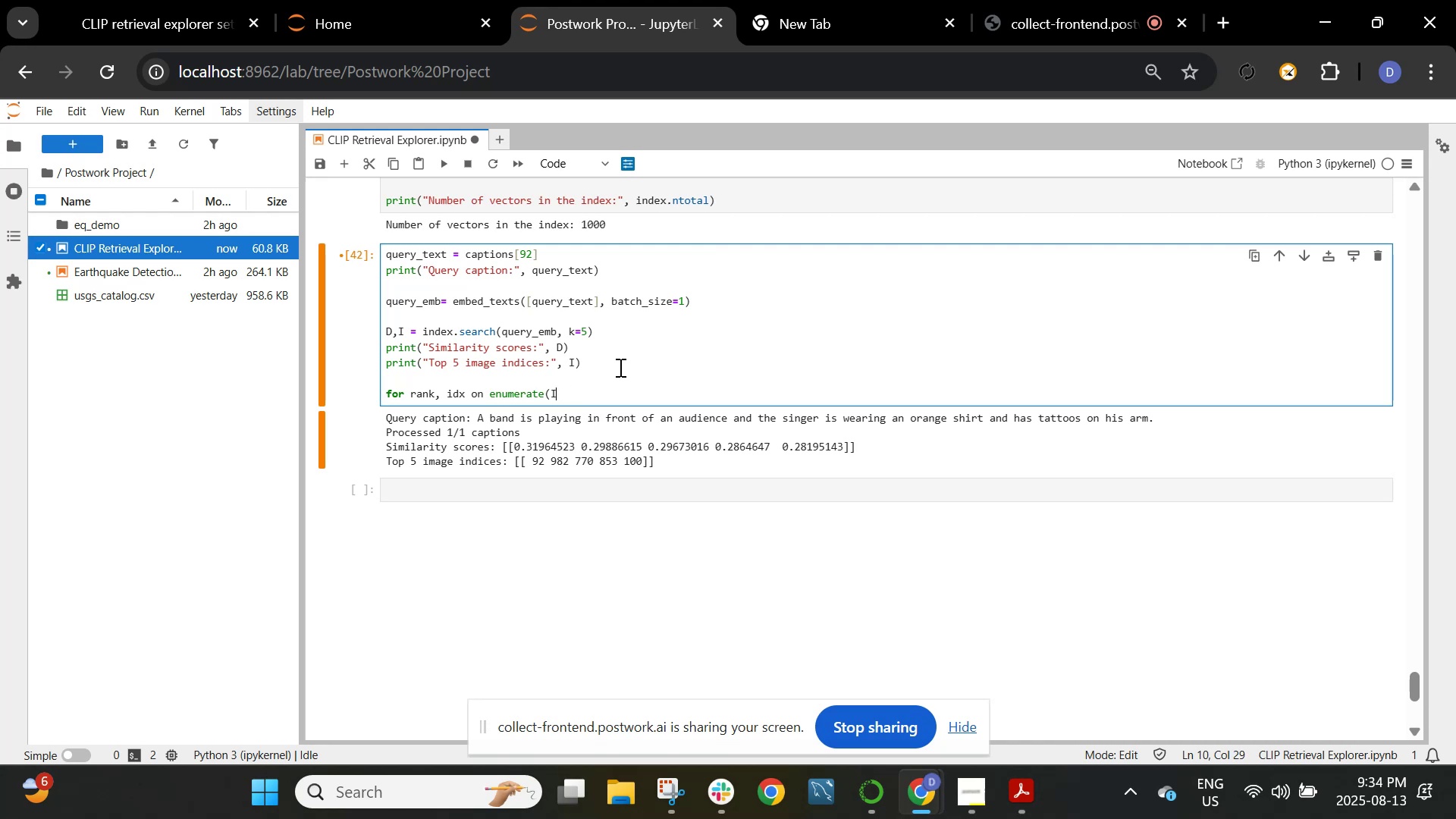 
key(BracketLeft)
 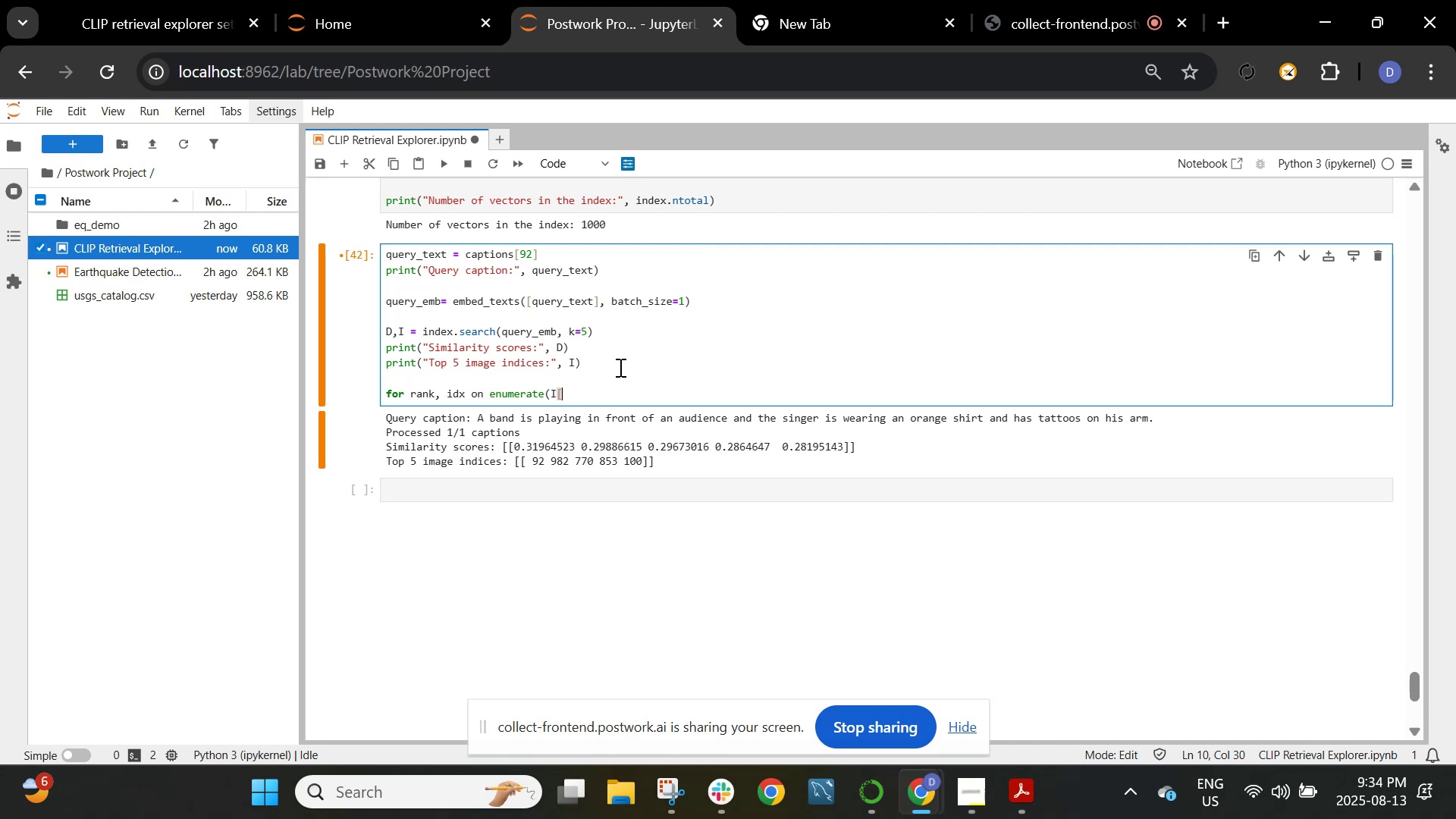 
key(0)
 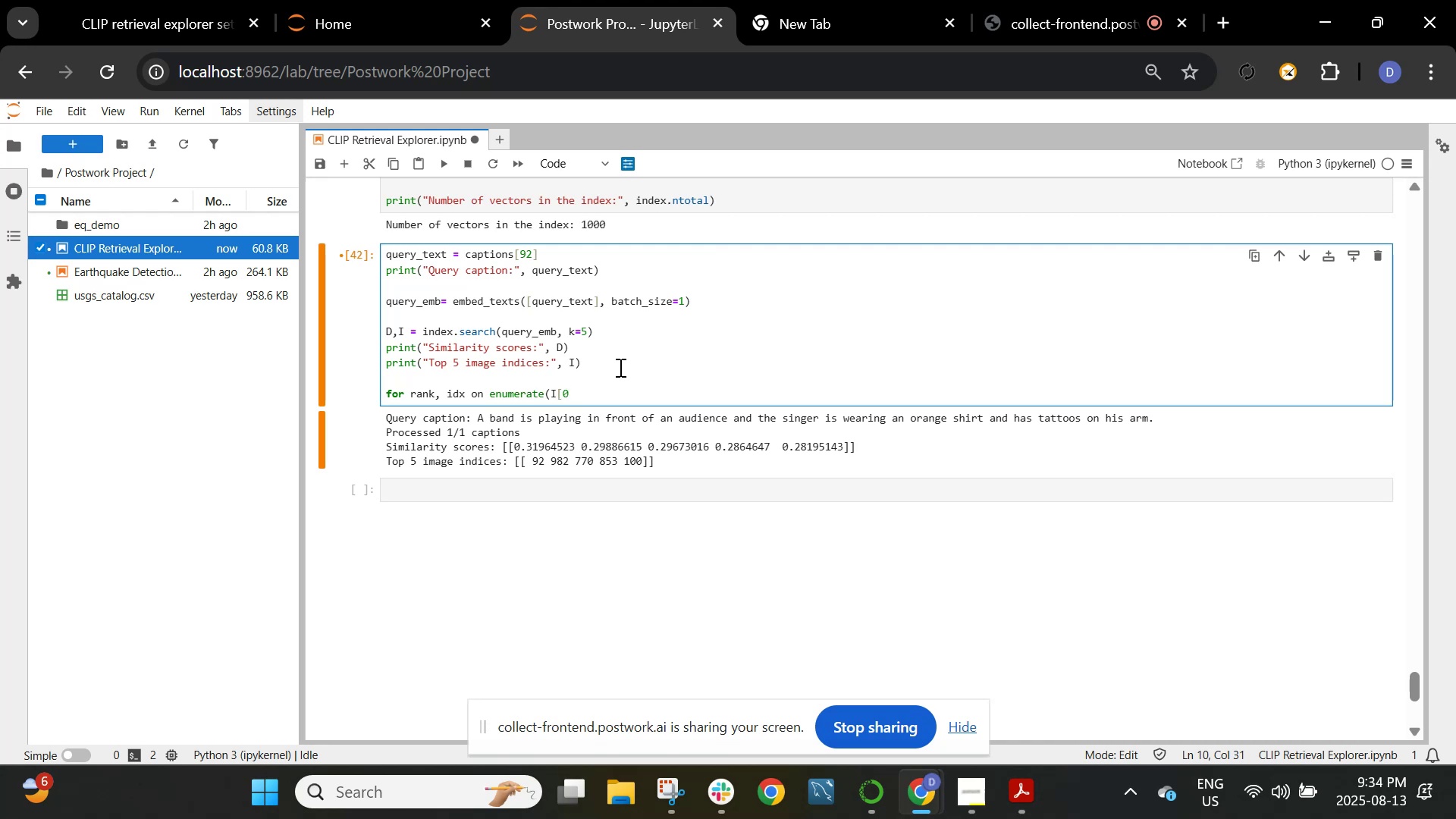 
key(BracketRight)
 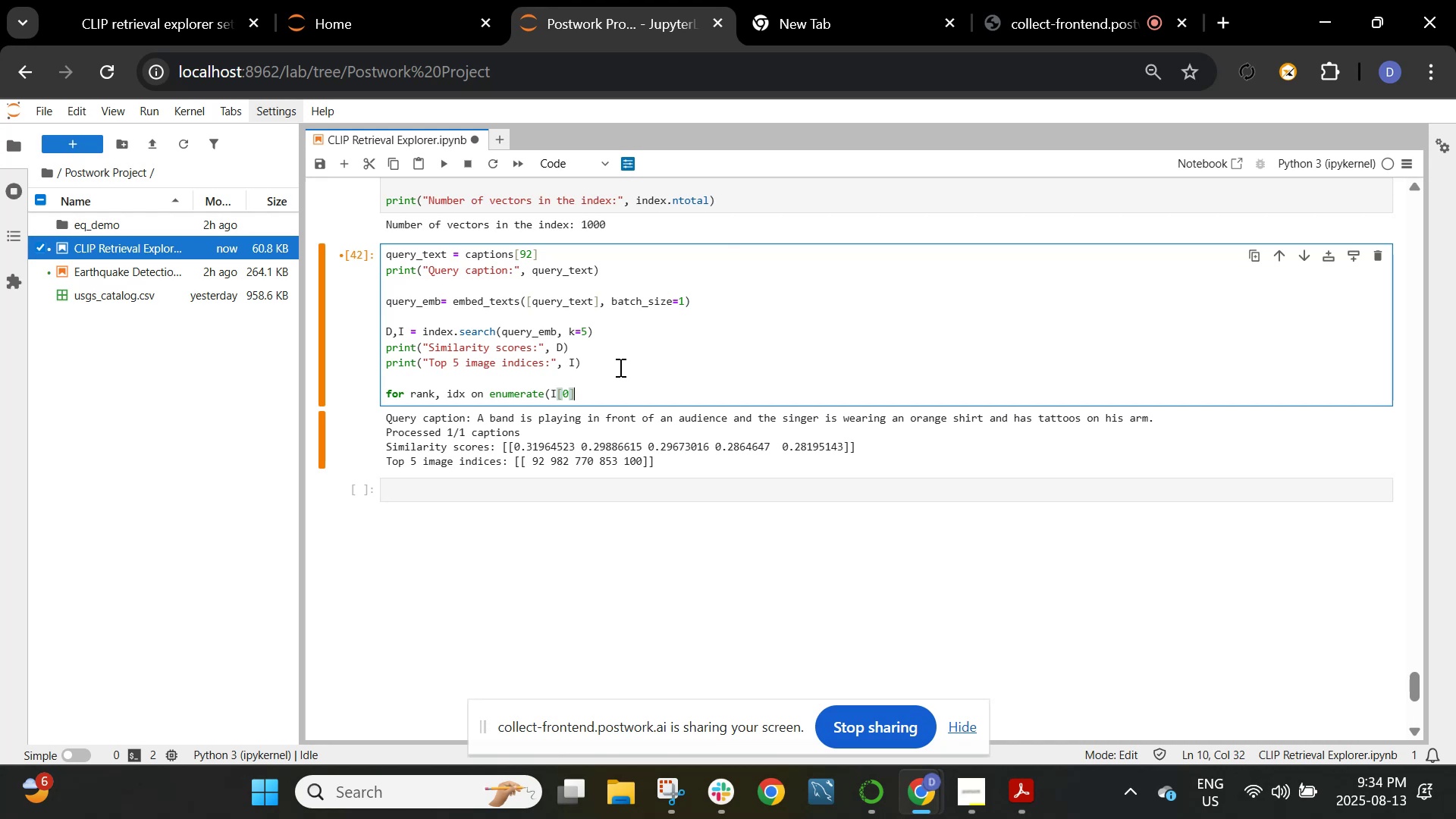 
key(Shift+0)
 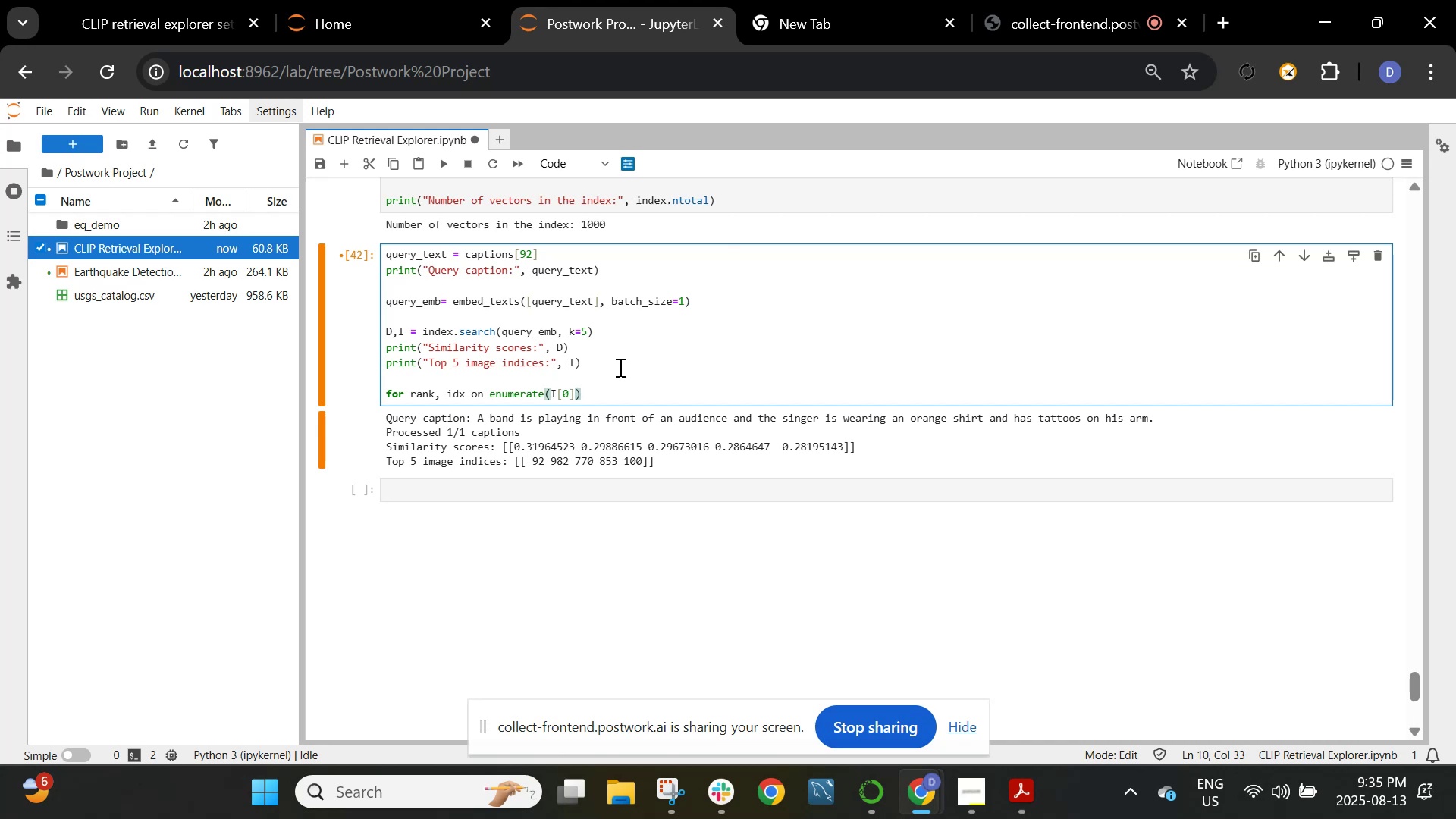 
key(Shift+Semicolon)
 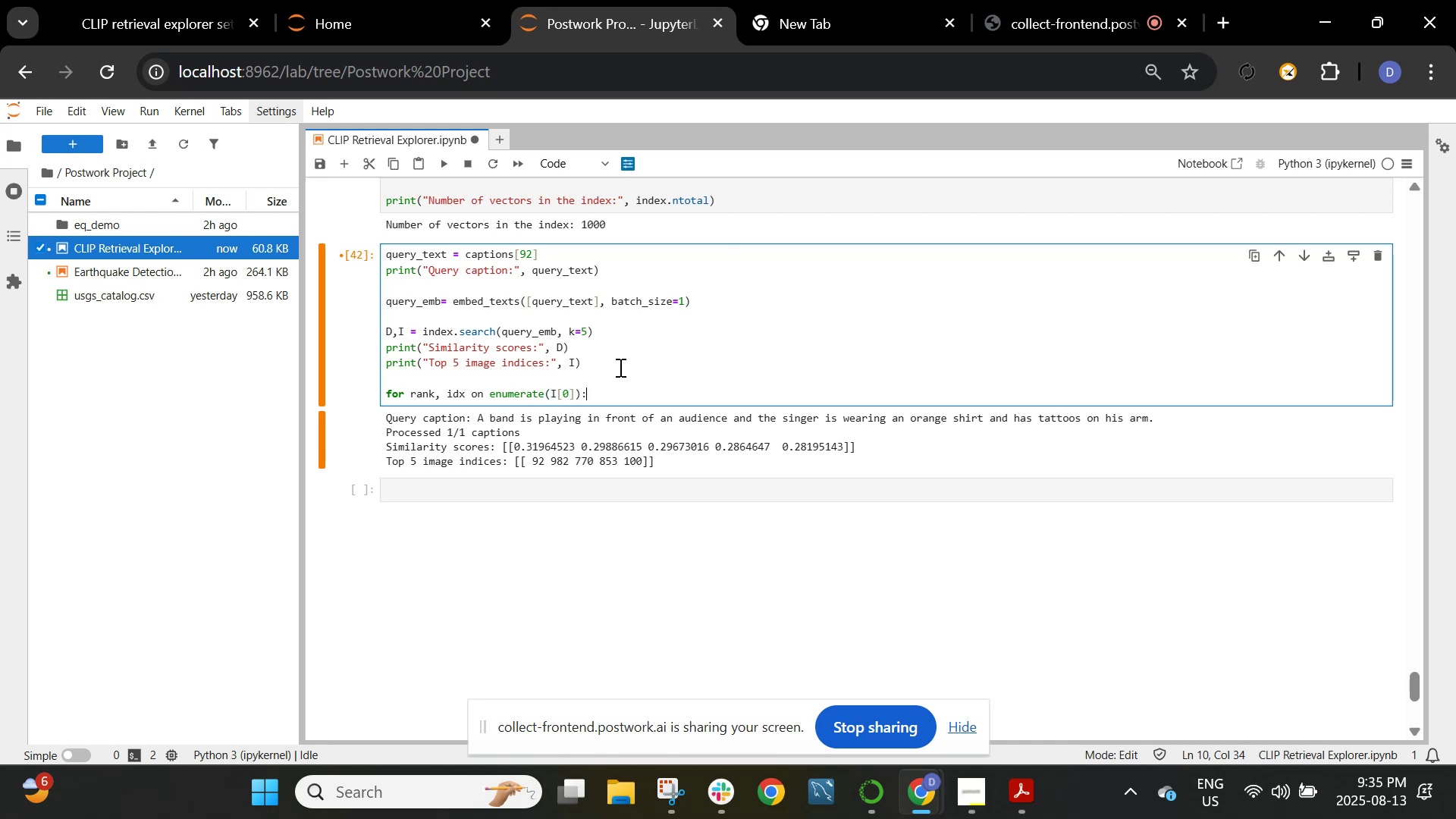 
key(Enter)
 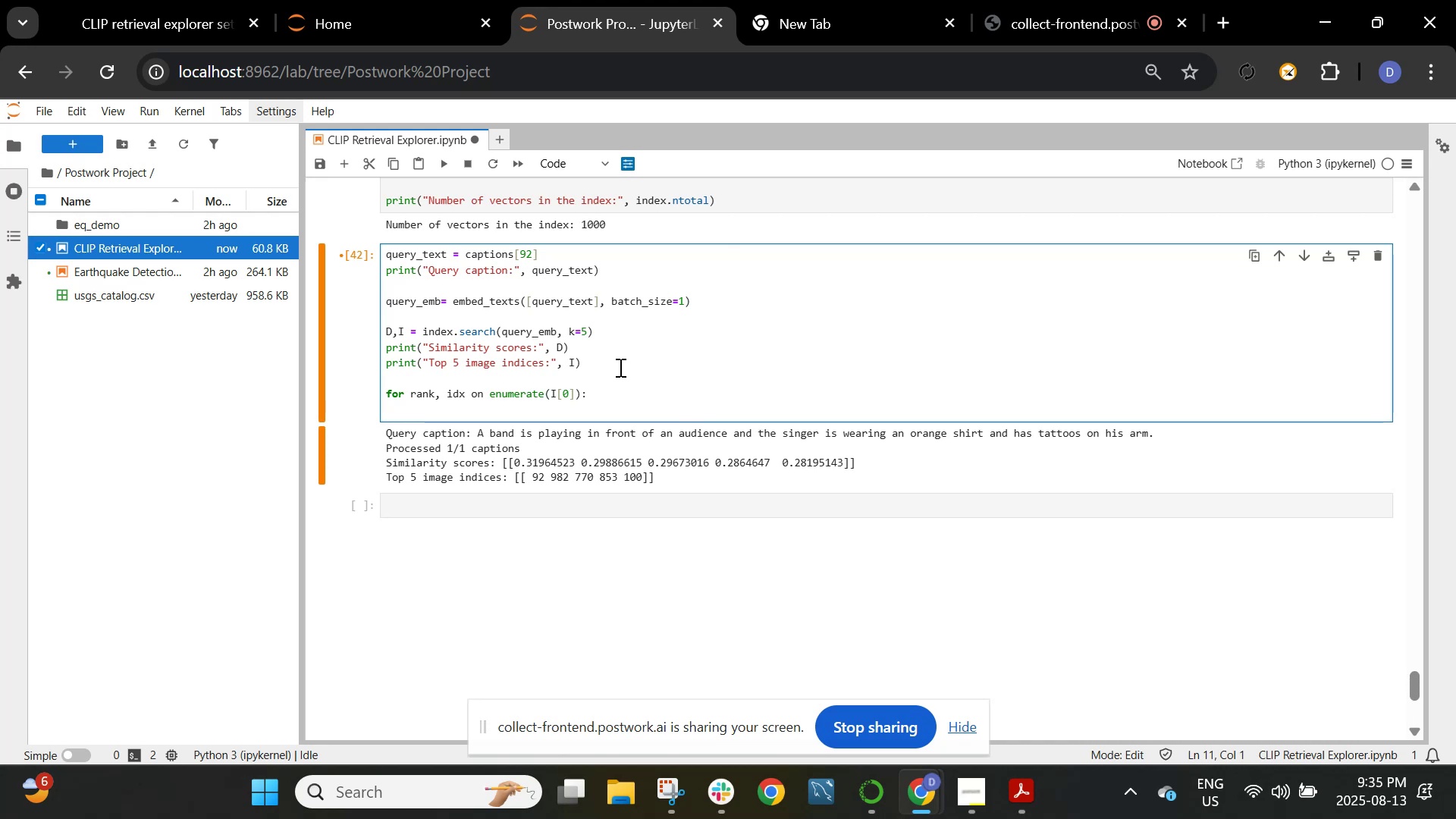 
key(Tab)
type(print(f"Rank {rank+1} - Caption: {caption[idx]}"))
 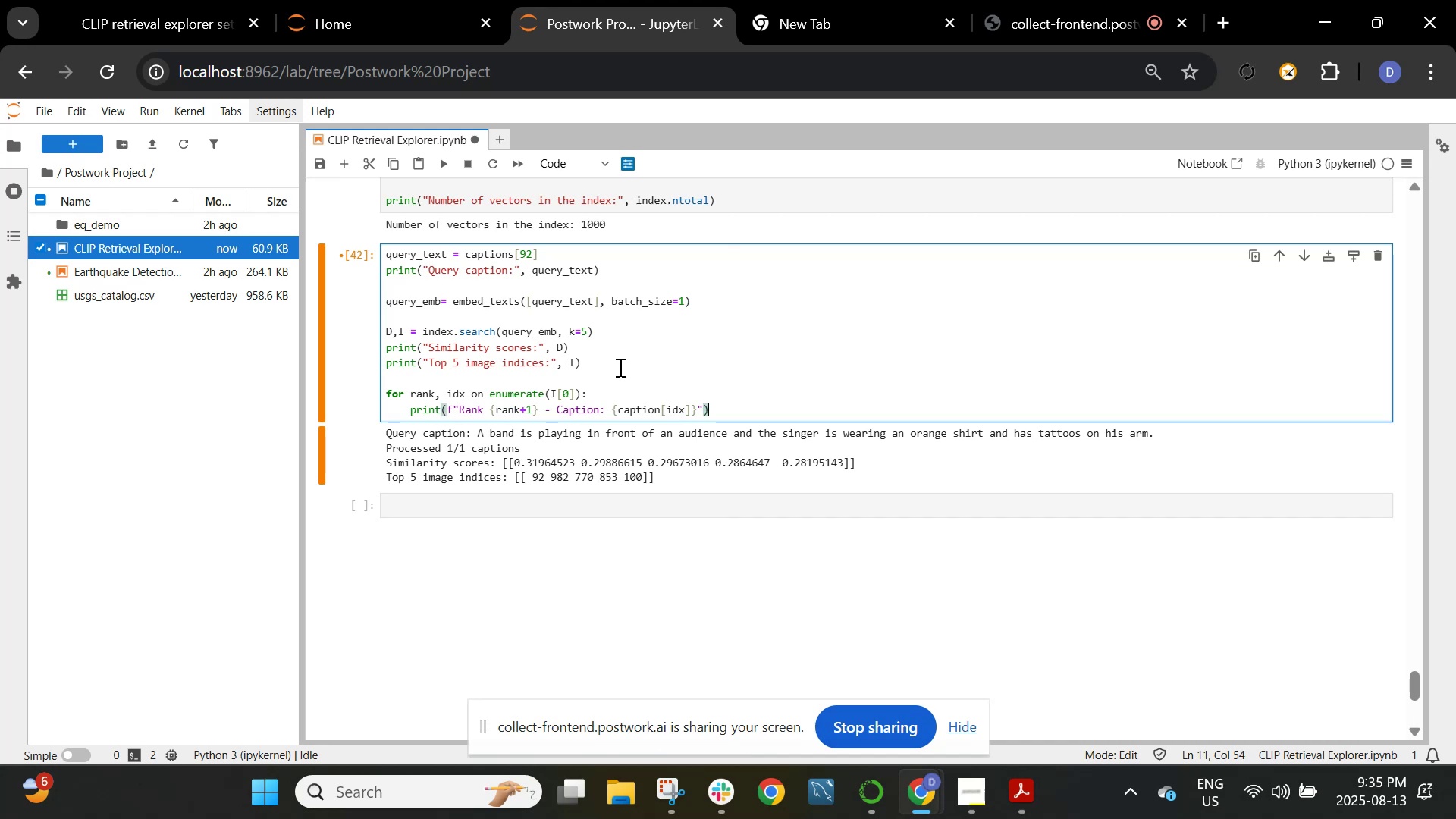 
key(Enter)
 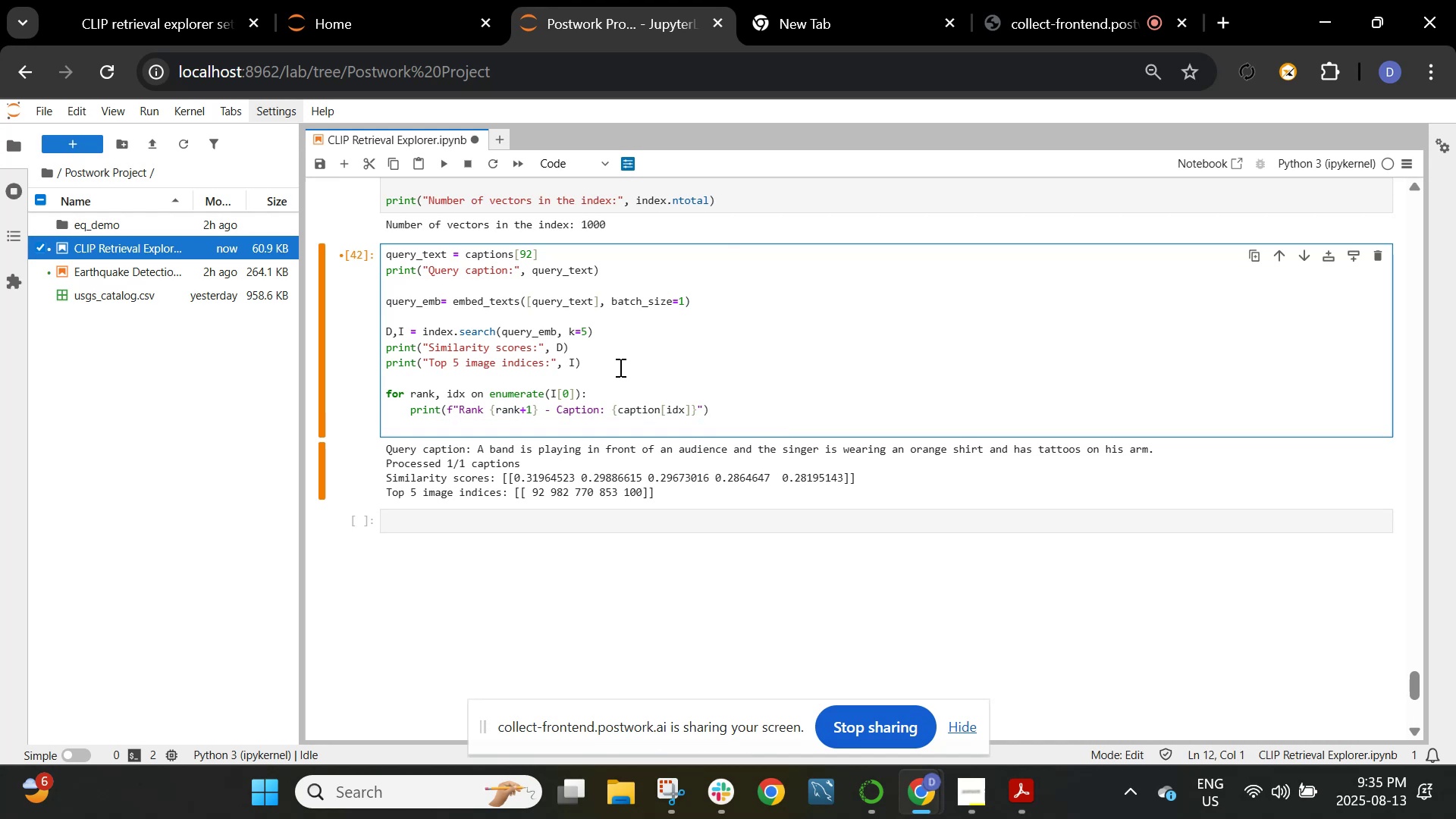 
type(images)
key(Backspace)
key(Backspace)
key(Backspace)
key(Backspace)
key(Backspace)
key(Backspace)
key(Backspace)
 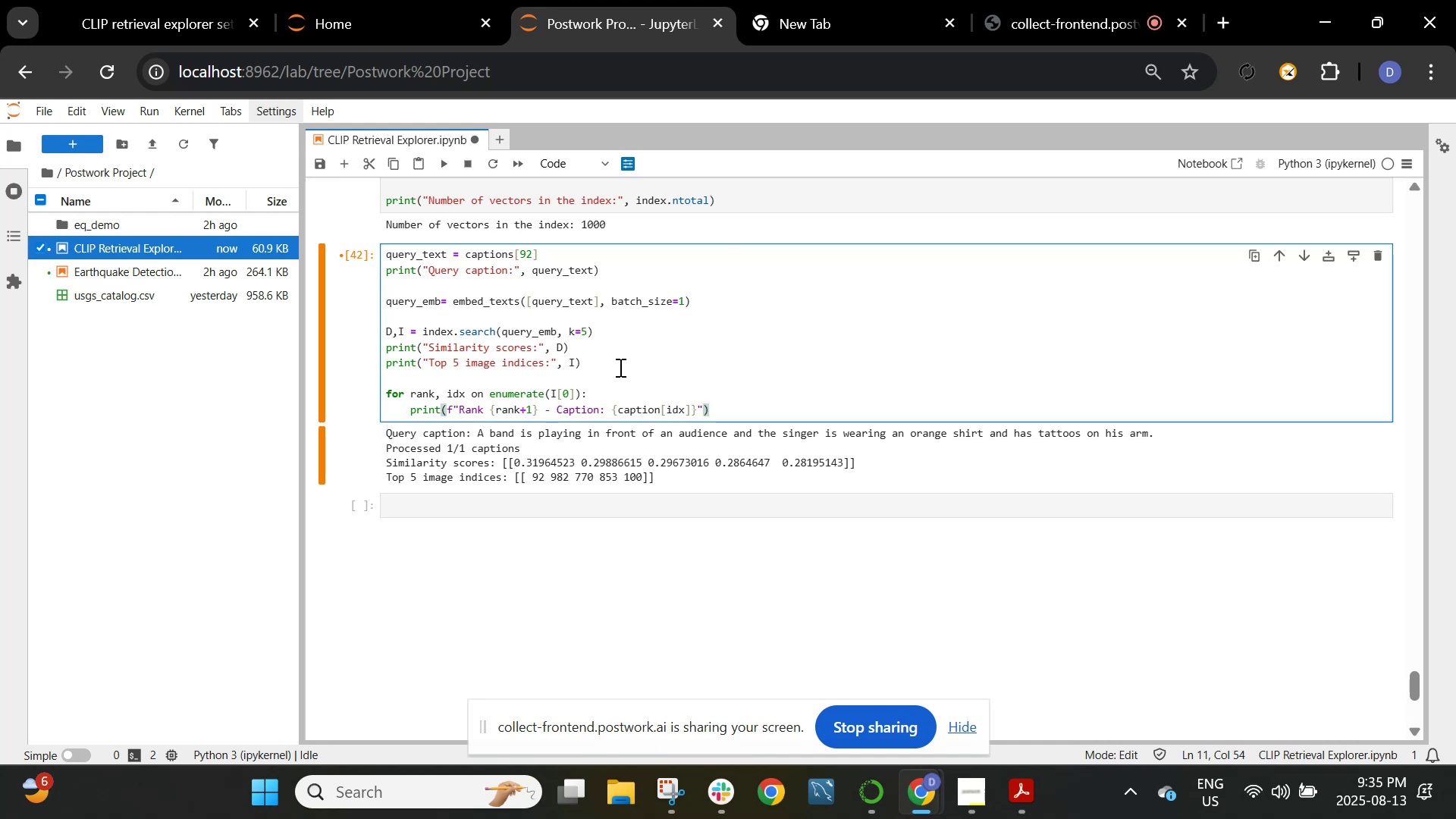 
key(Enter)
 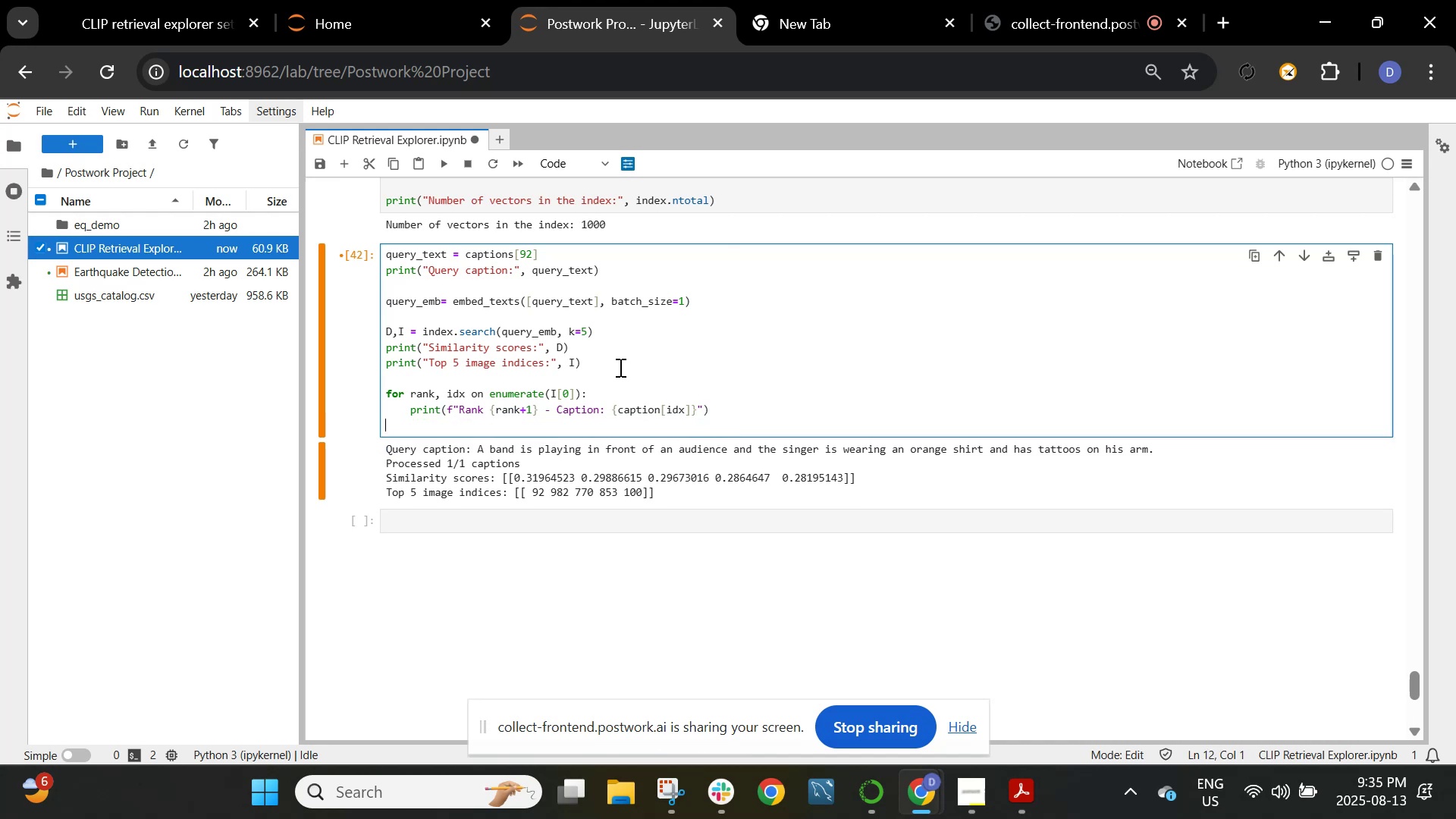 
key(Tab)
type(images[idx].show())
 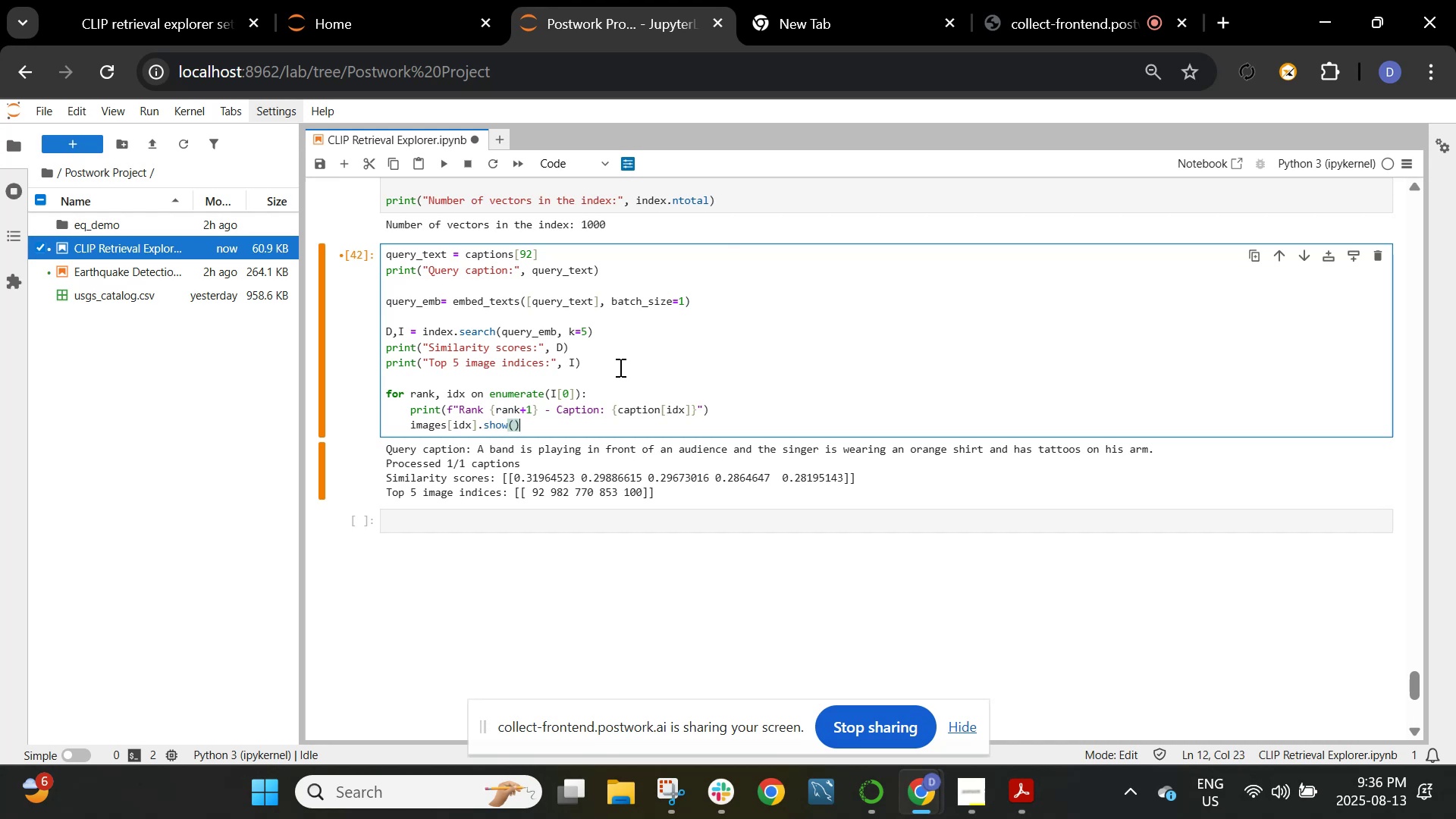 
key(Shift+Enter)
 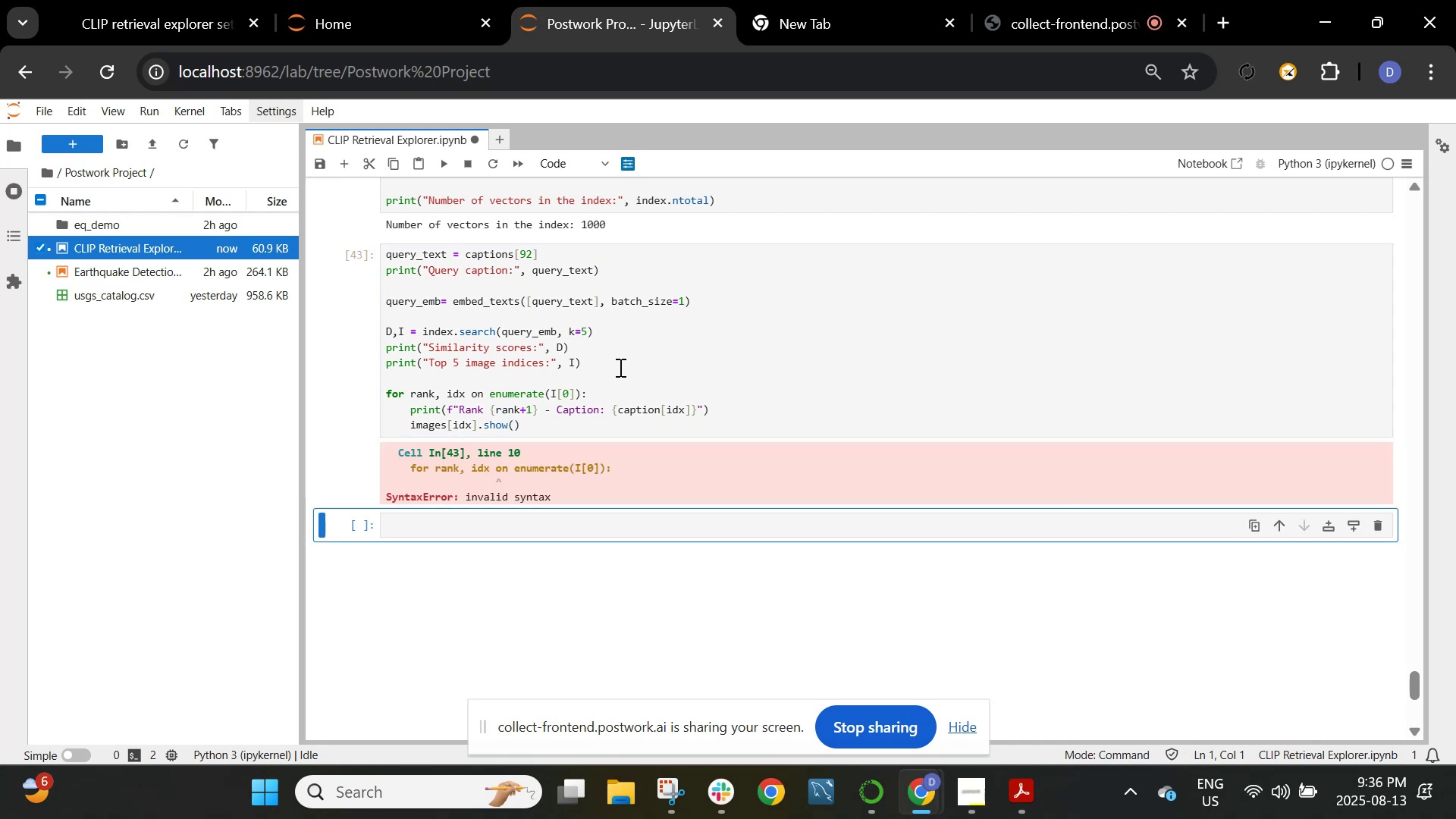 
wait(8.25)
 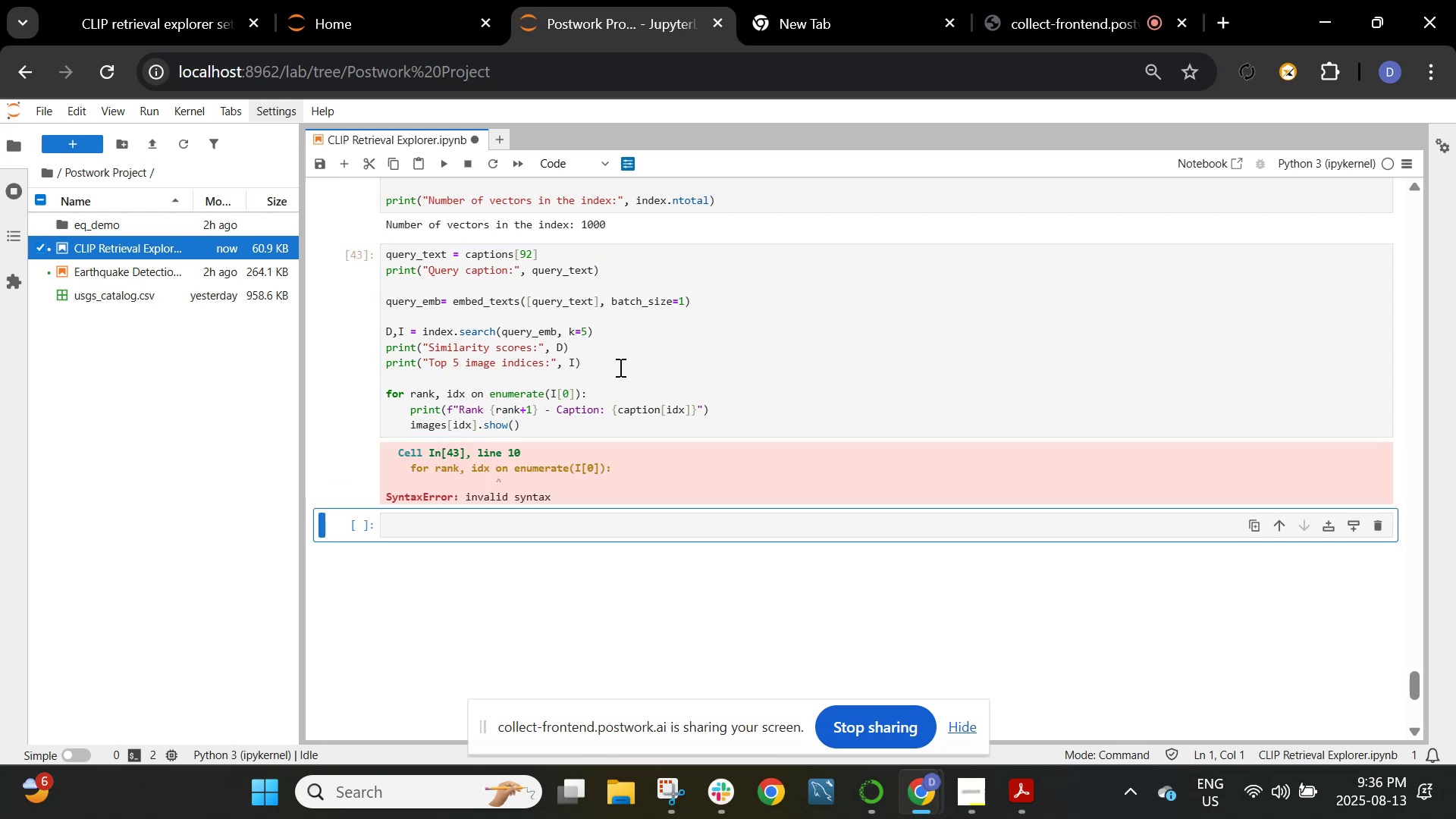 
left_click([485, 397])
 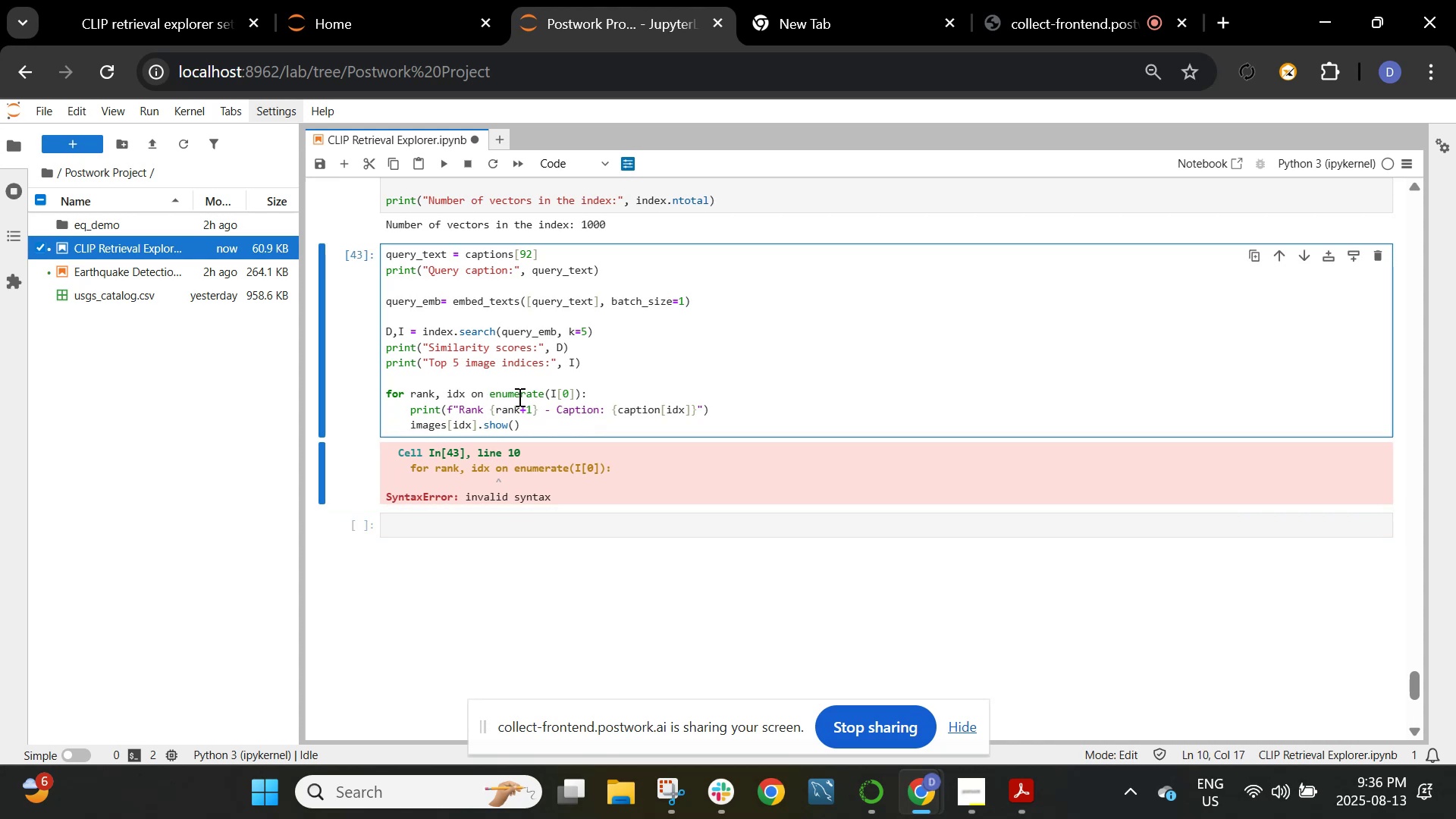 
key(Backspace)
key(Backspace)
type(in)
 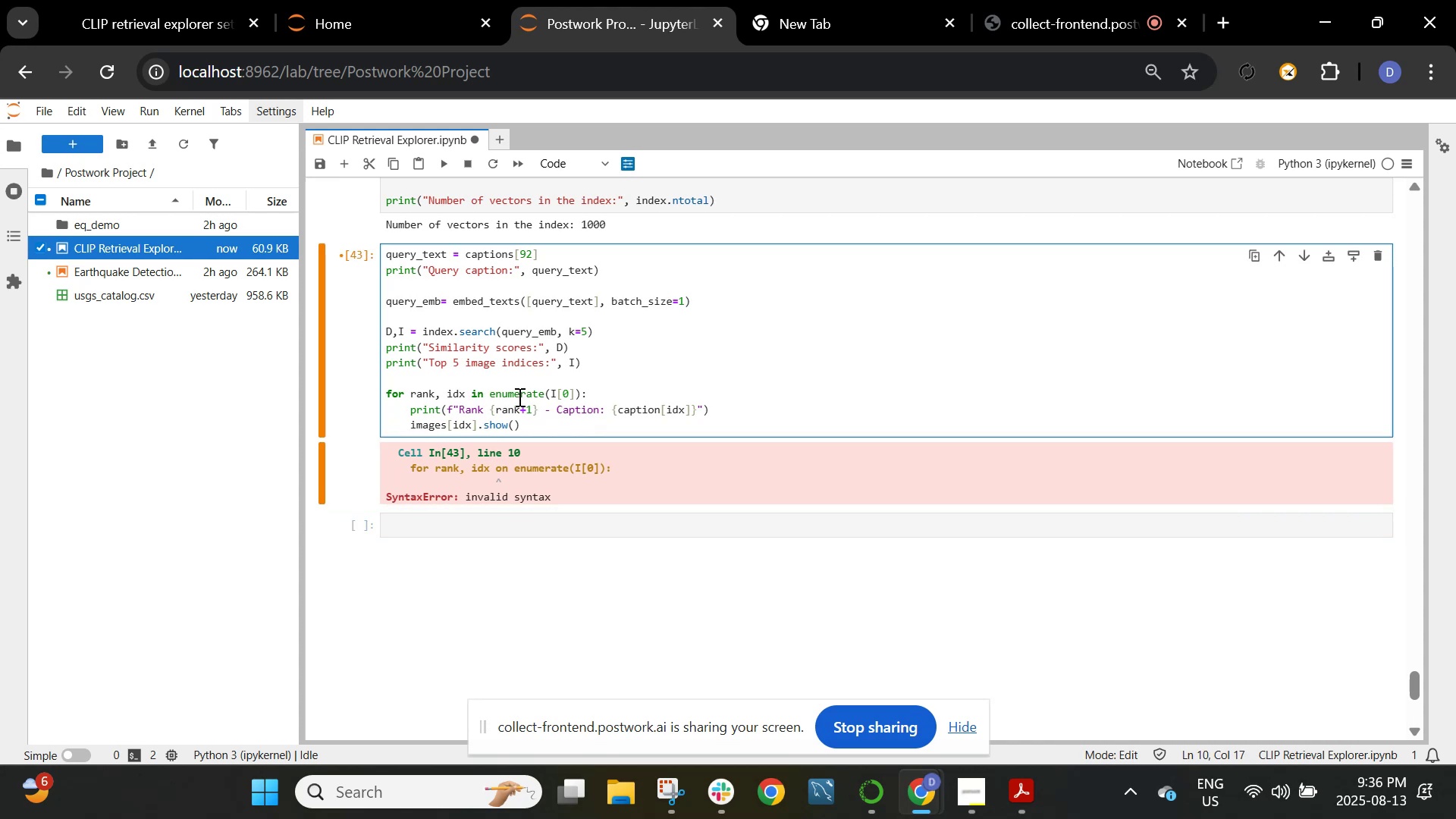 
key(Shift+Enter)
 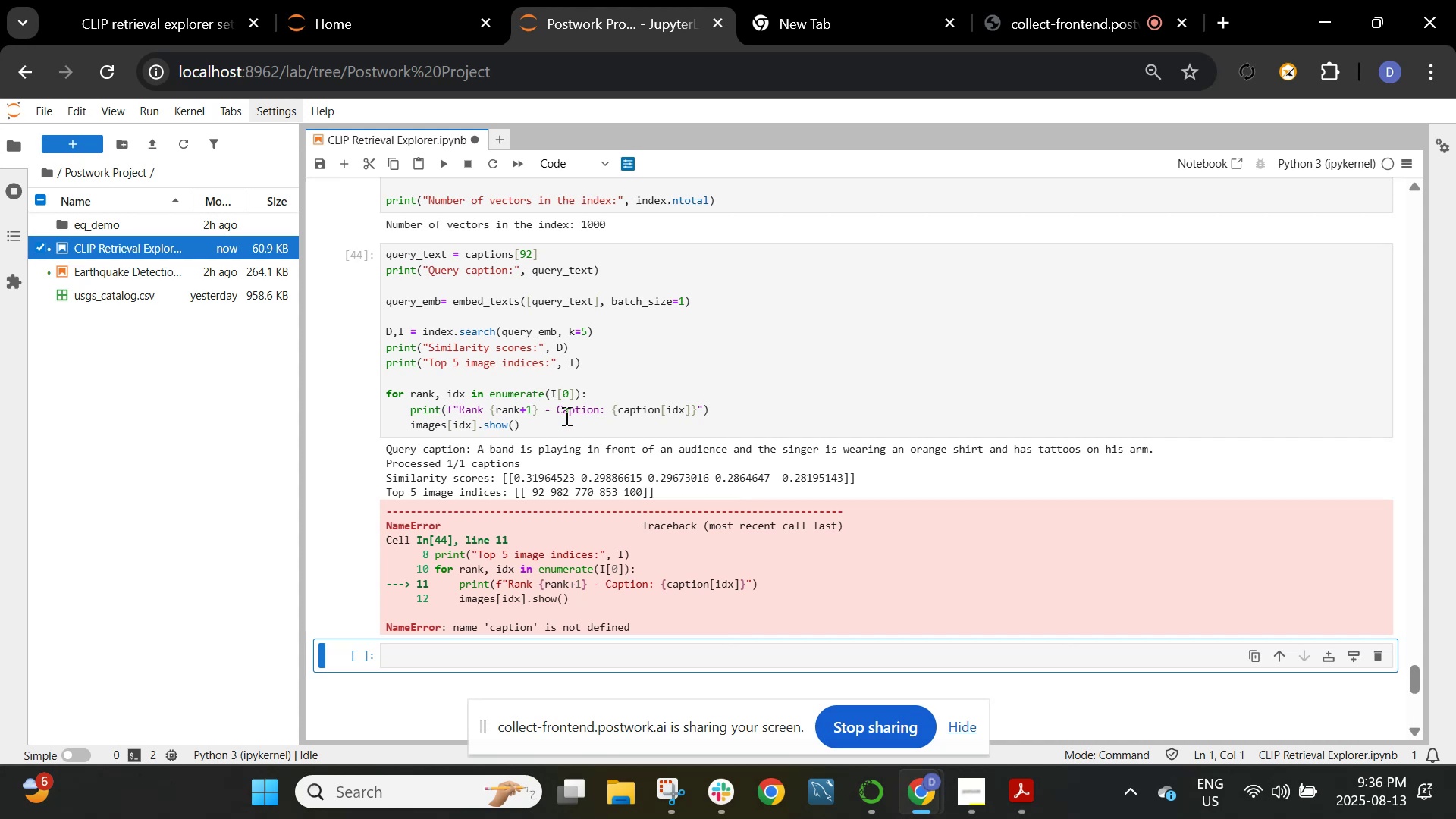 
wait(16.58)
 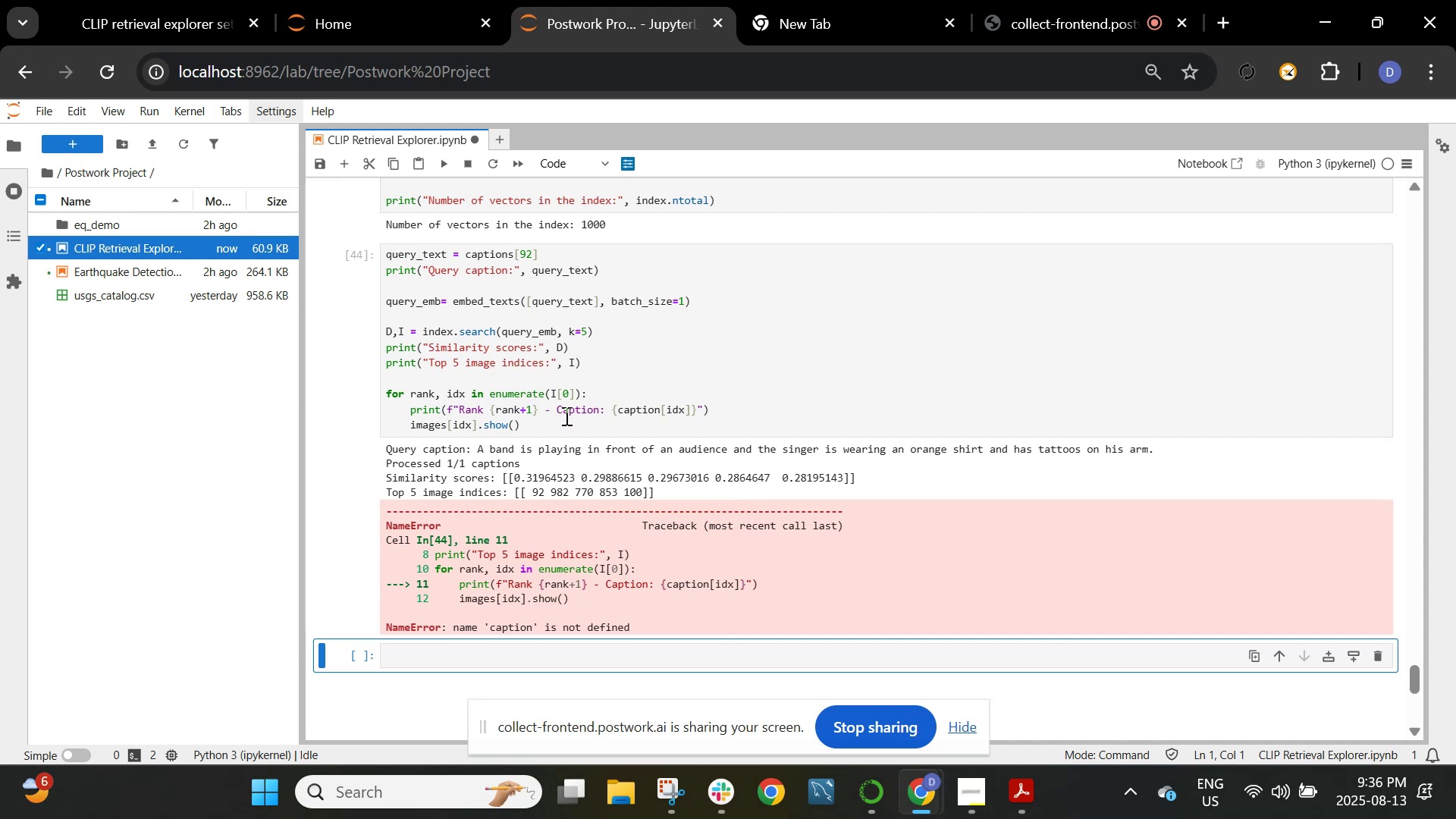 
left_click([657, 412])
 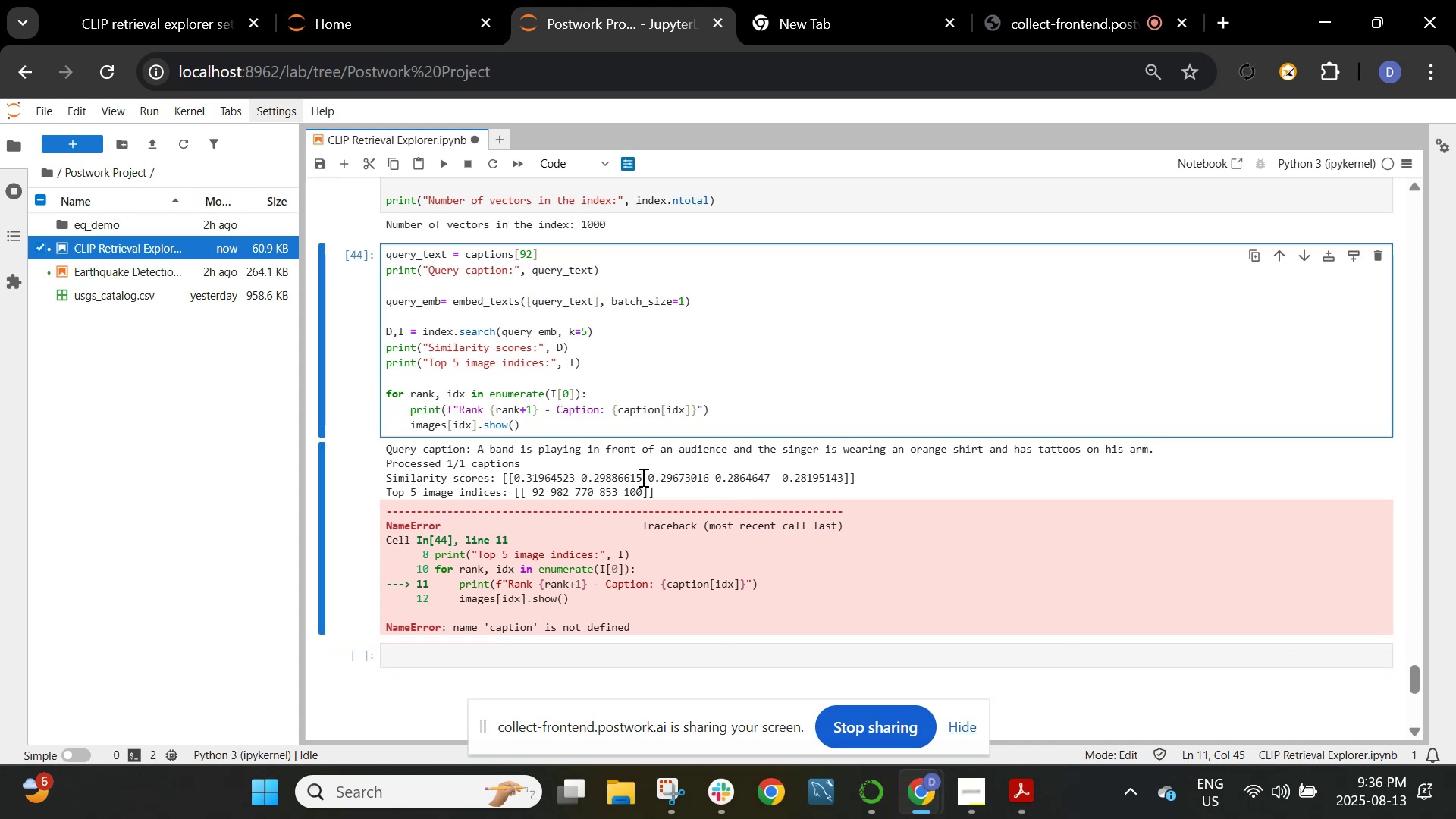 
scroll: coordinate [672, 393], scroll_direction: up, amount: 16.0
 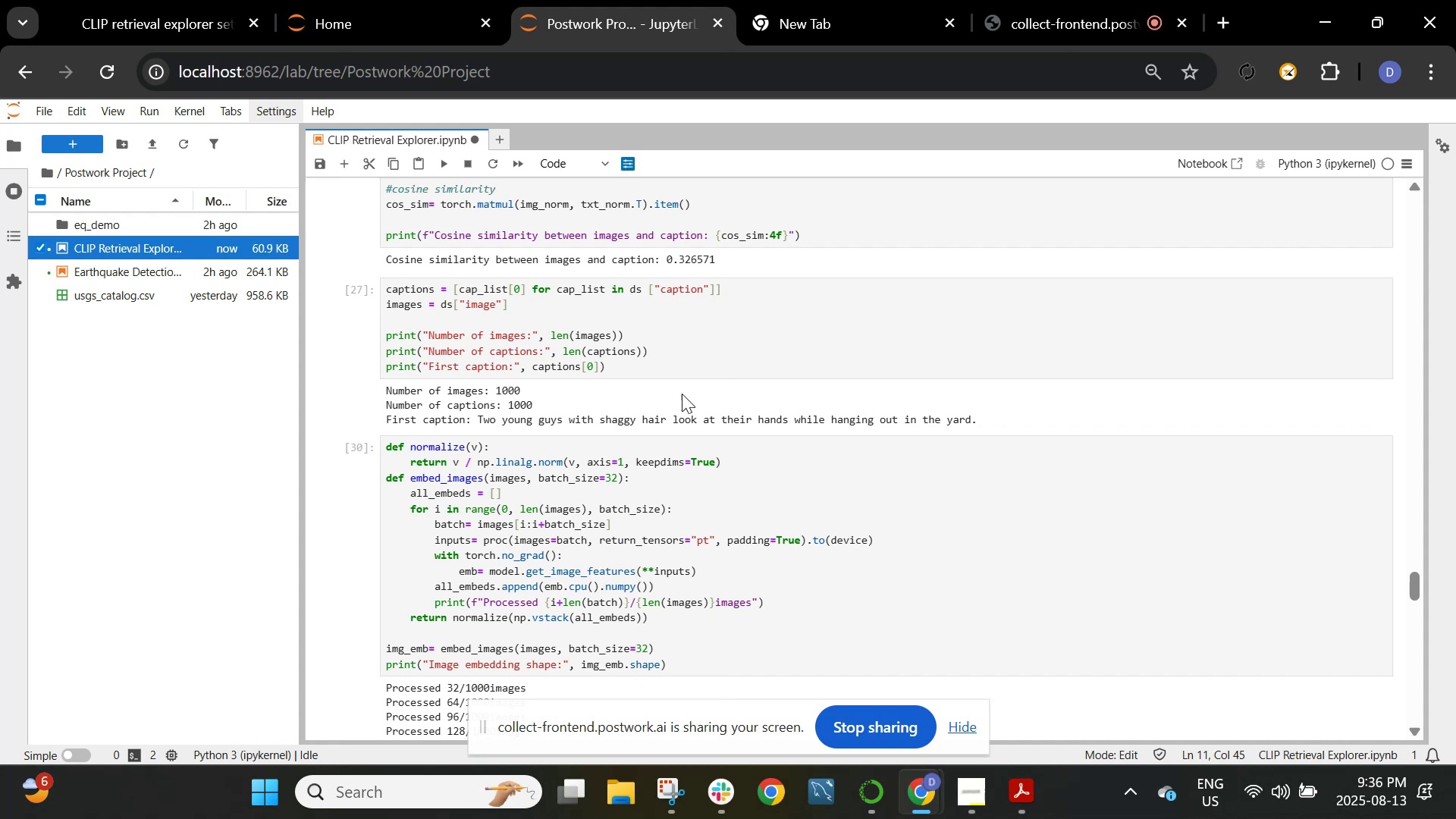 
wait(7.26)
 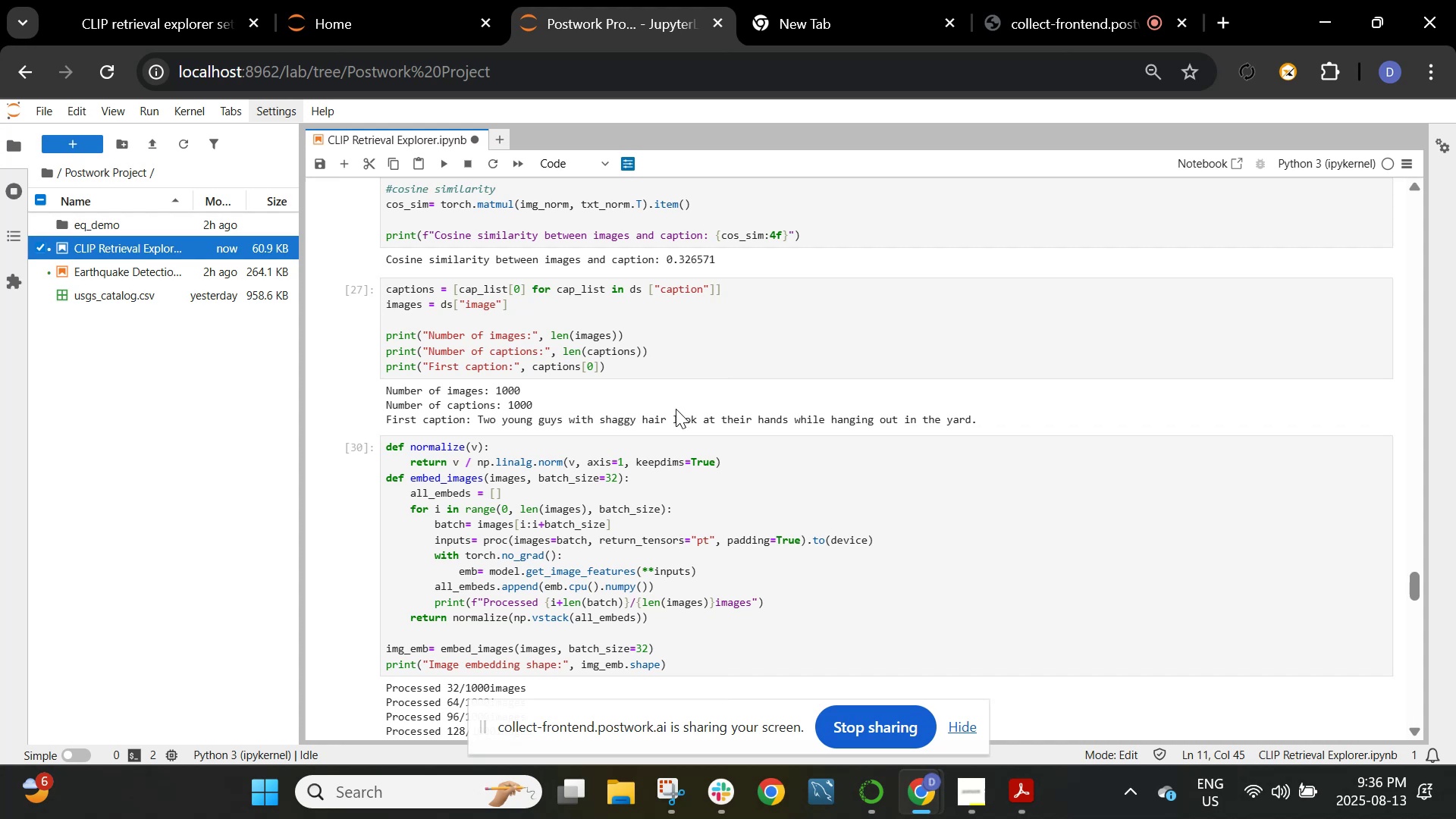 
scroll: coordinate [576, 369], scroll_direction: up, amount: 8.0
 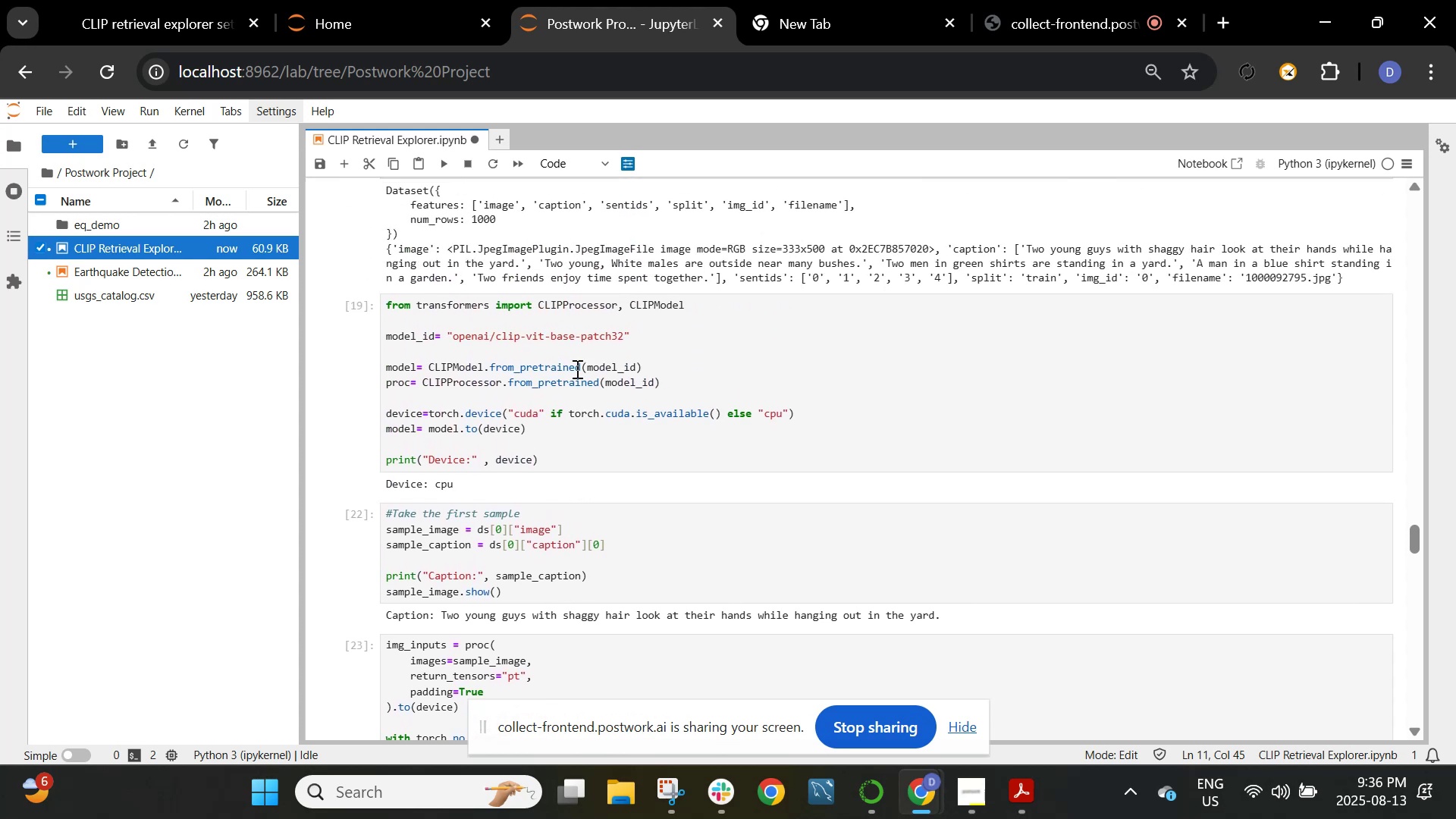 
scroll: coordinate [576, 369], scroll_direction: down, amount: 25.0
 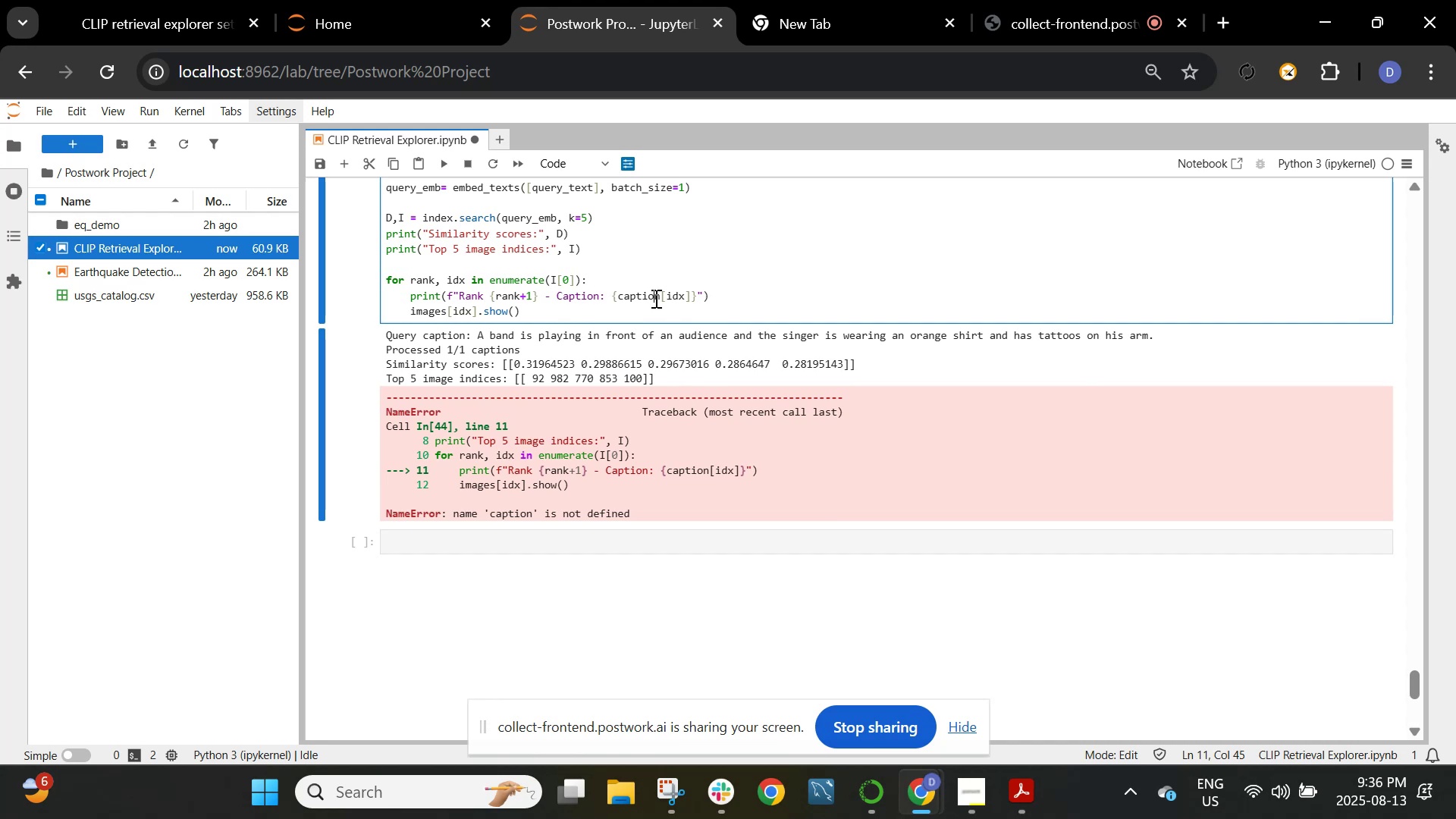 
left_click([656, 295])
 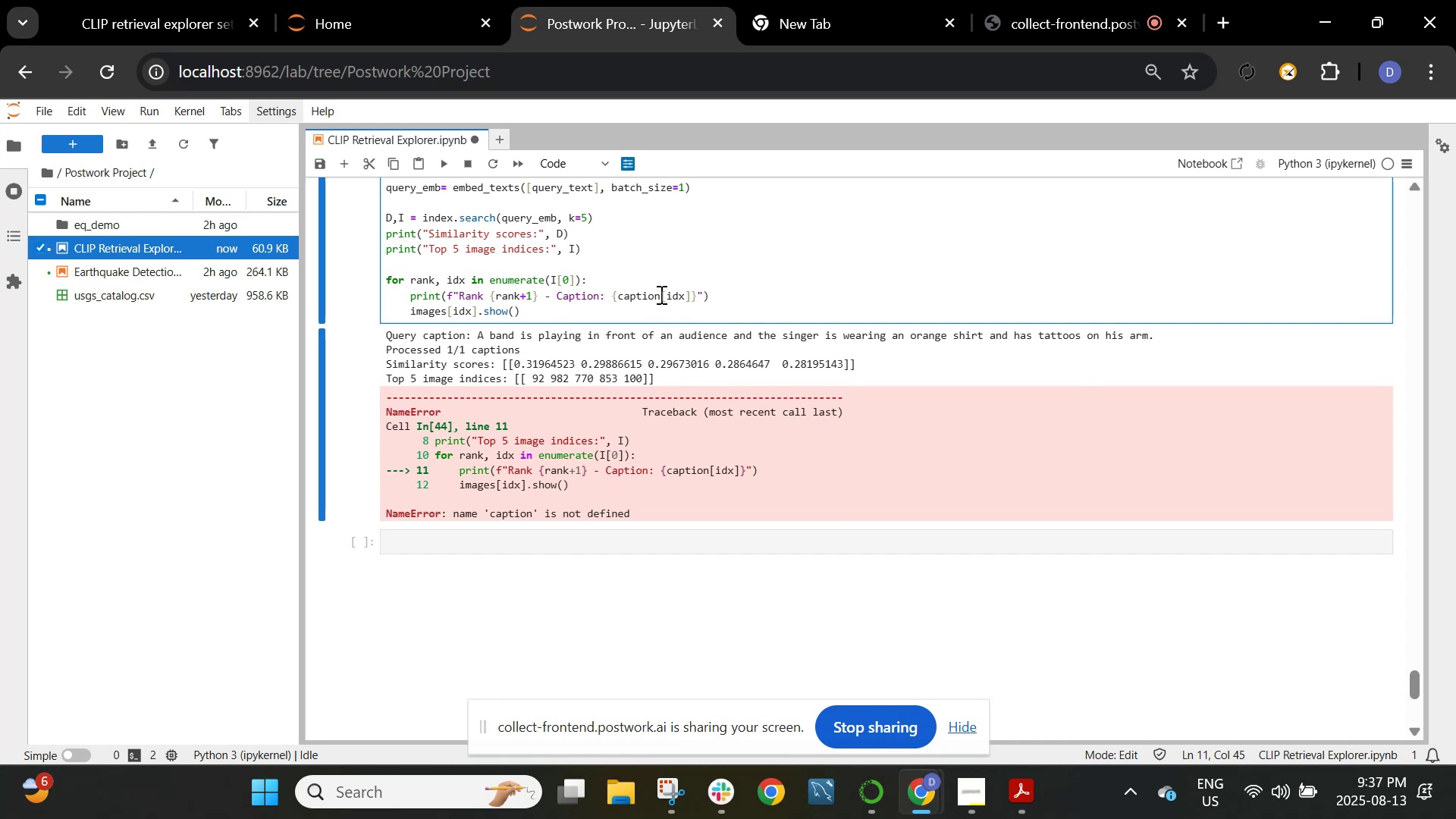 
left_click([661, 294])
 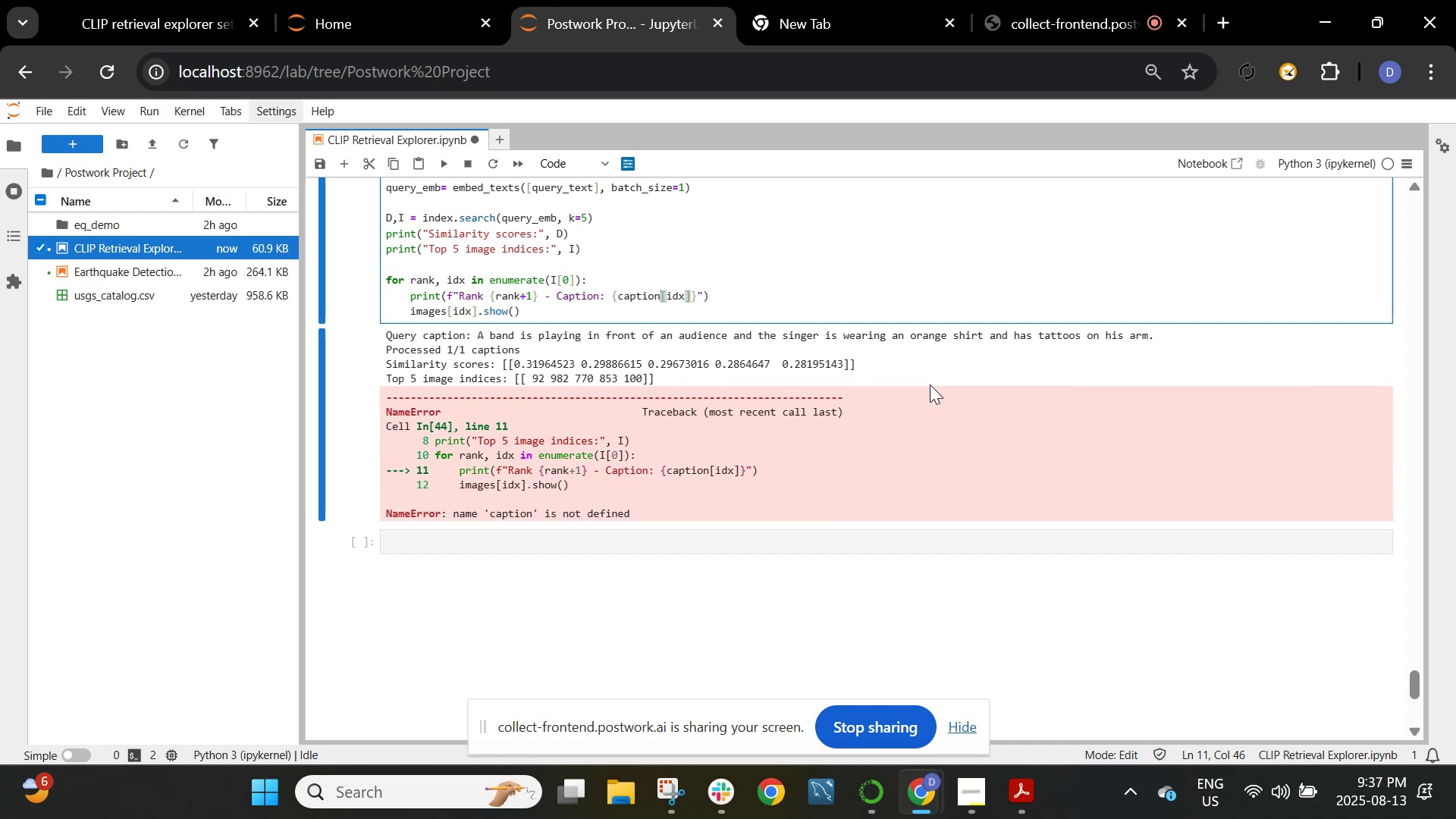 
key(S)
 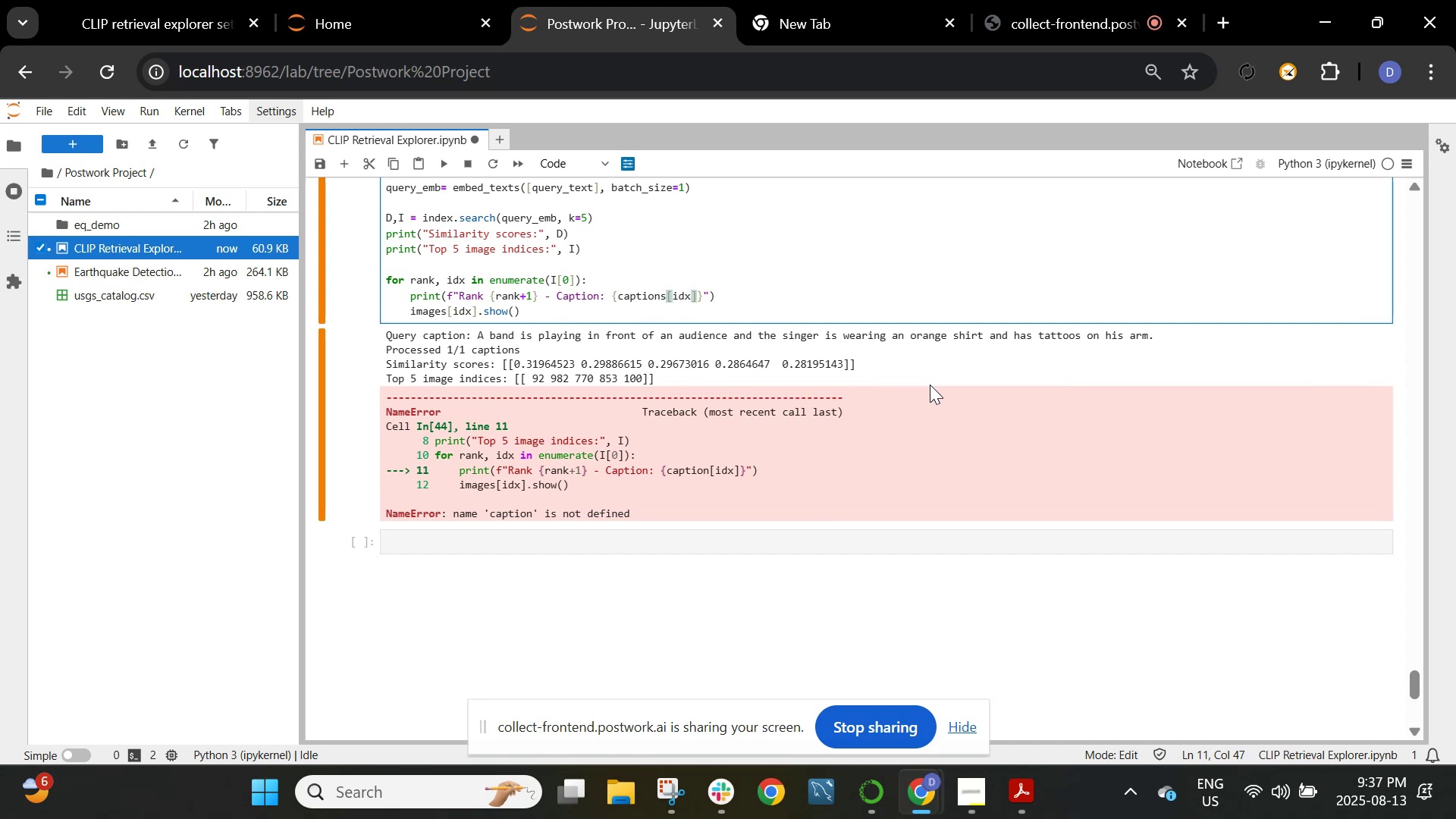 
key(Shift+ShiftRight)
 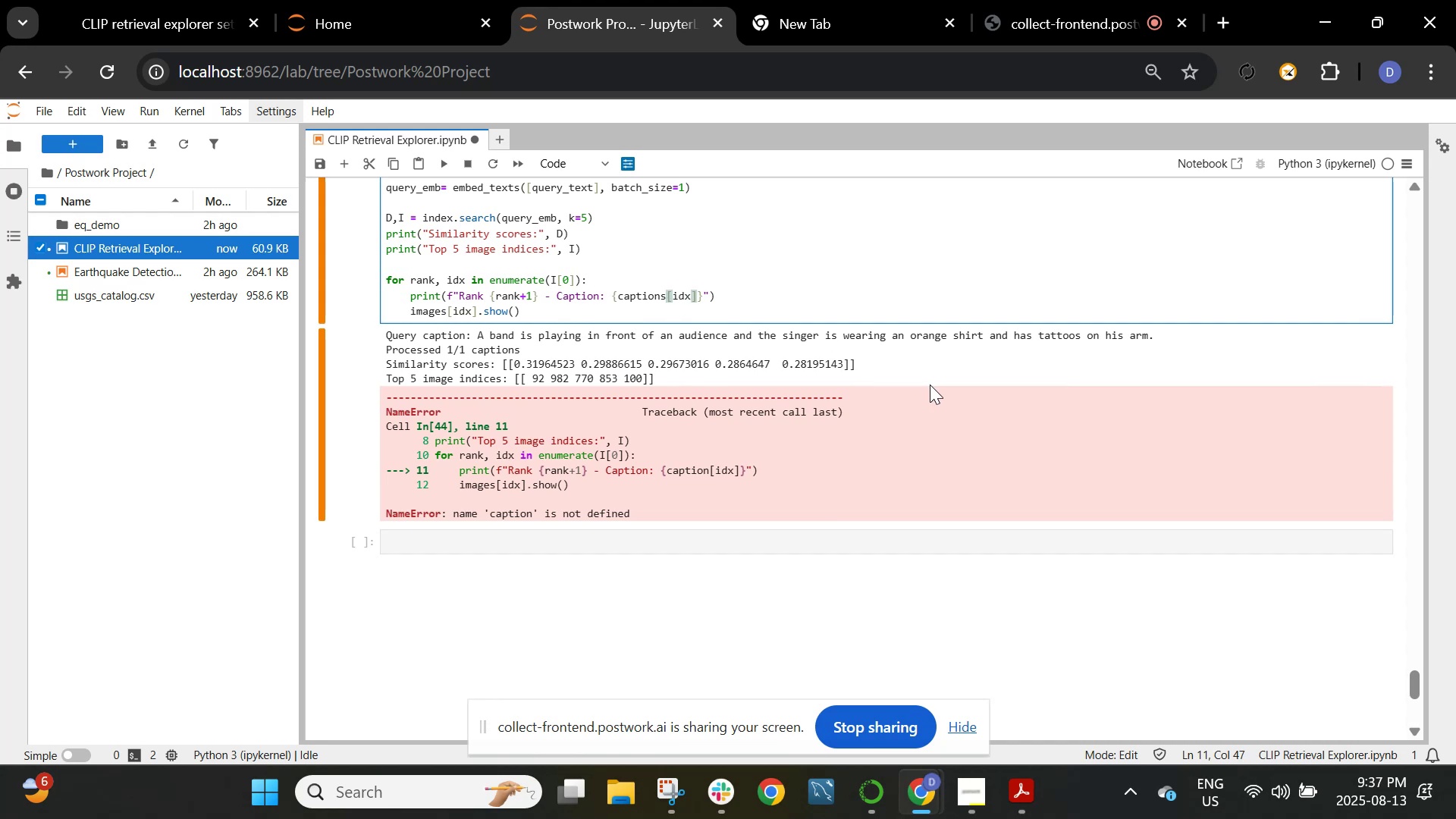 
key(Shift+Enter)
 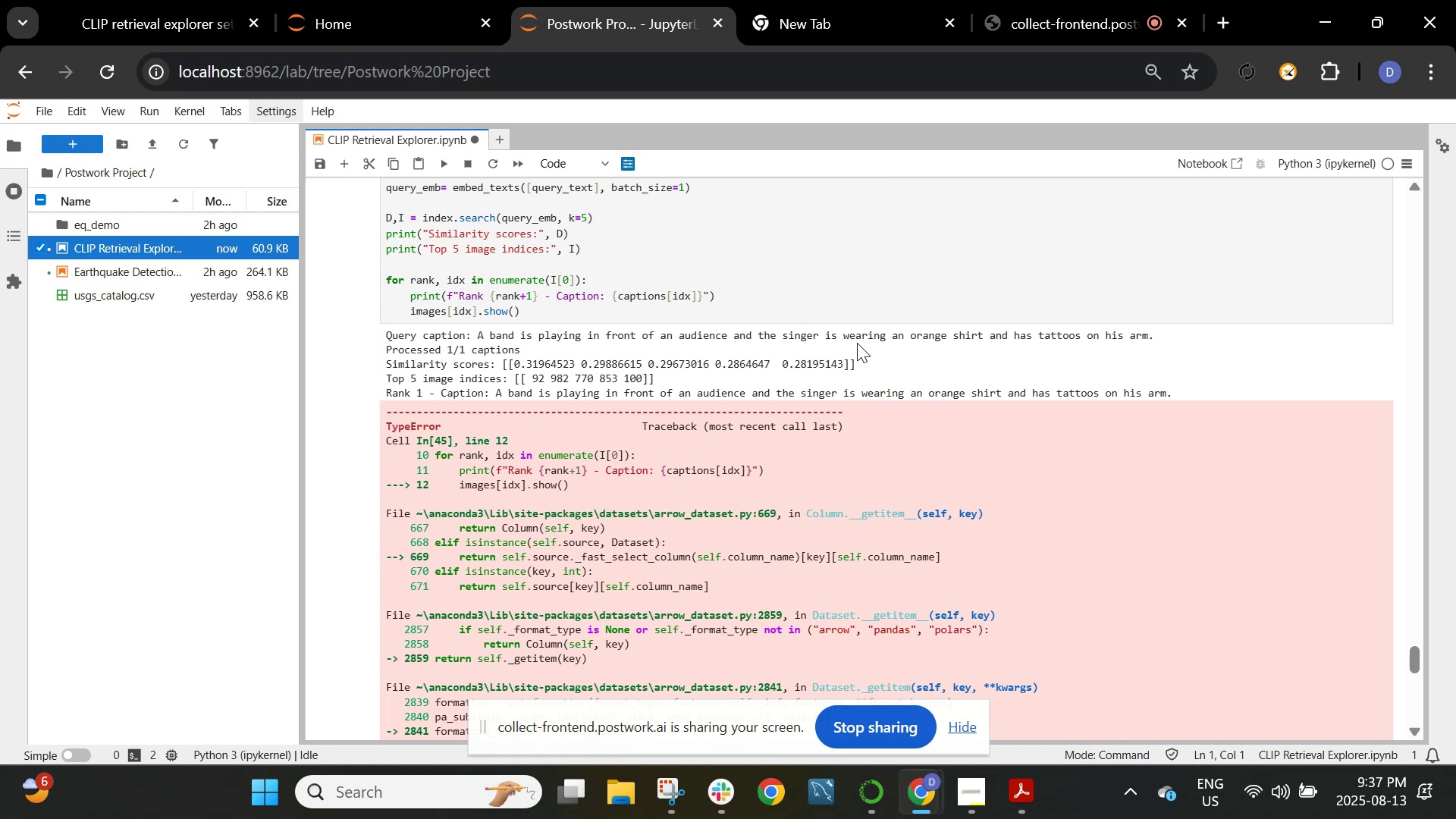 
wait(19.02)
 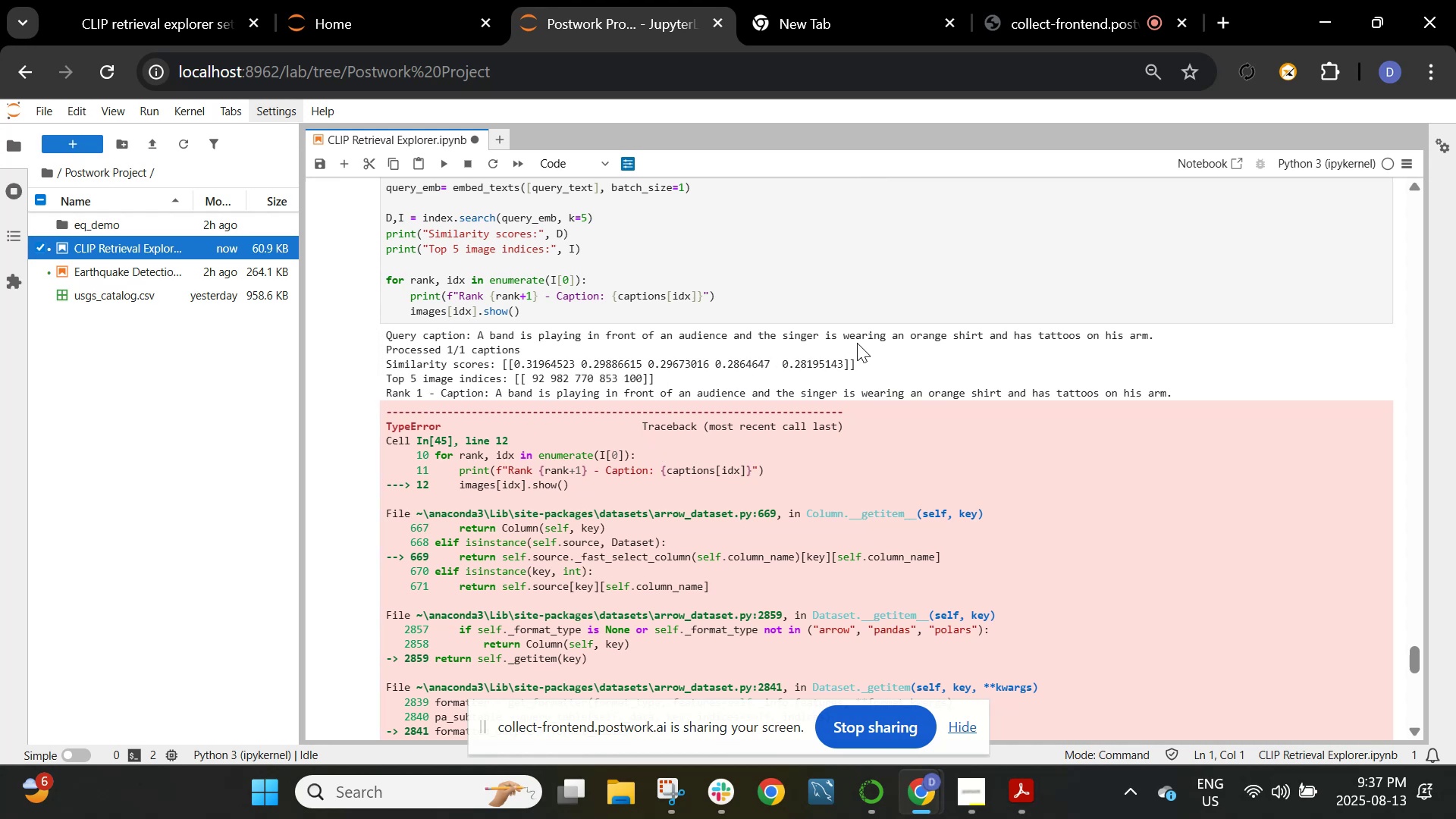 
scroll: coordinate [573, 367], scroll_direction: up, amount: 1.0
 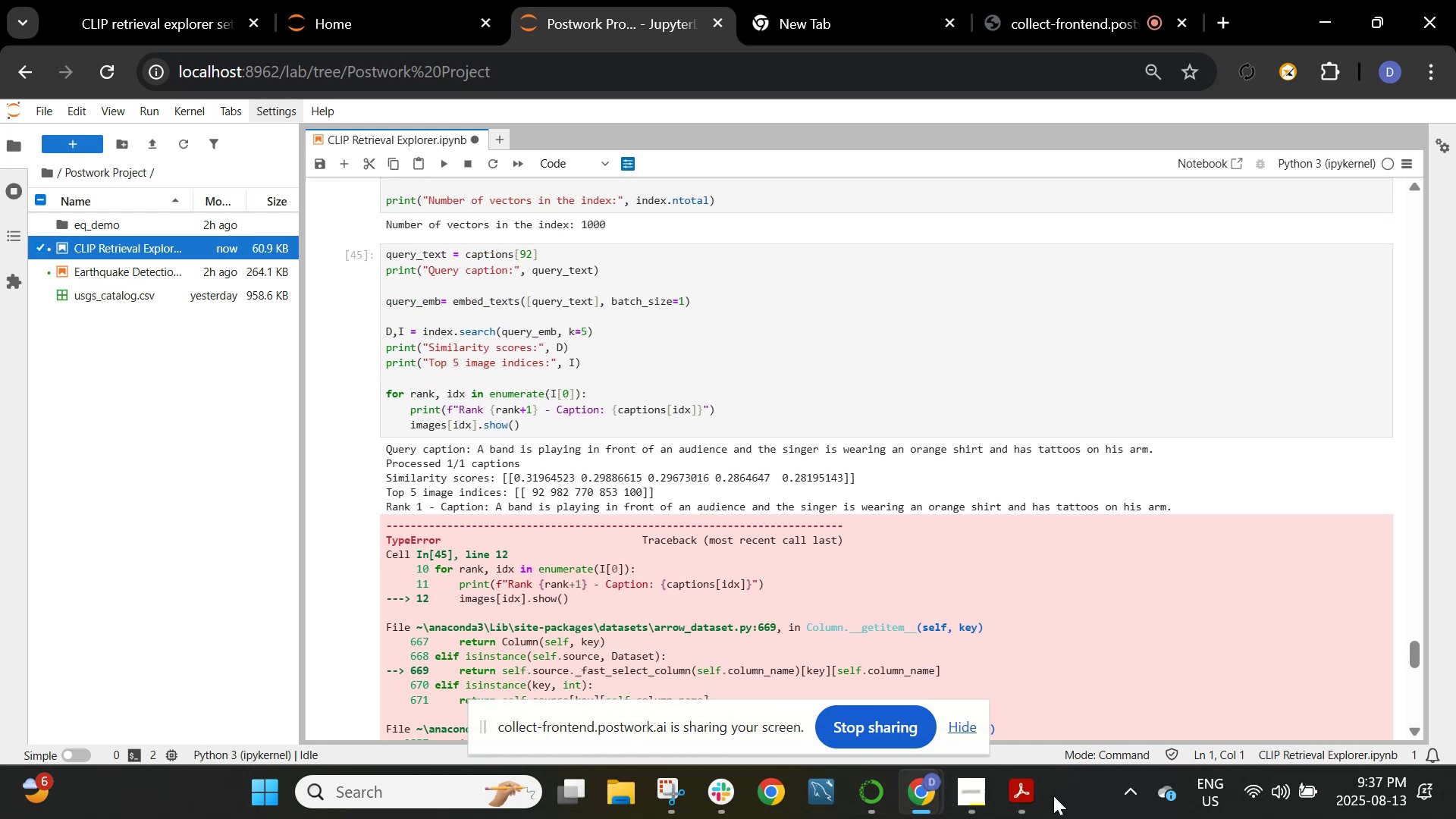 
left_click([1036, 795])
 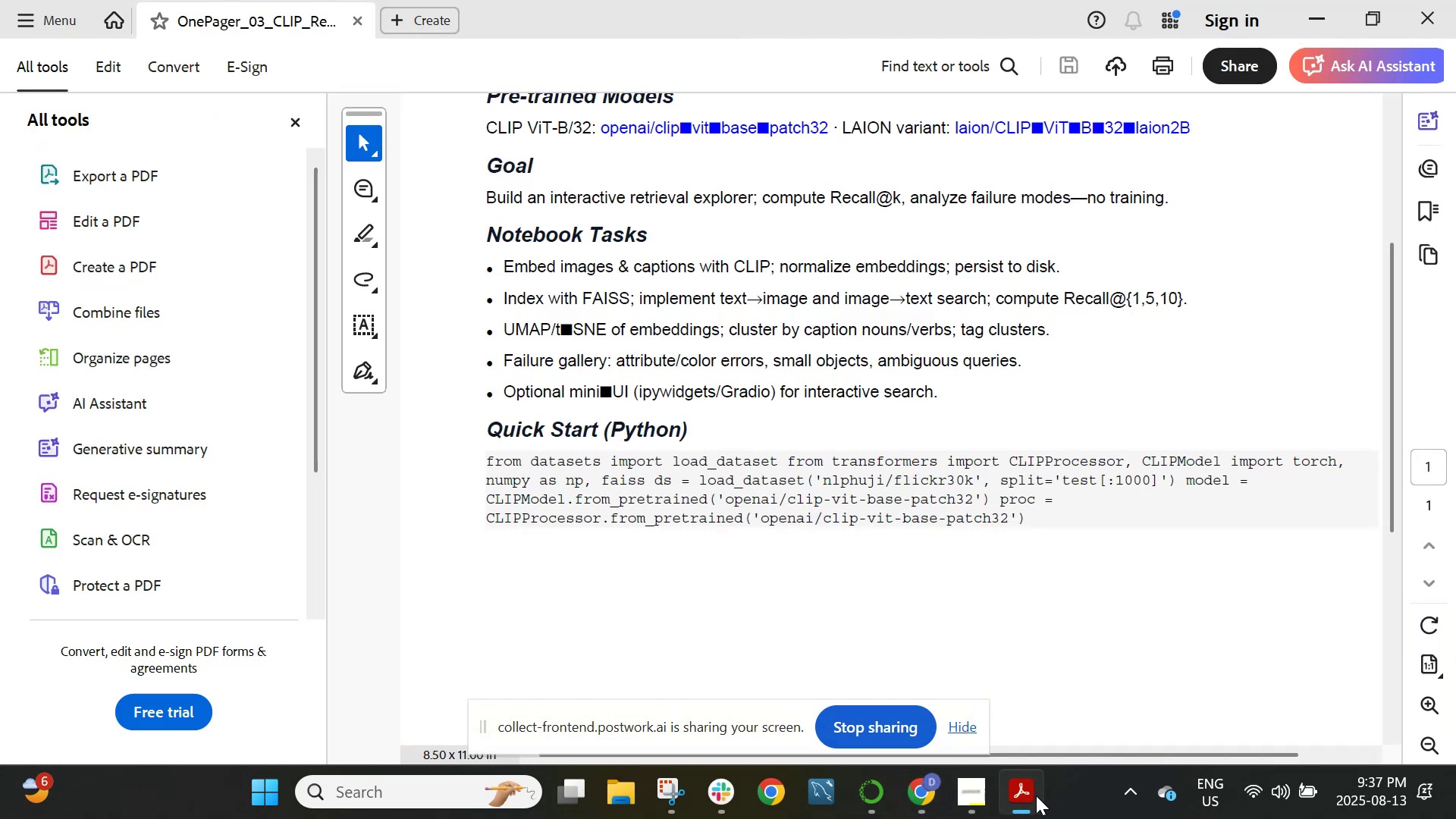 
left_click([1036, 795])
 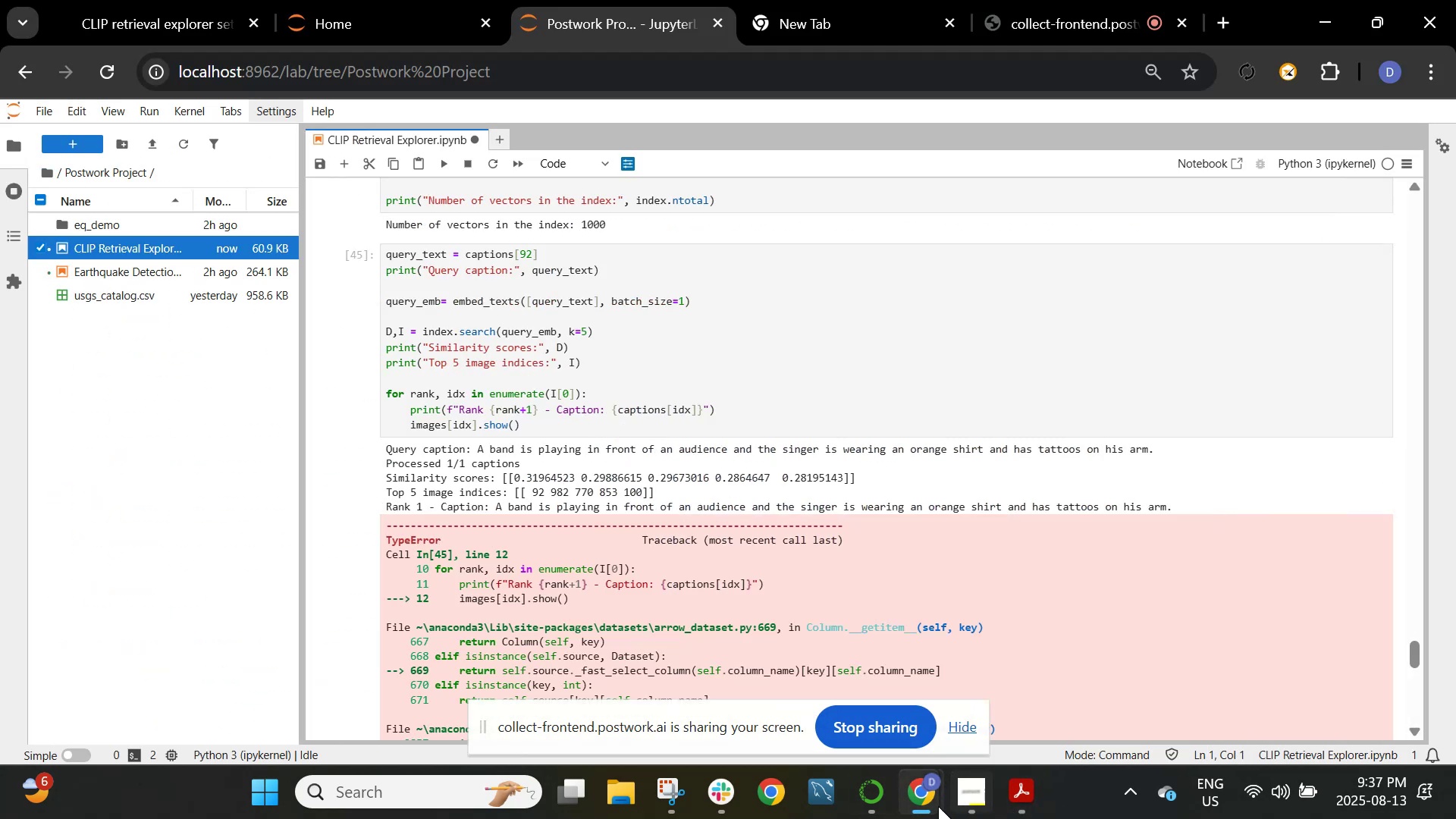 
left_click([931, 804])
 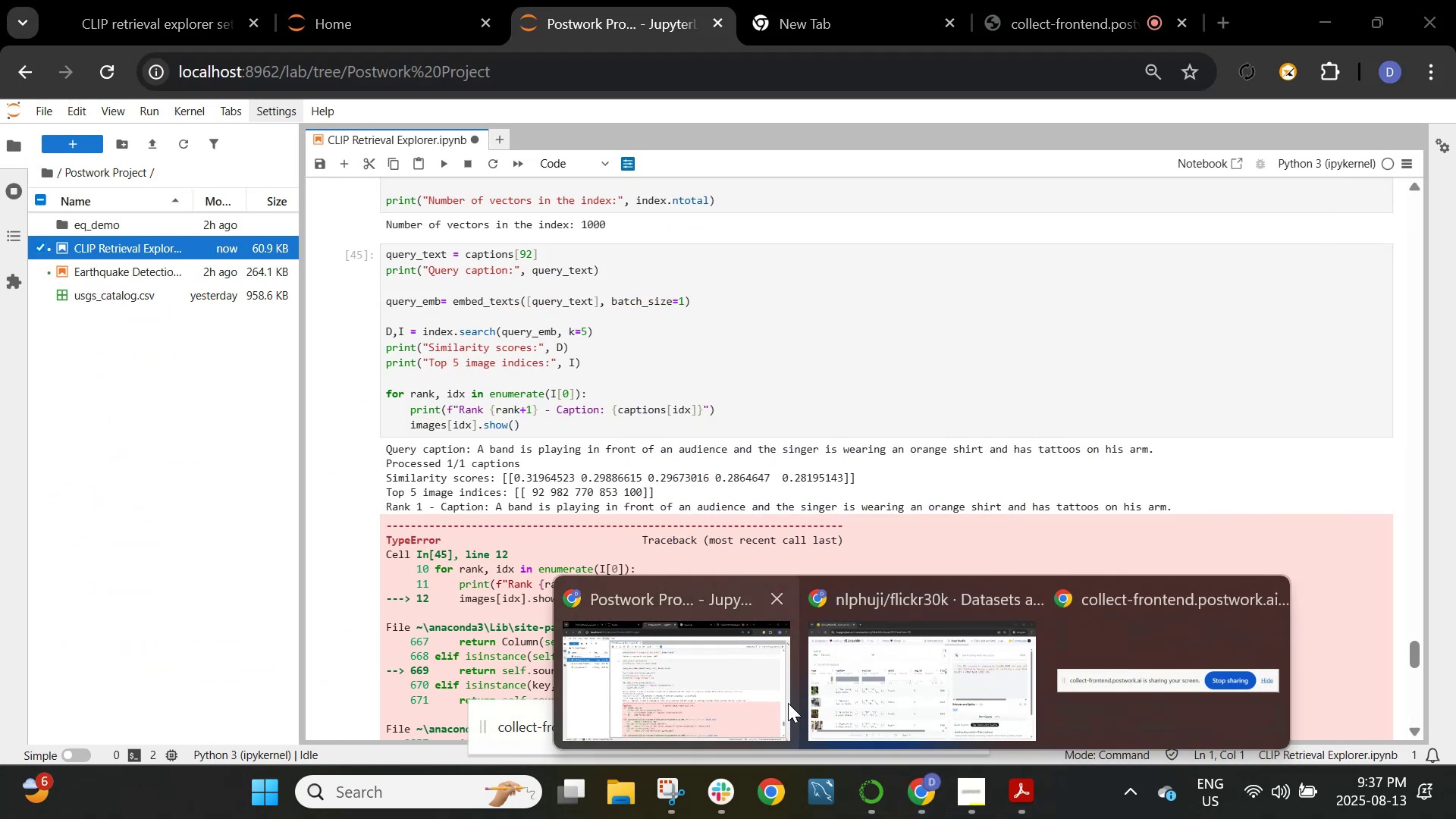 
left_click([873, 677])
 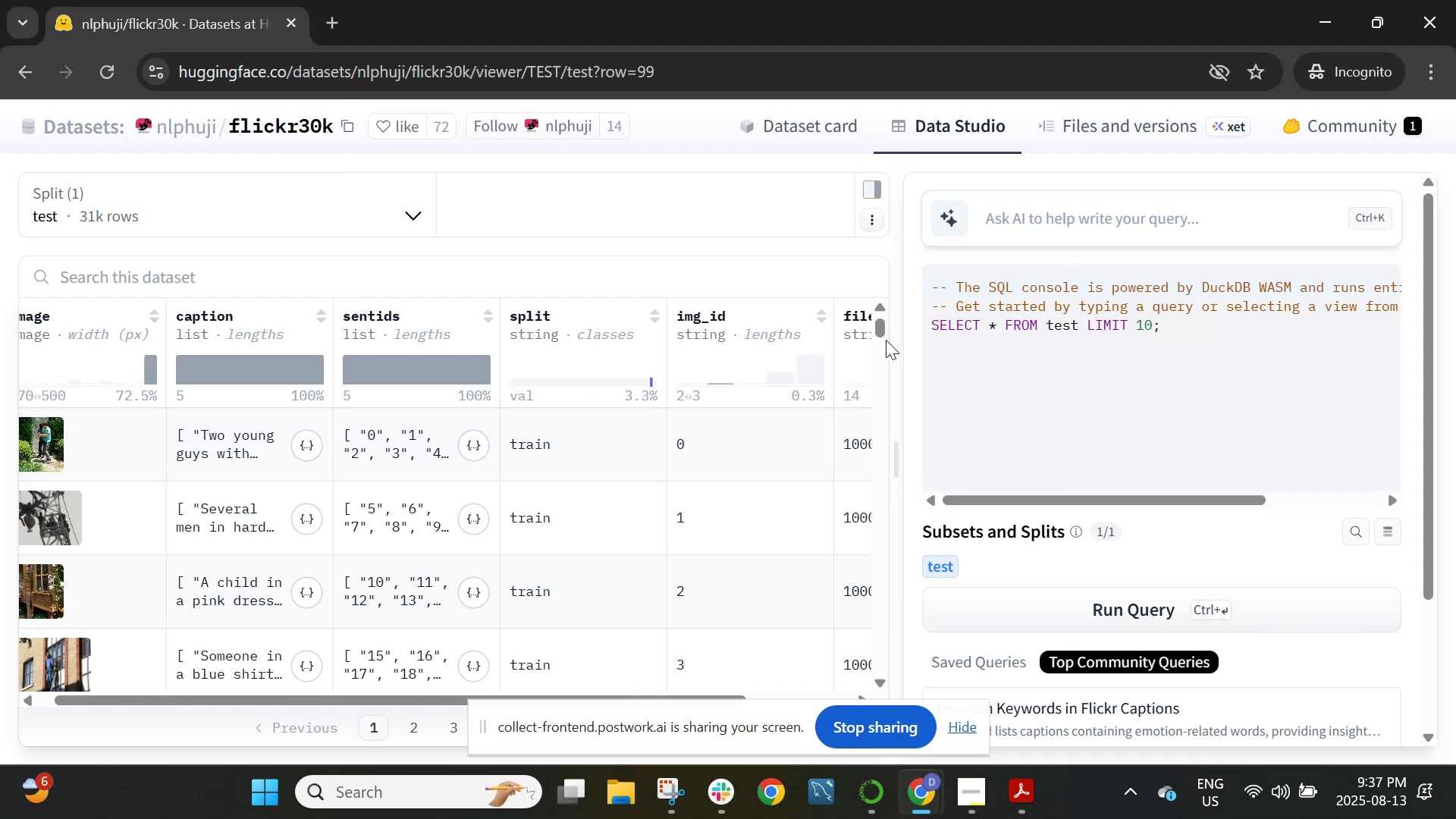 
left_click_drag(start_coordinate=[880, 321], to_coordinate=[902, 619])
 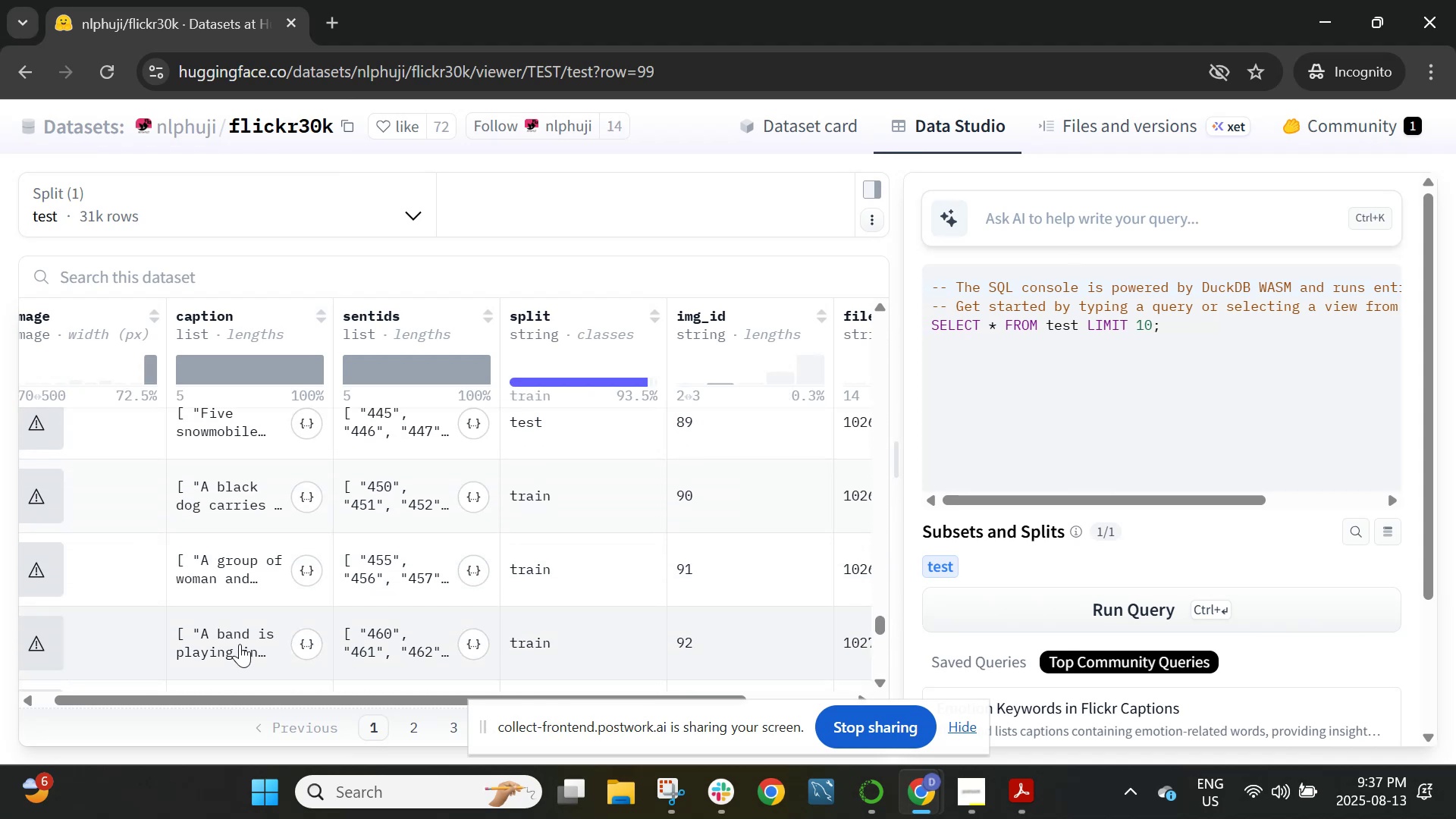 
left_click([240, 645])
 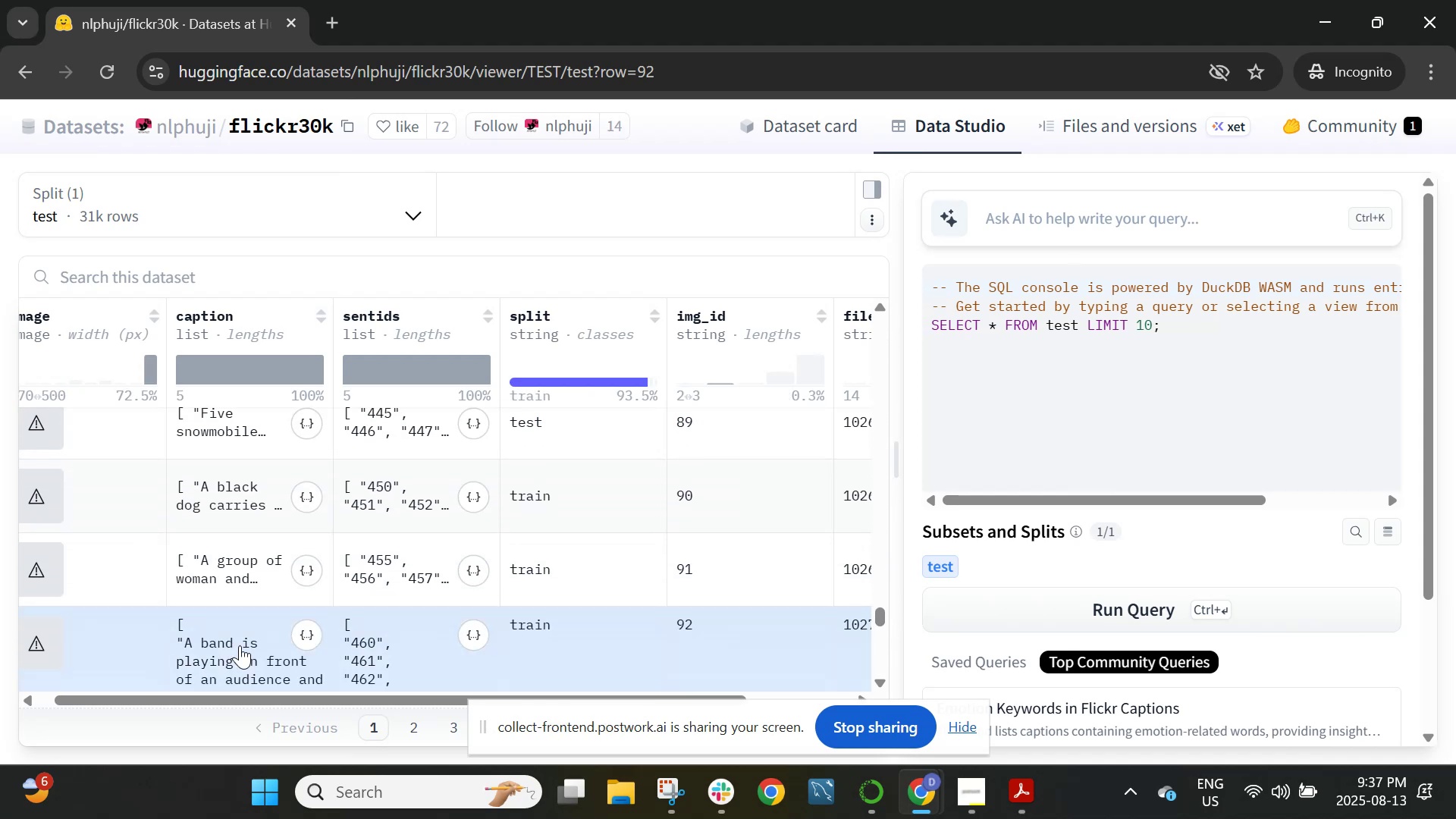 
scroll: coordinate [238, 607], scroll_direction: down, amount: 3.0
 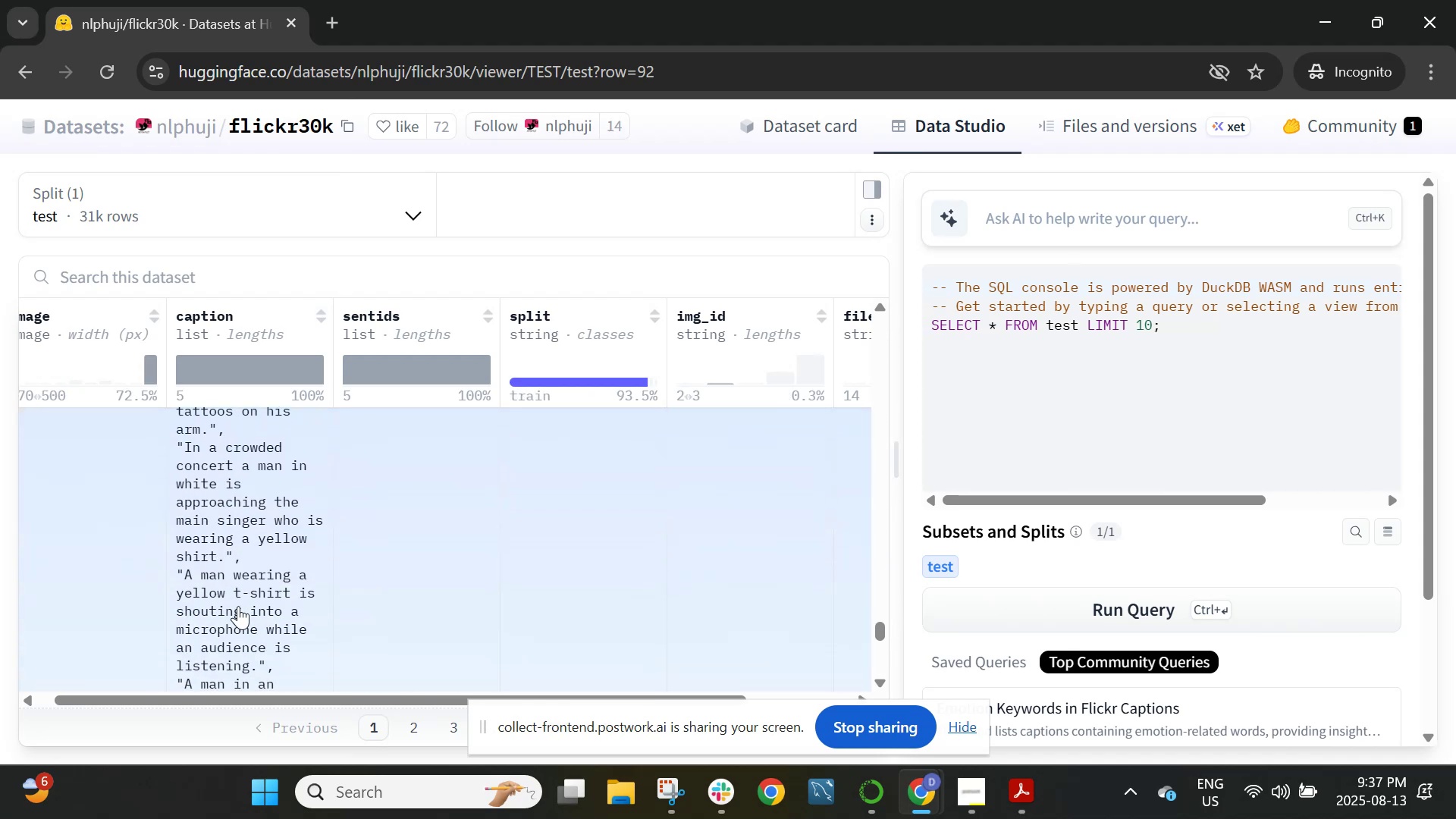 
scroll: coordinate [238, 606], scroll_direction: up, amount: 2.0
 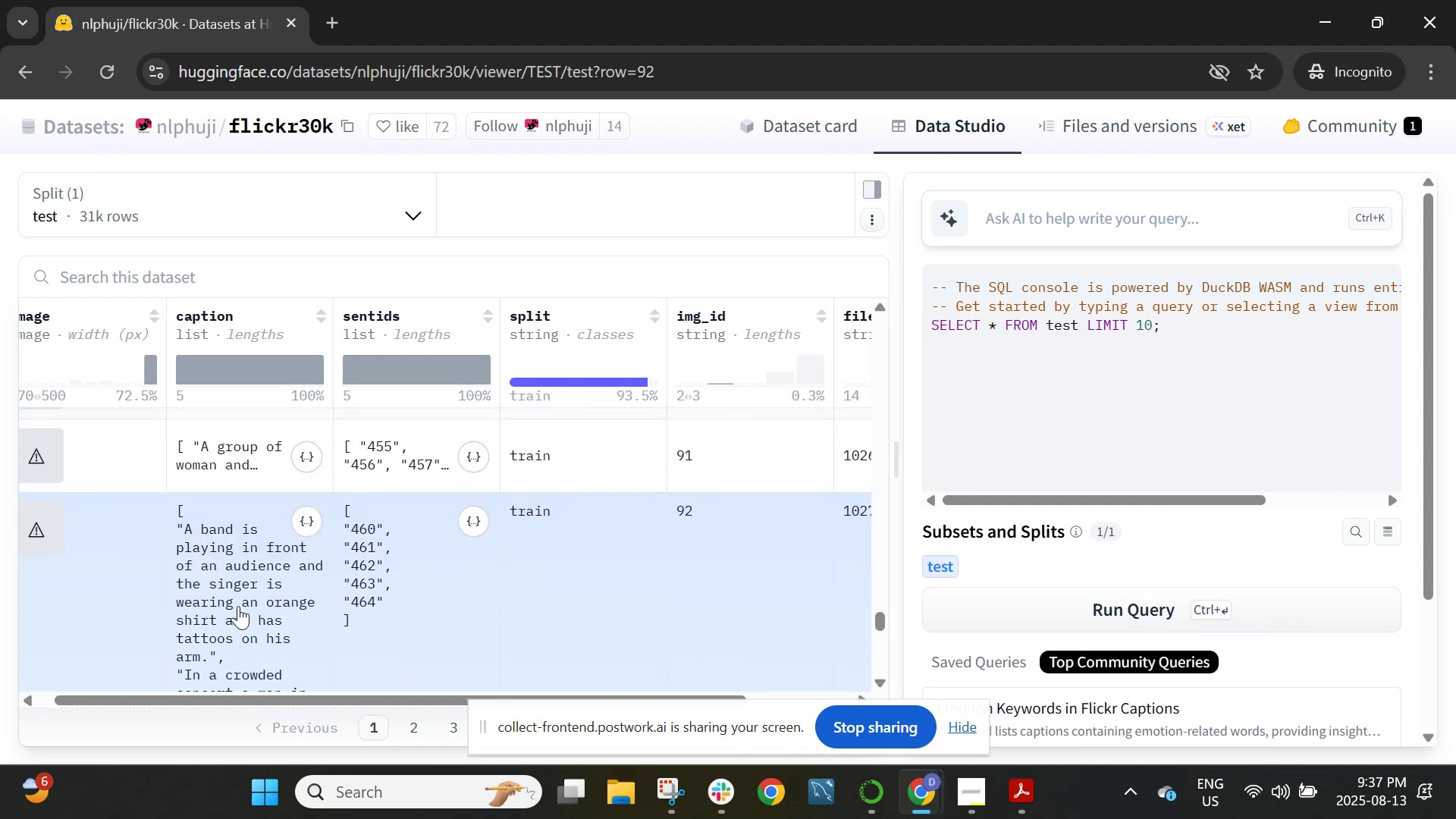 
scroll: coordinate [238, 606], scroll_direction: down, amount: 1.0
 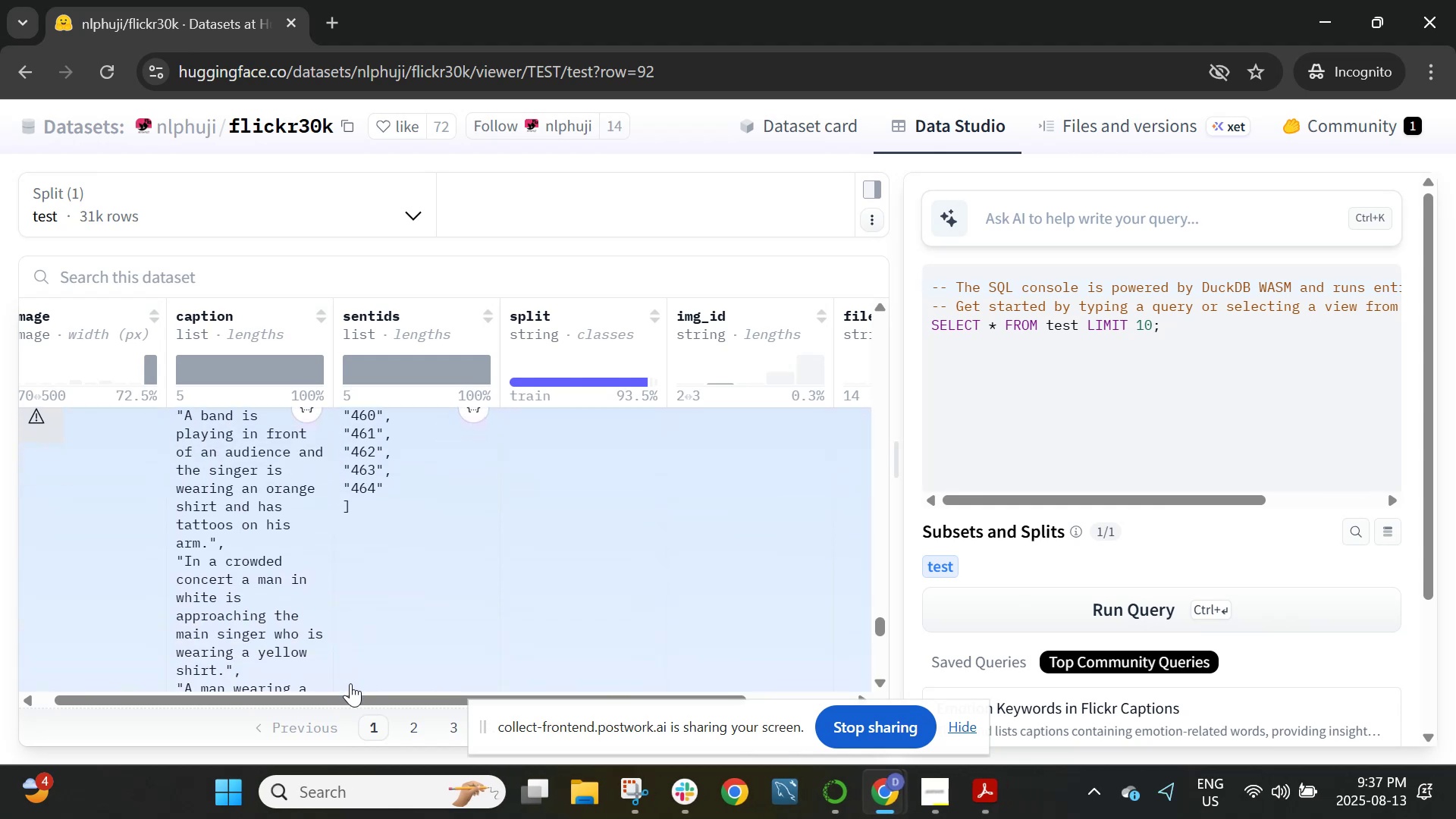 
left_click_drag(start_coordinate=[352, 695], to_coordinate=[642, 709])
 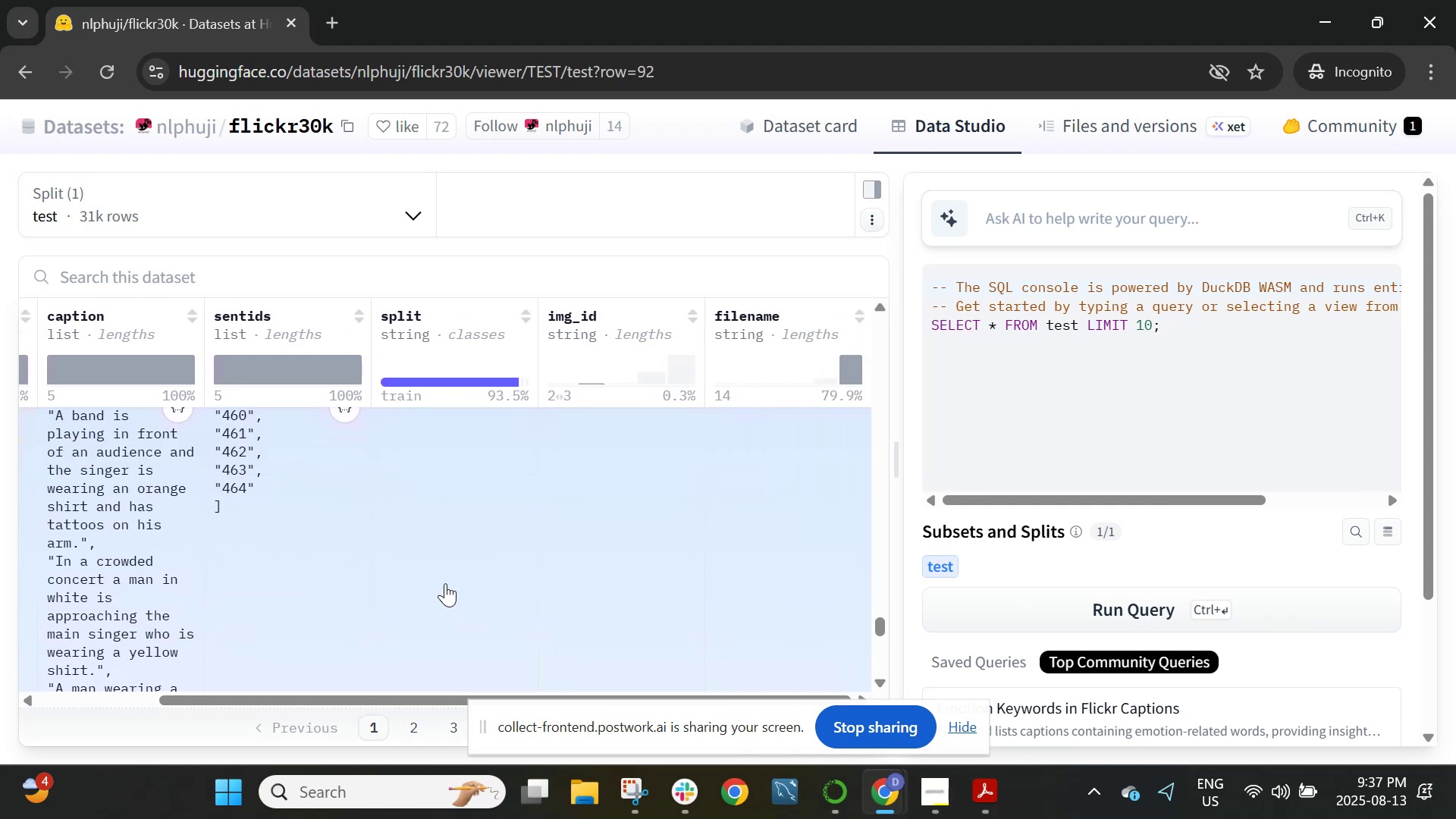 
scroll: coordinate [435, 572], scroll_direction: up, amount: 2.0
 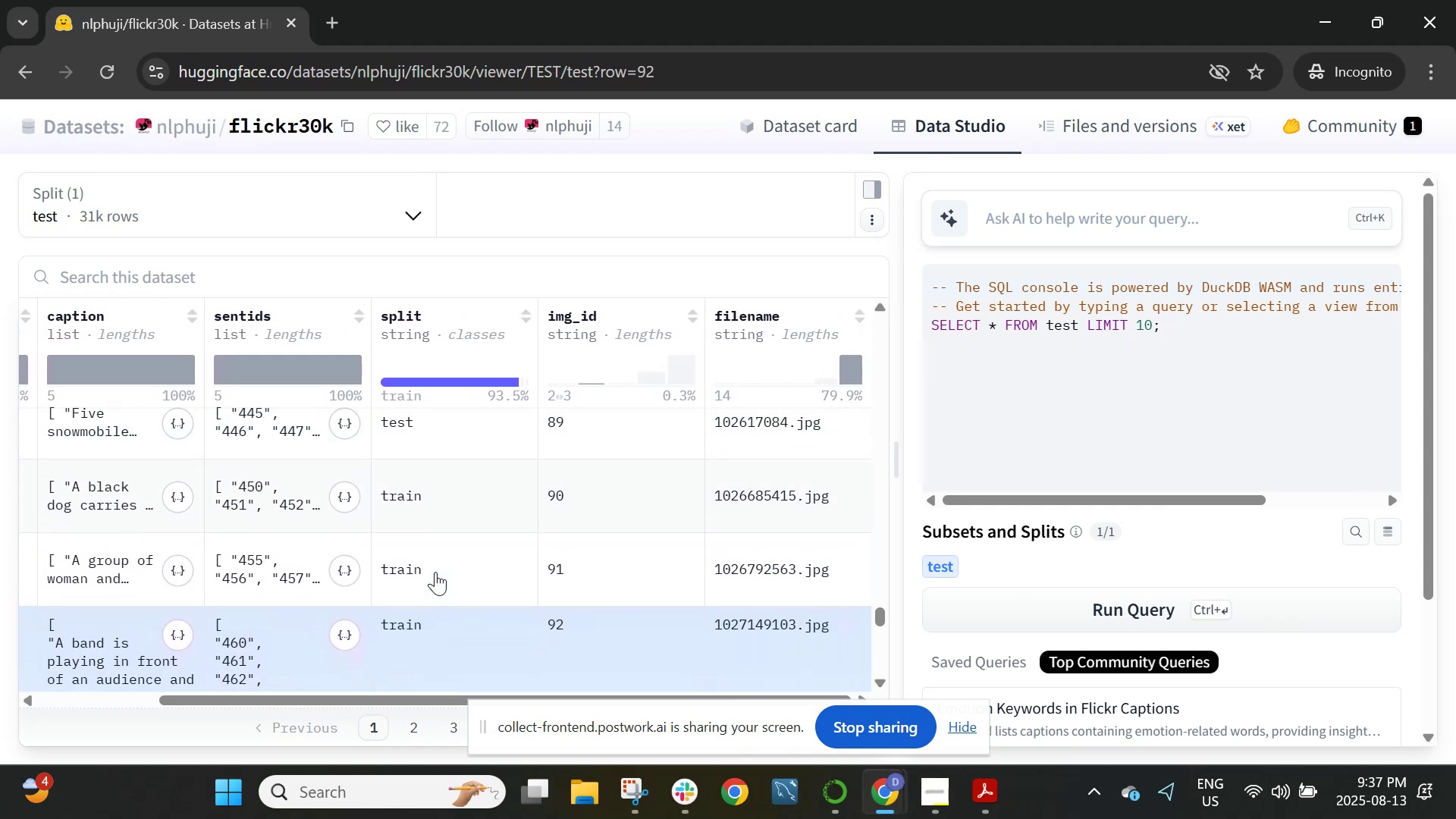 
scroll: coordinate [435, 572], scroll_direction: down, amount: 1.0
 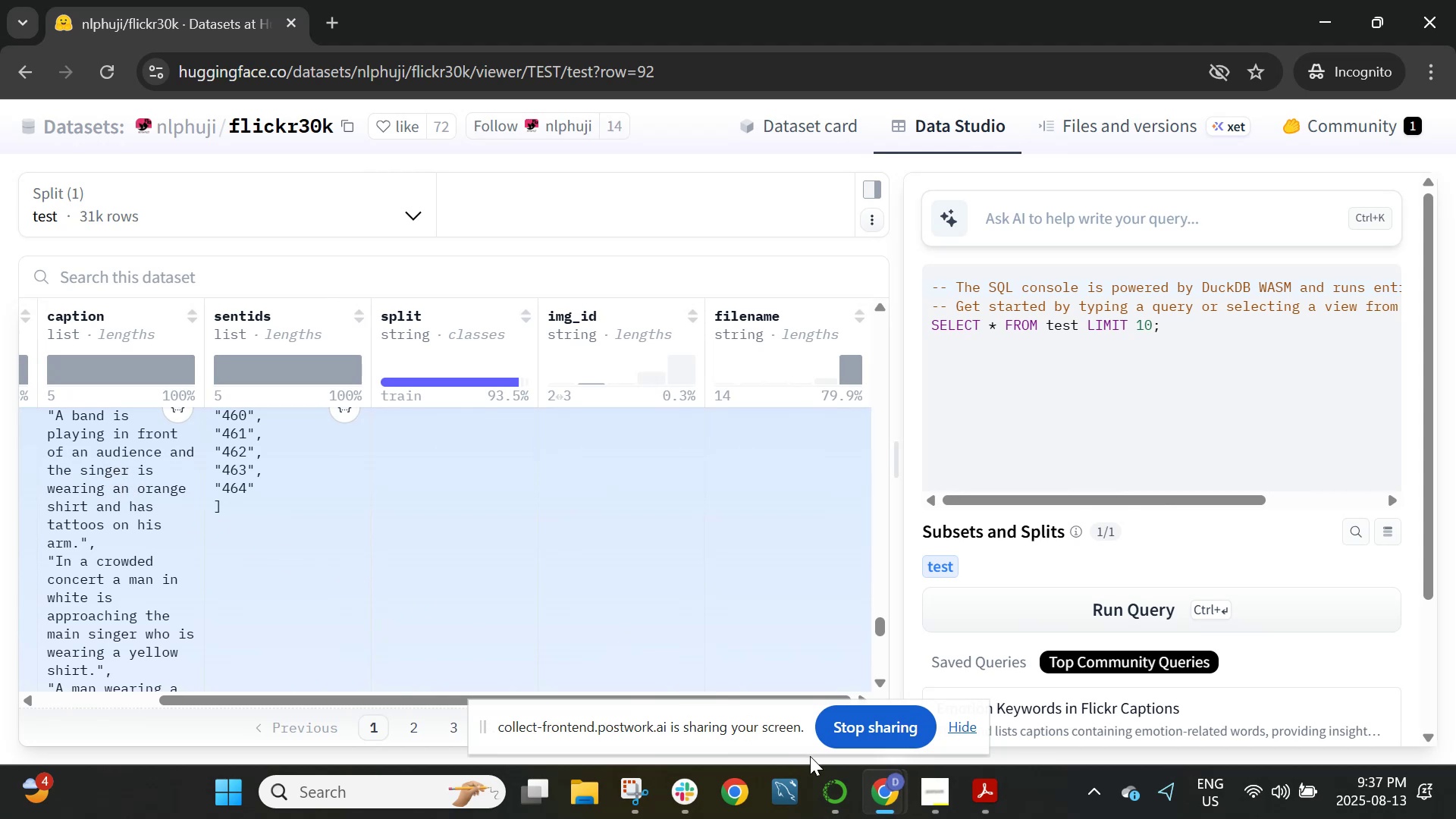 
left_click([979, 793])
 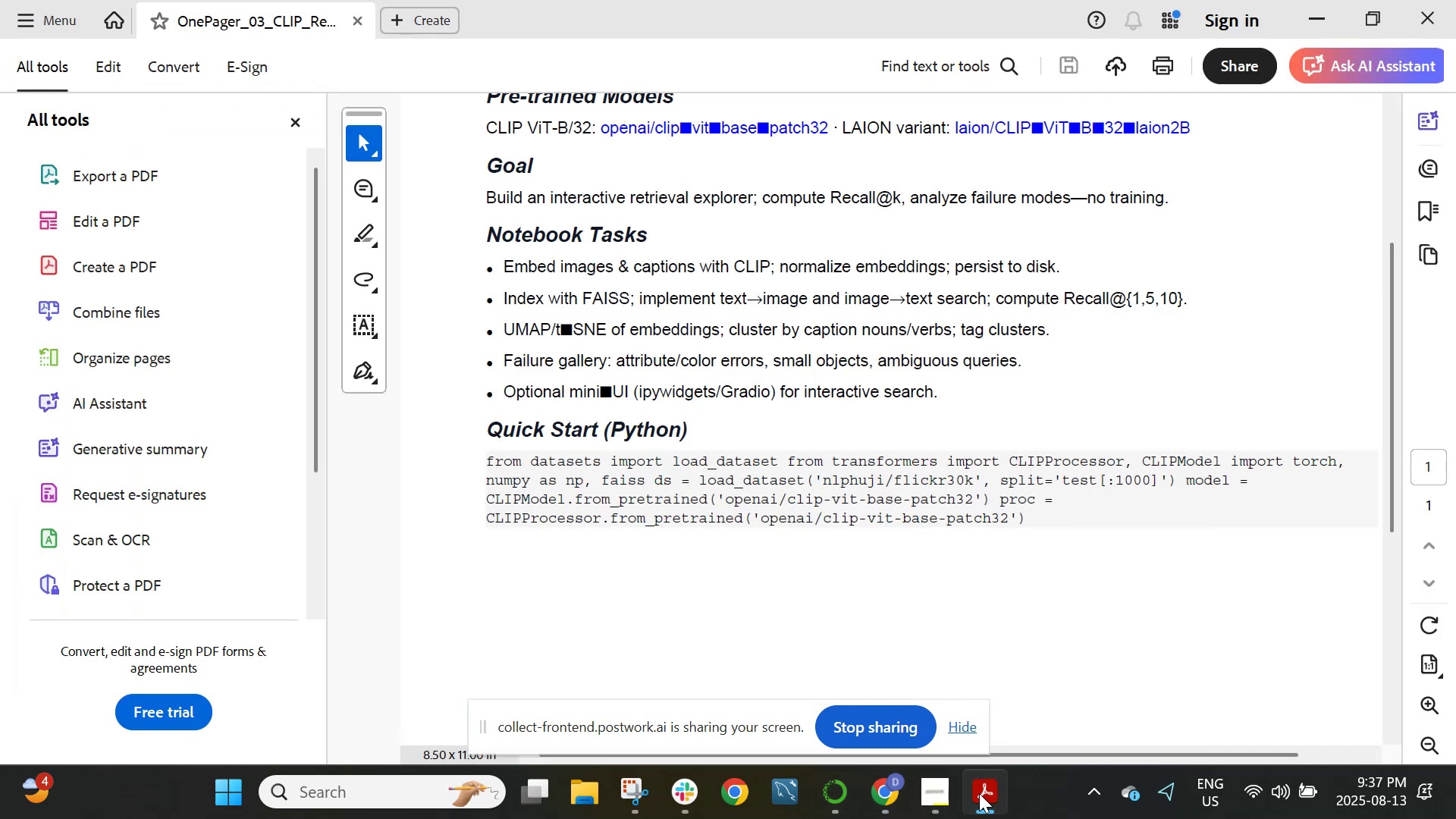 
left_click([979, 793])
 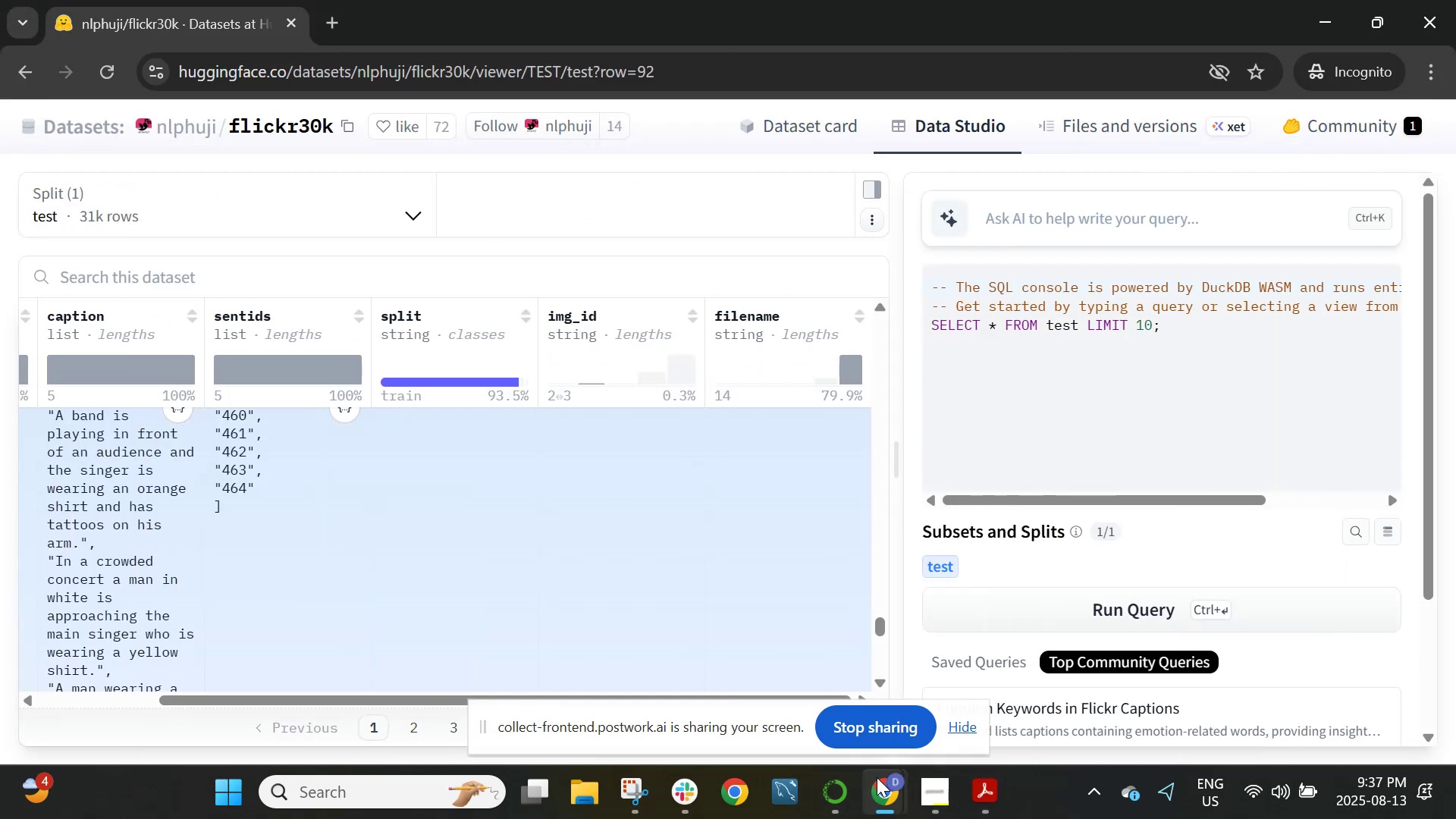 
mouse_move([855, 794])
 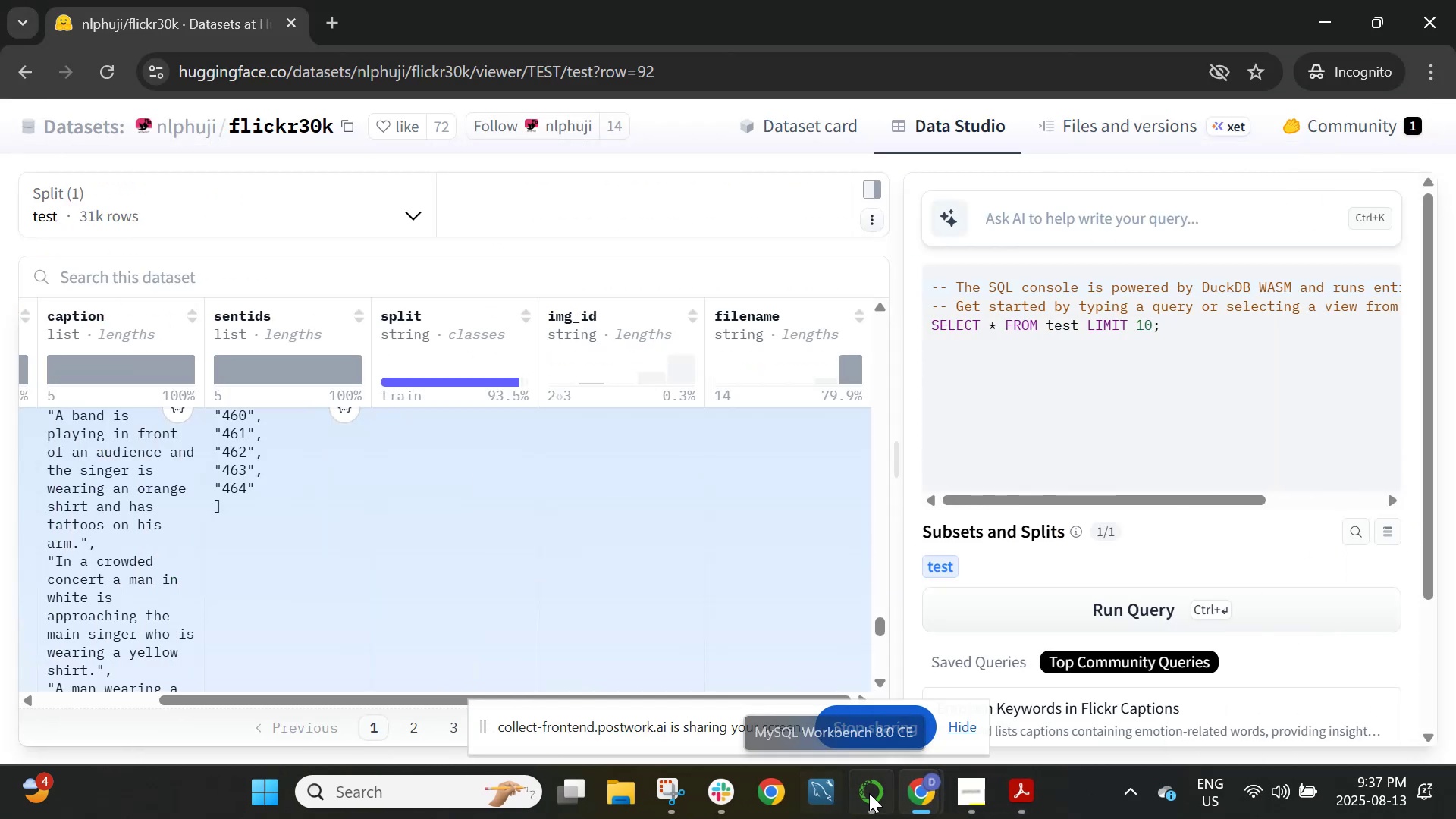 
mouse_move([903, 791])
 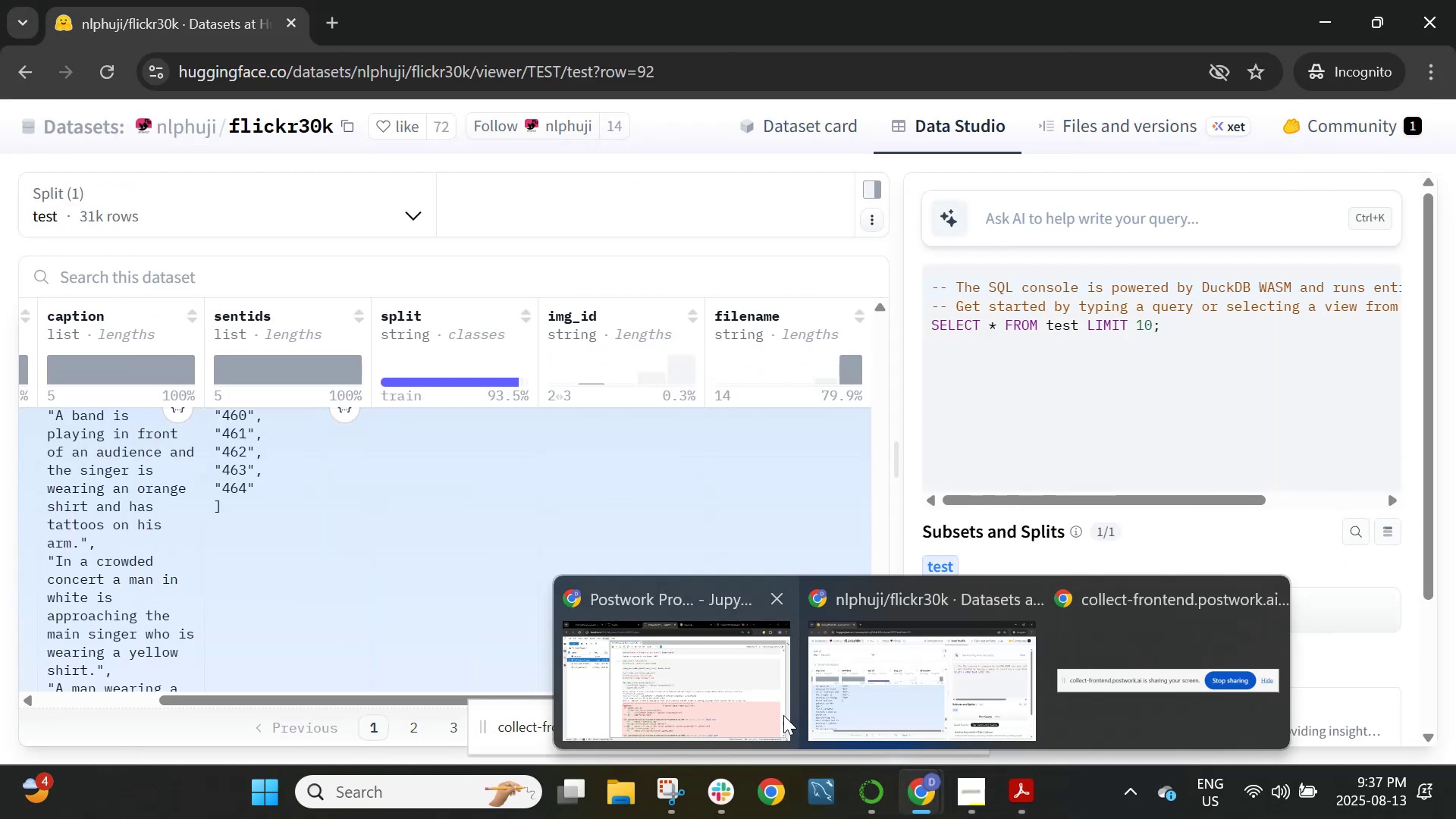 
left_click([704, 665])
 